 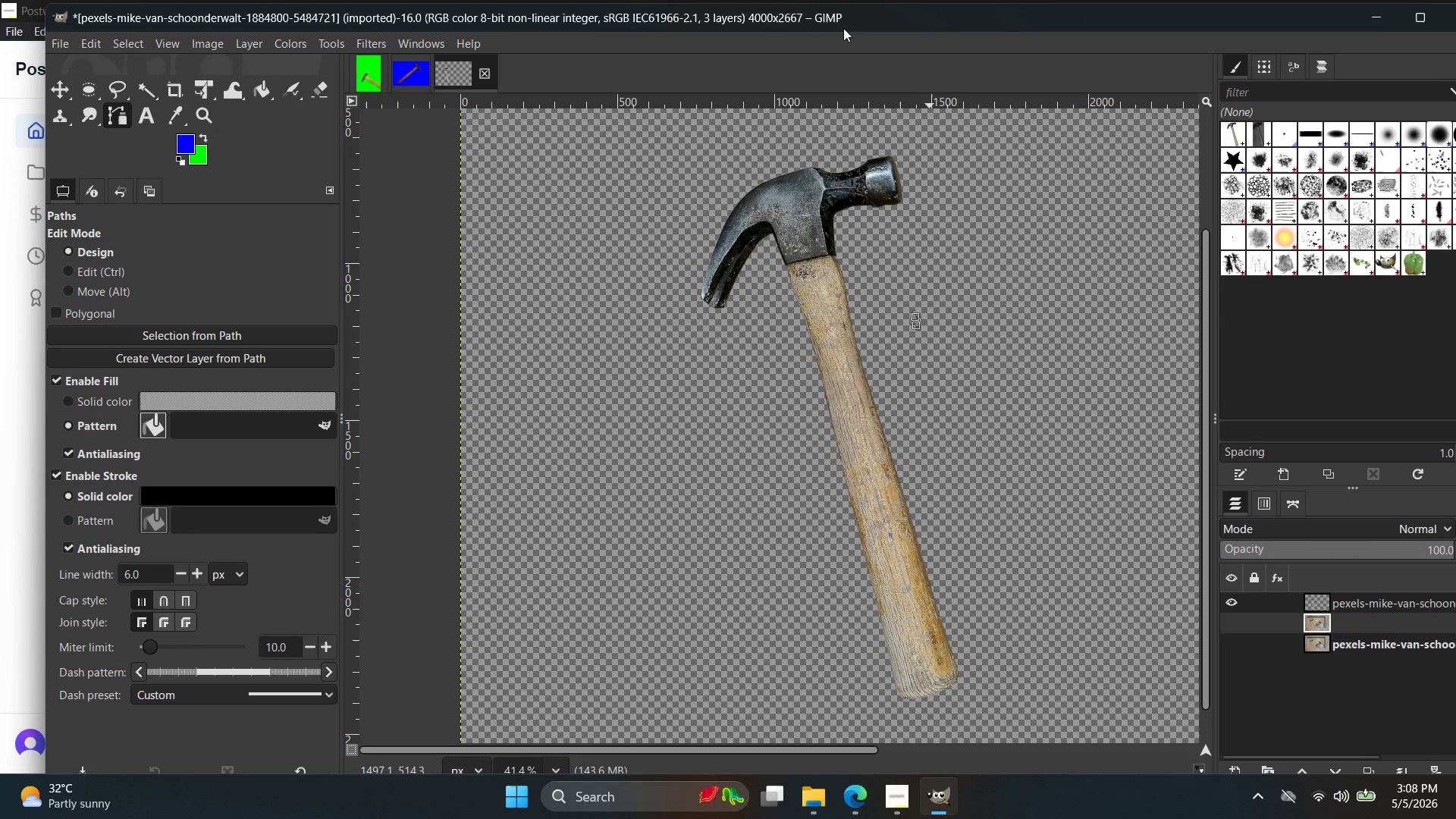 
left_click([1429, 16])
 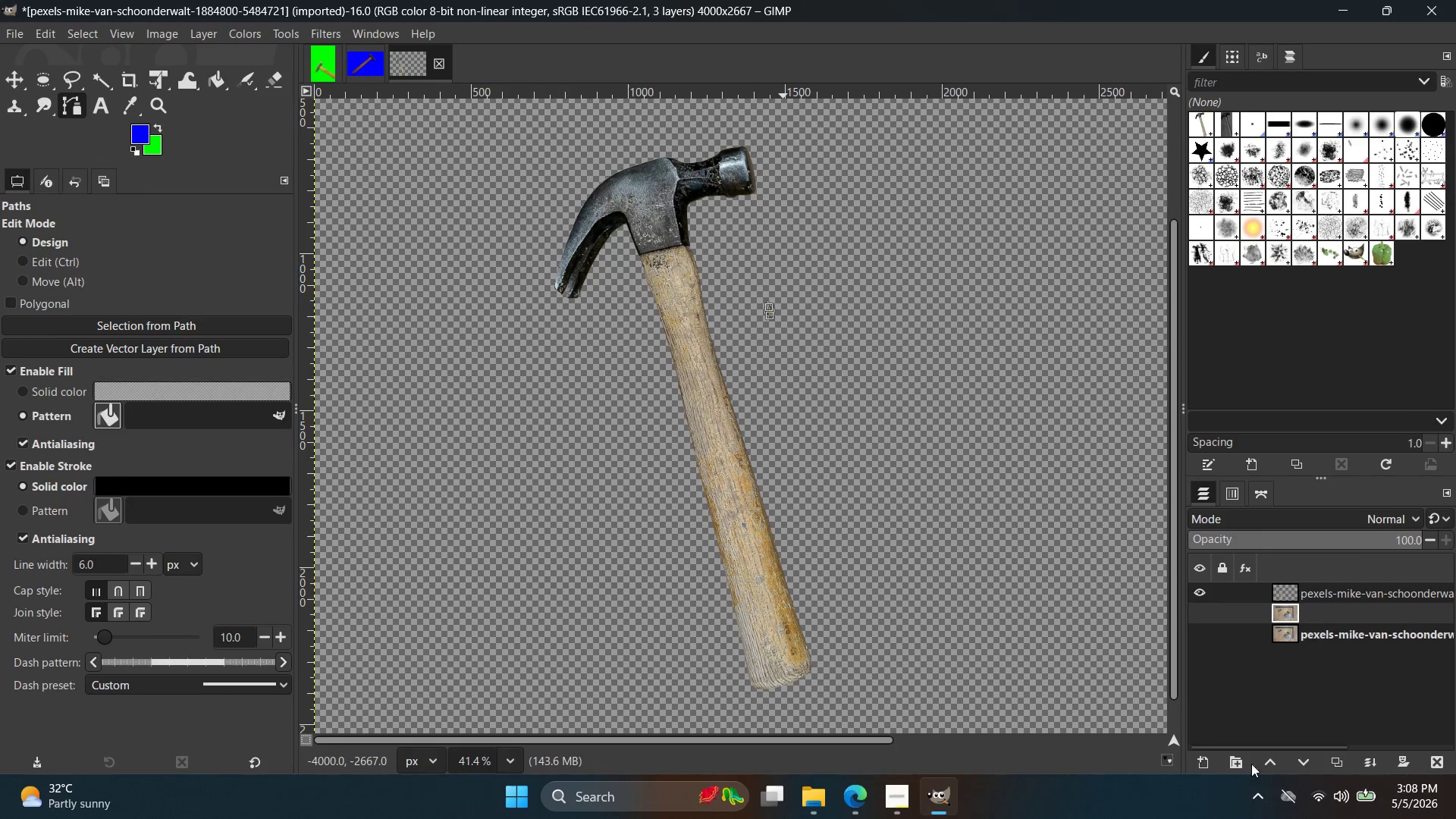 
left_click([1191, 764])
 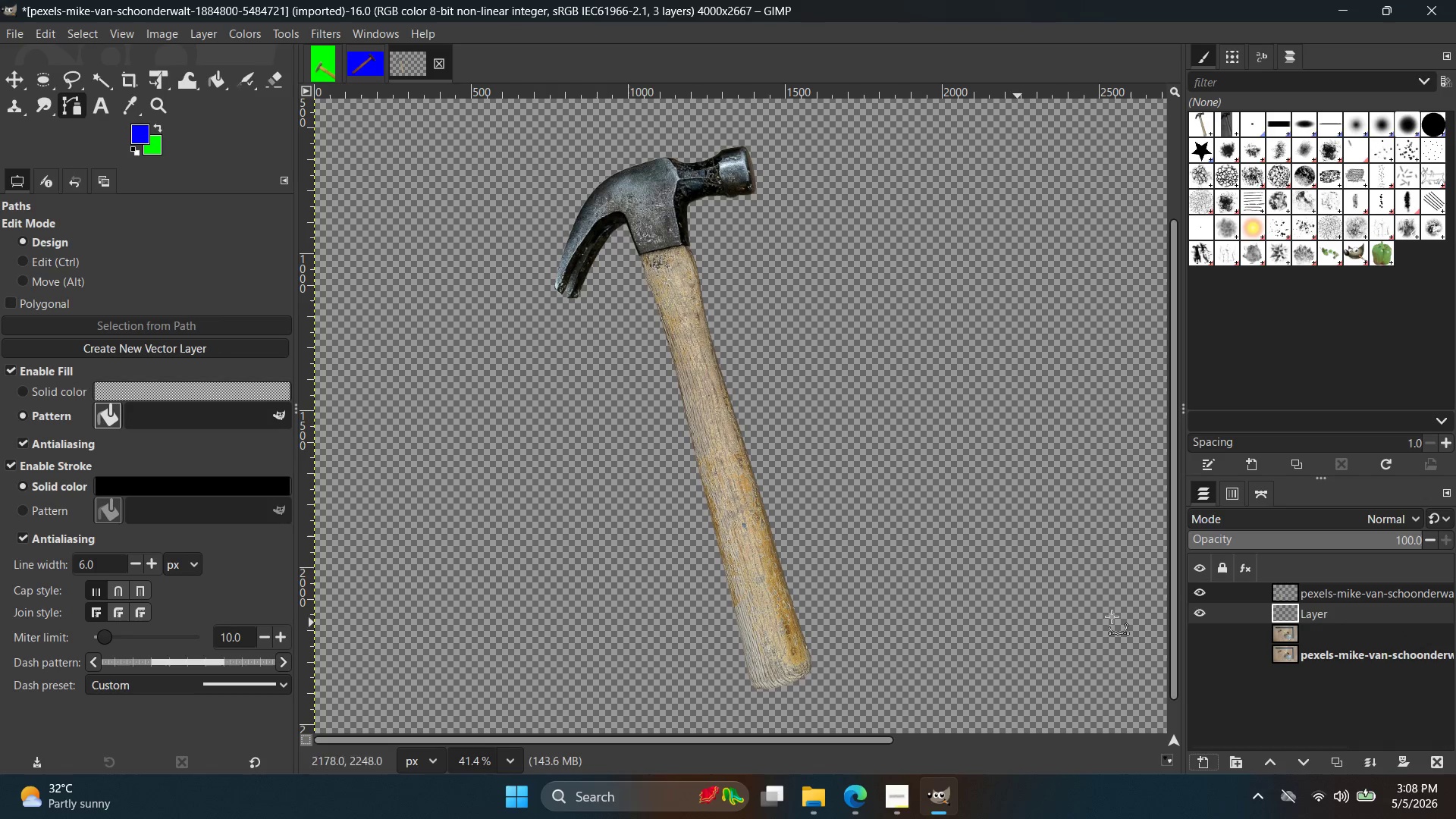 
left_click_drag(start_coordinate=[1346, 607], to_coordinate=[1336, 635])
 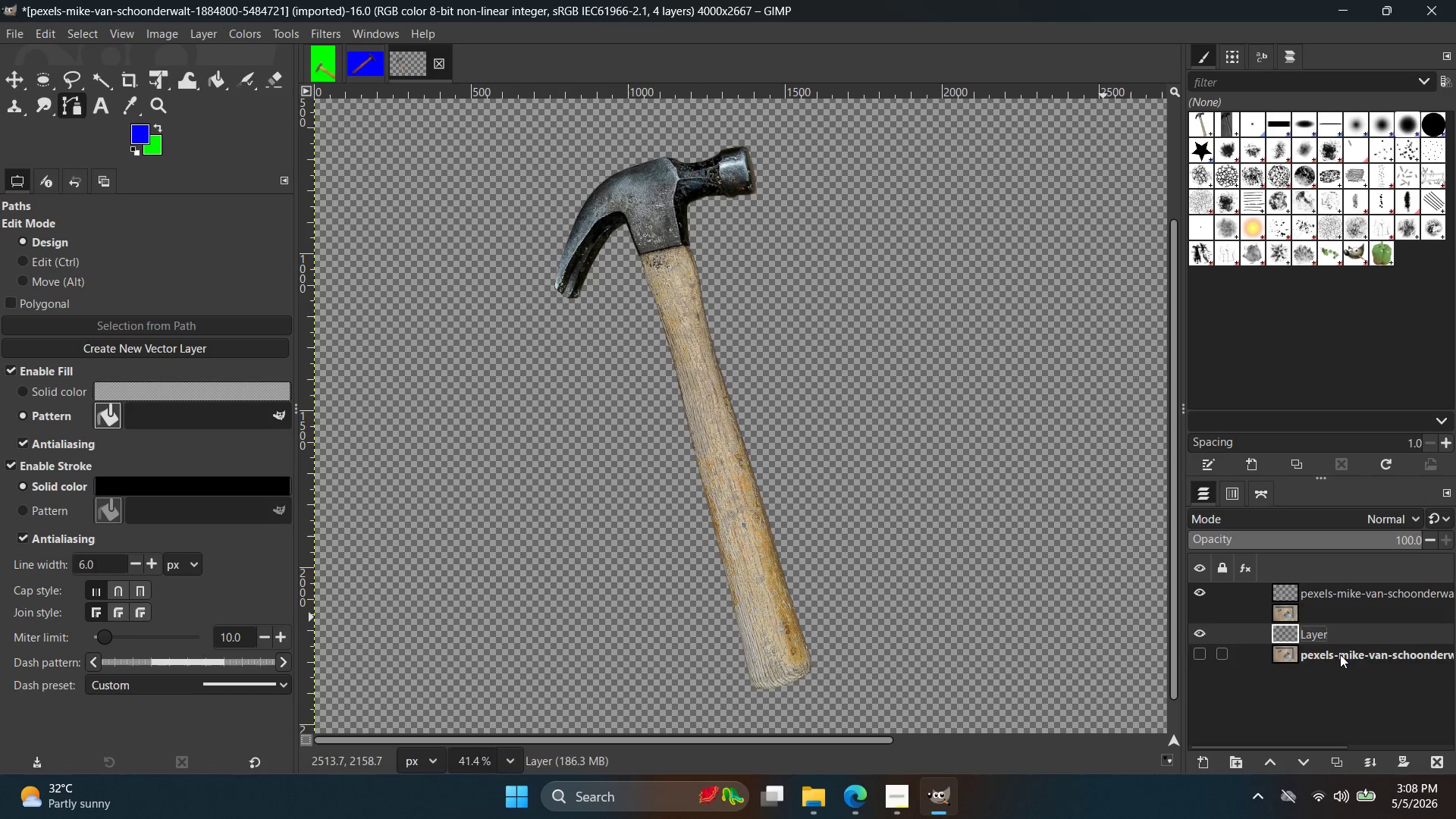 
left_click_drag(start_coordinate=[1340, 654], to_coordinate=[1335, 586])
 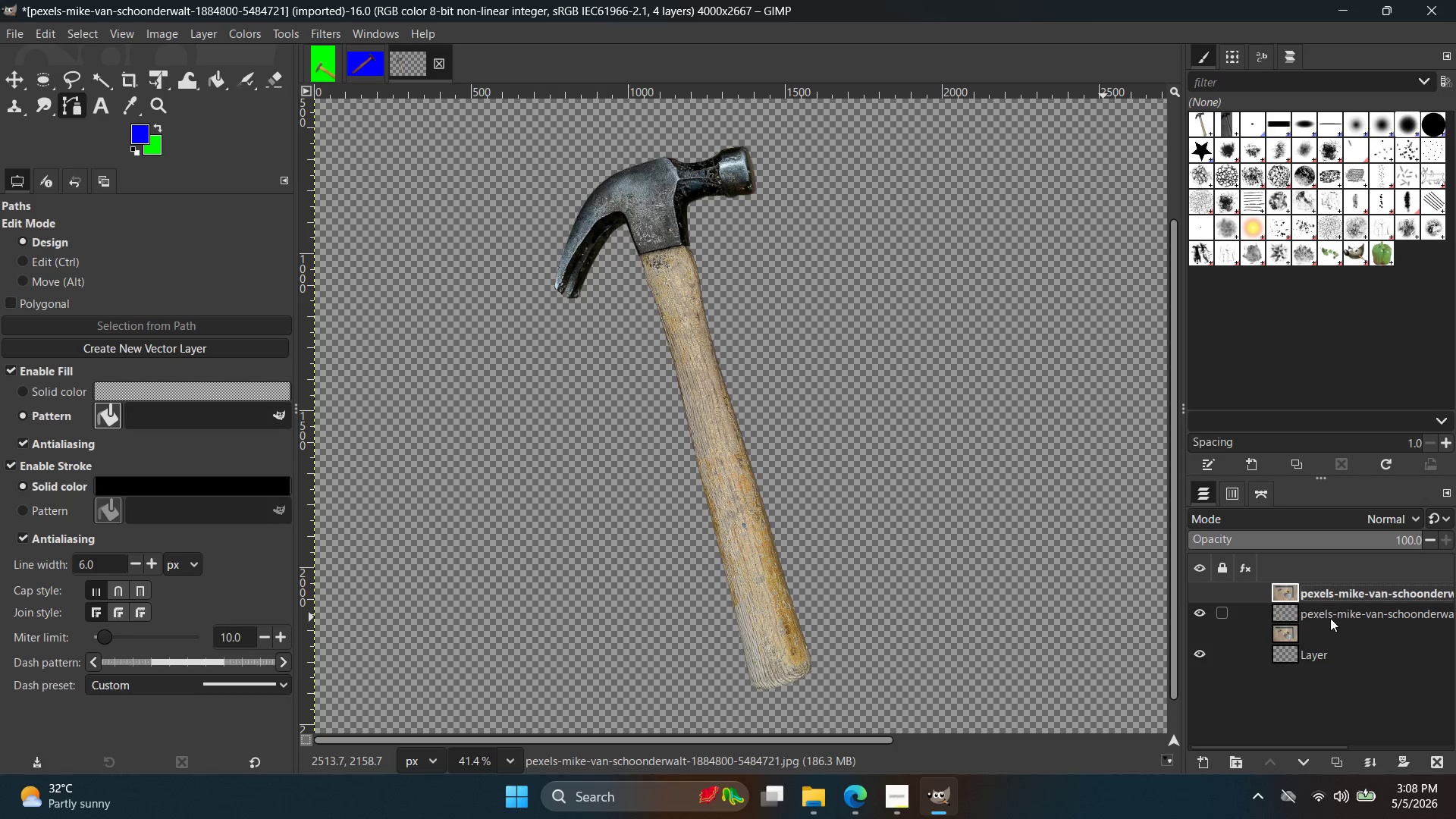 
left_click([1330, 618])
 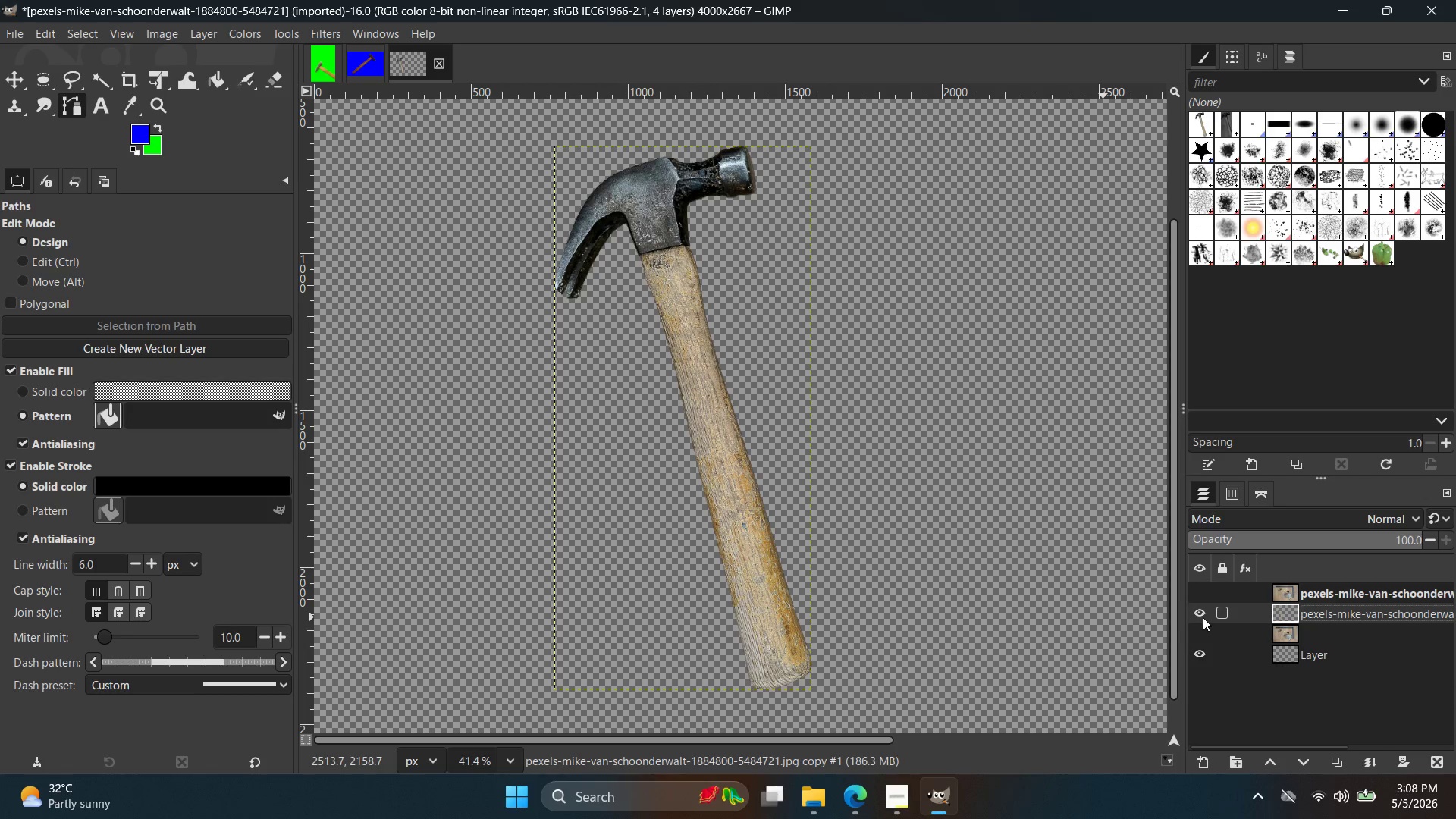 
double_click([1203, 617])
 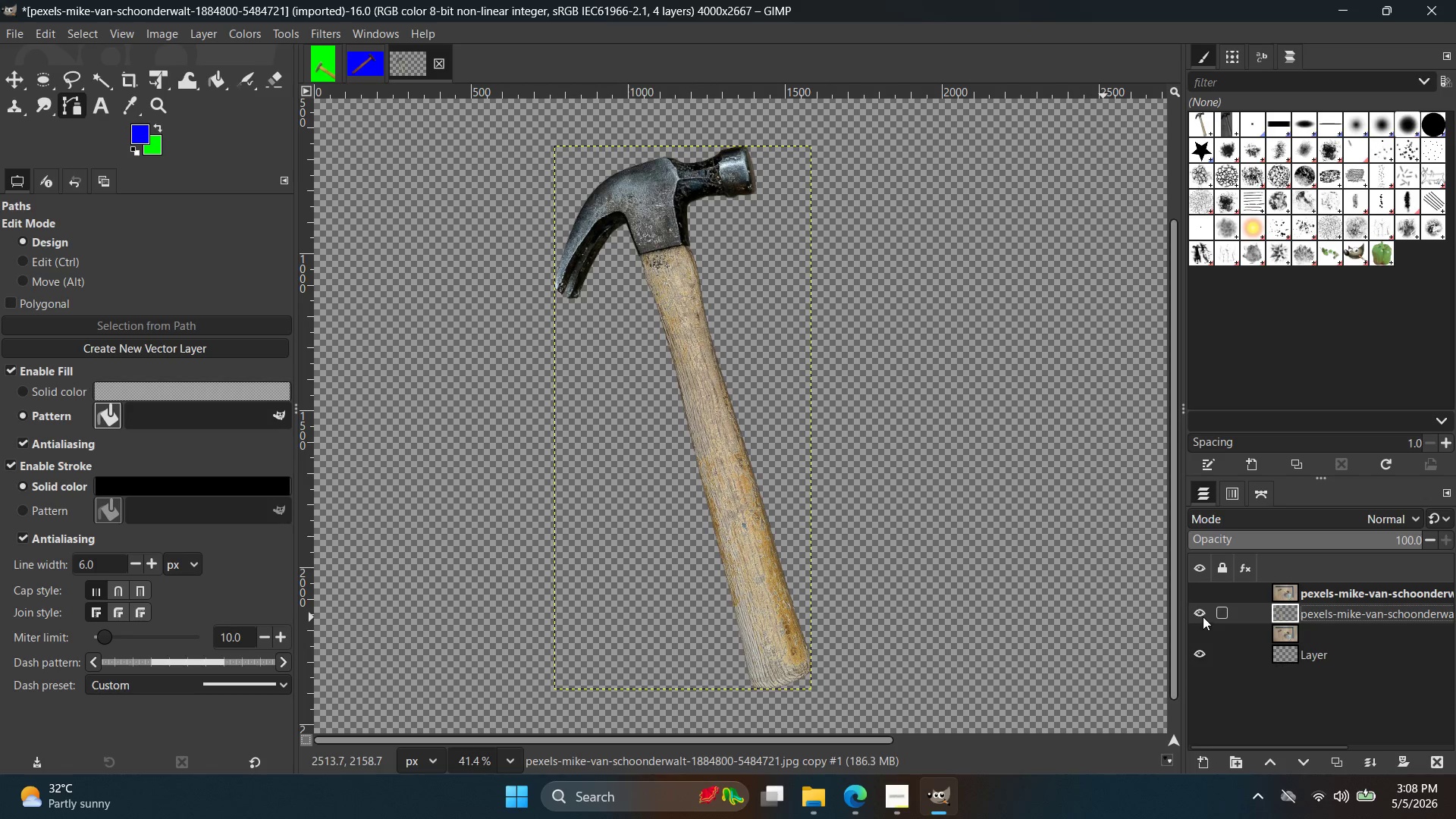 
triple_click([1203, 617])
 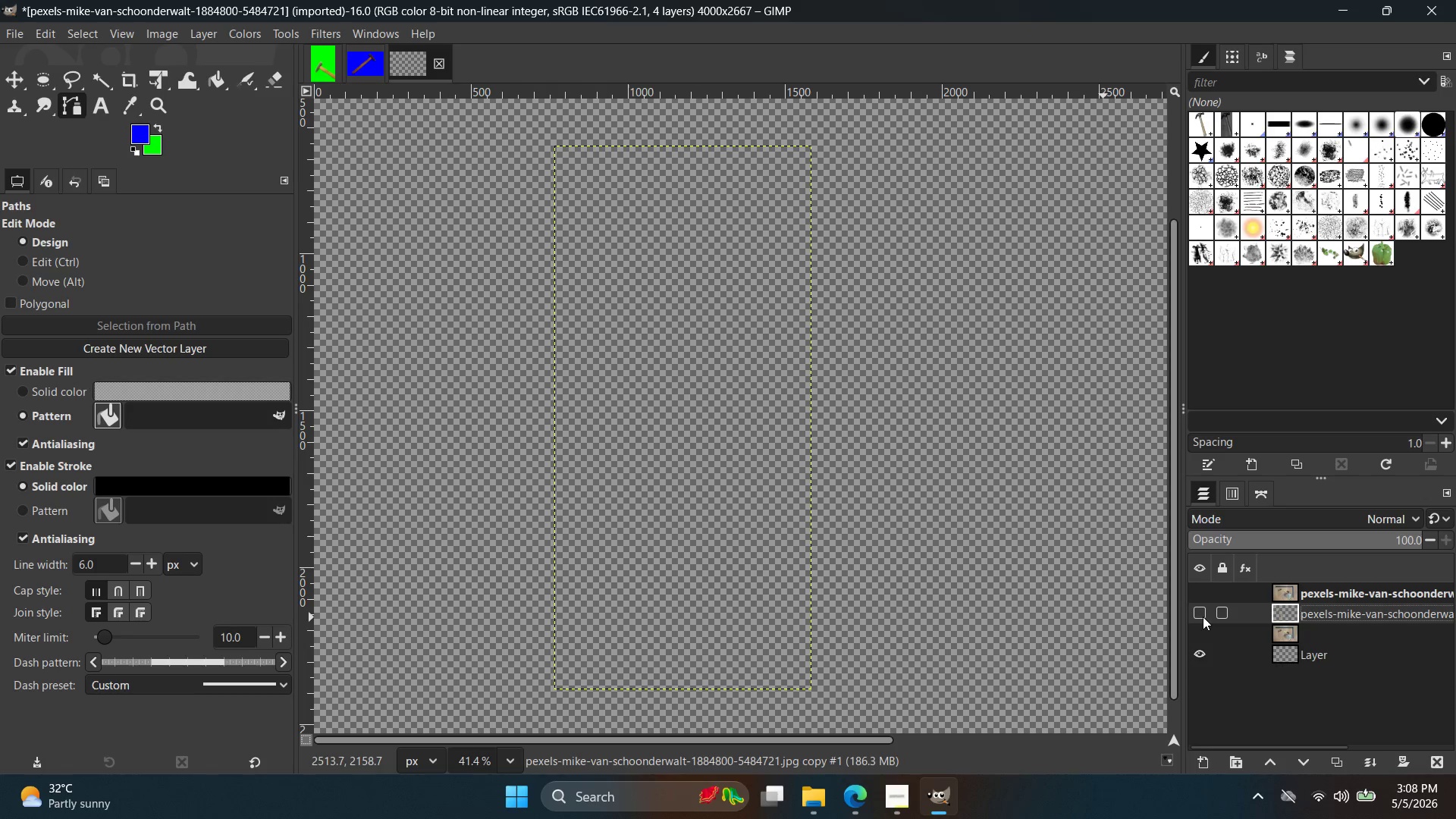 
triple_click([1203, 617])
 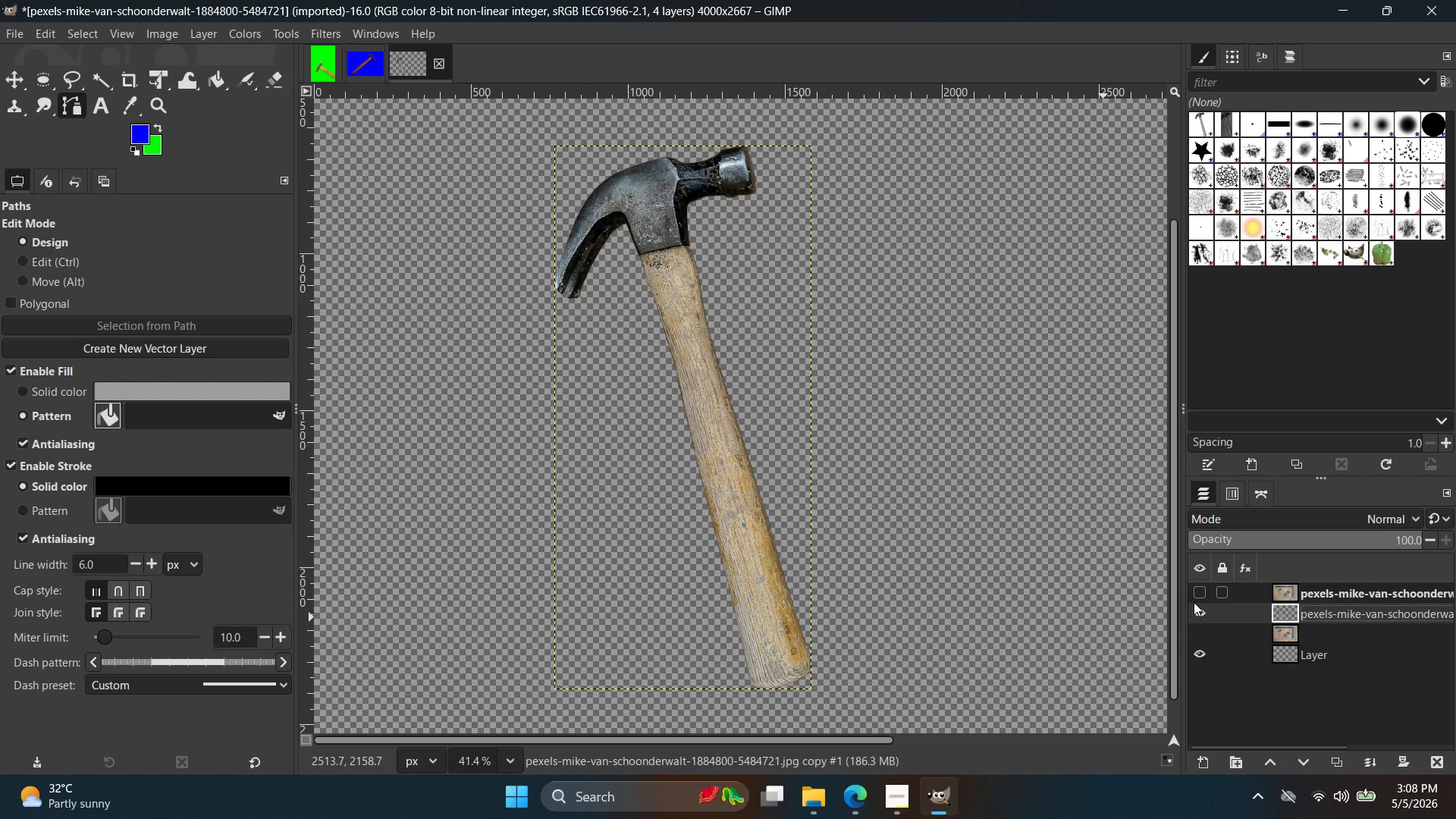 
left_click([1293, 633])
 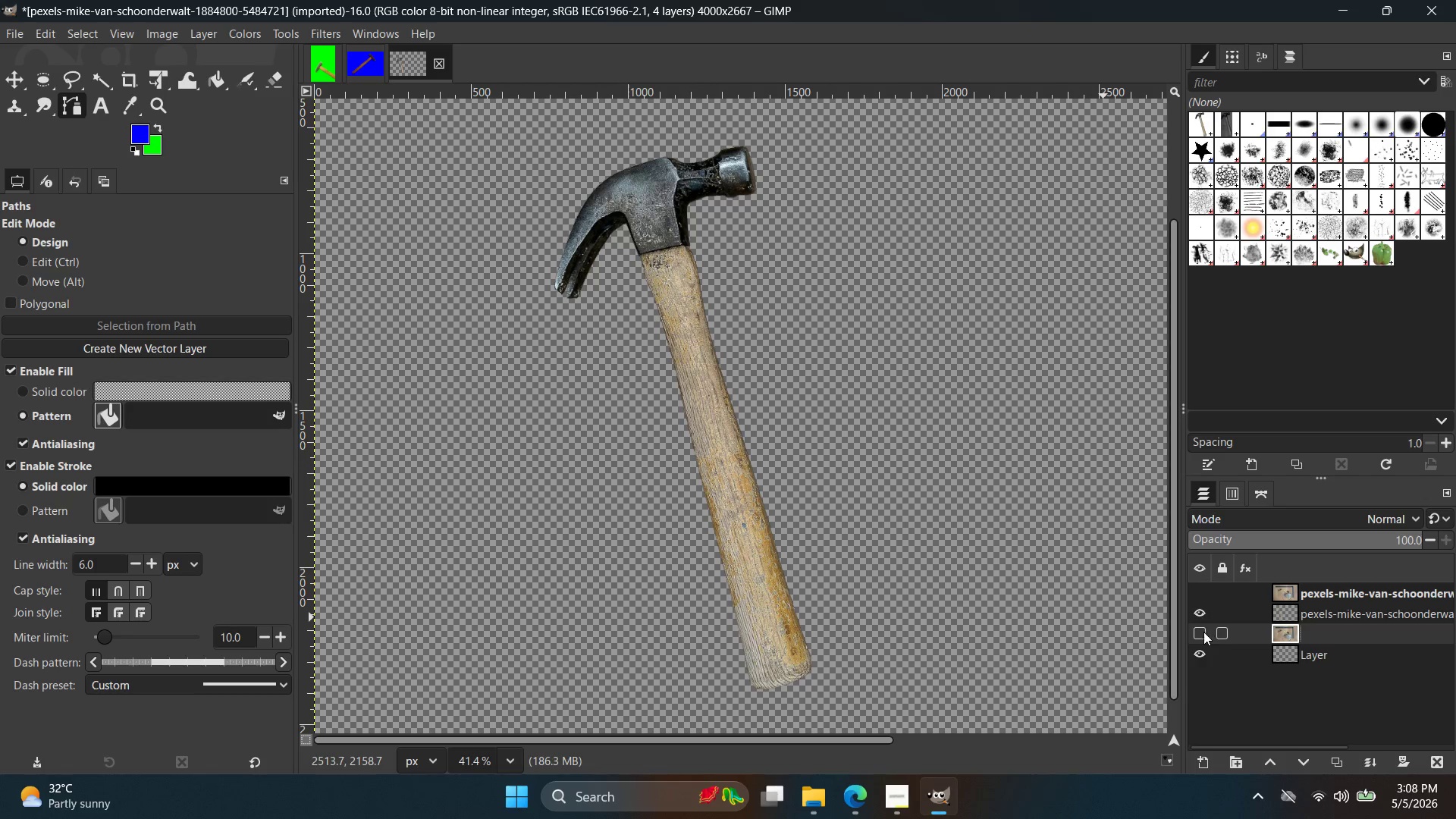 
double_click([1200, 632])
 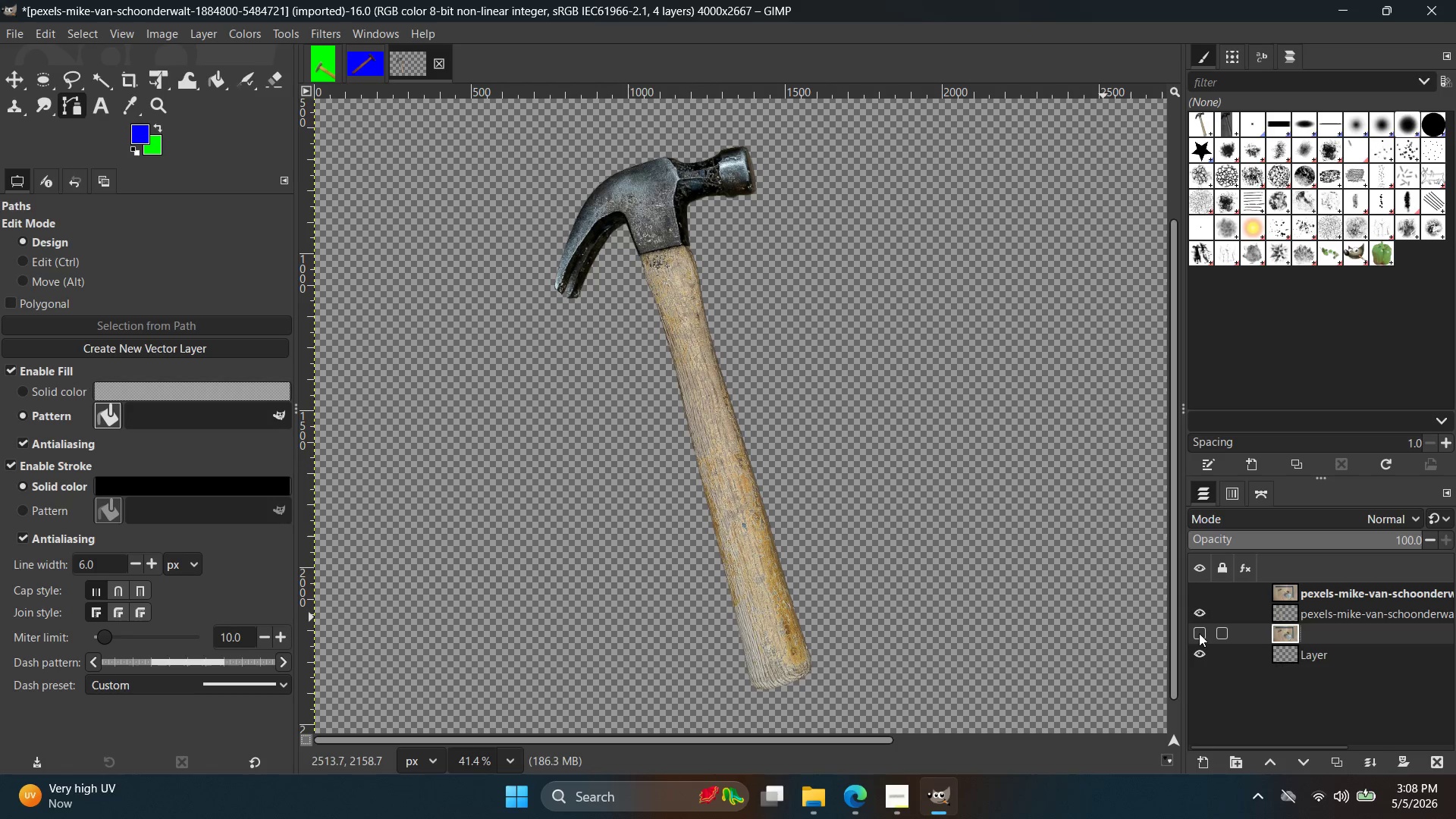 
triple_click([1199, 634])
 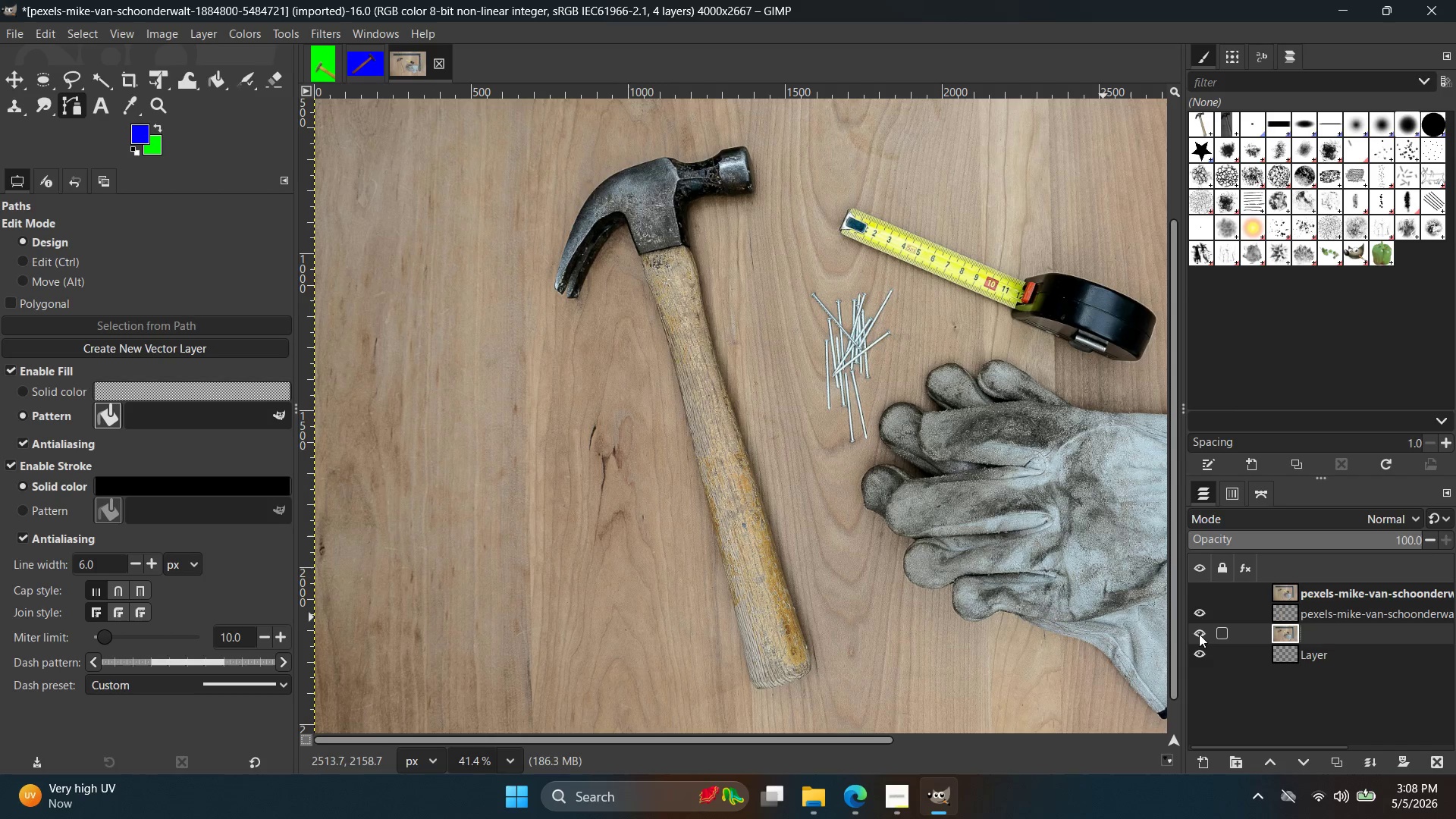 
left_click([1199, 634])
 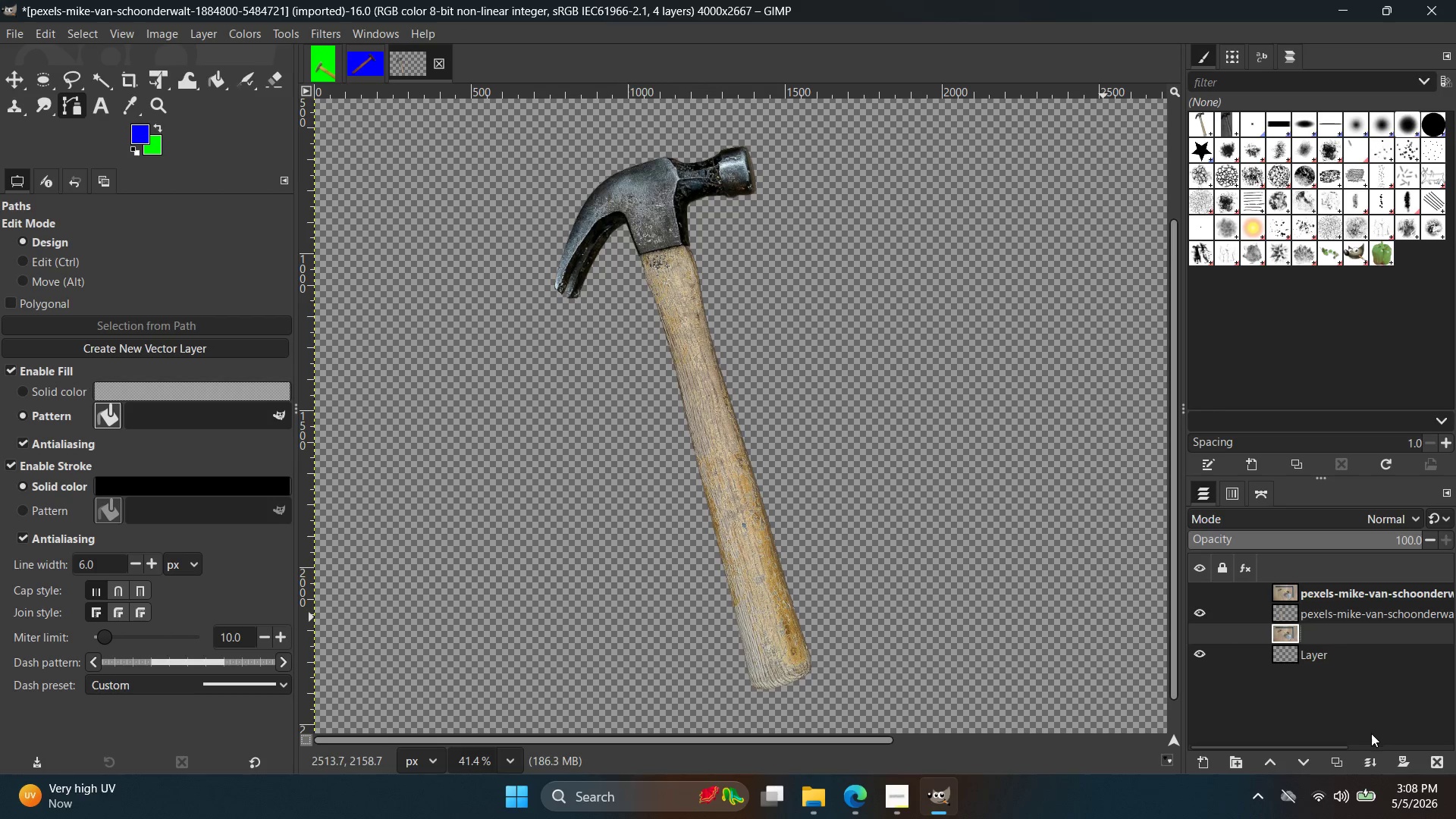 
left_click([1444, 759])
 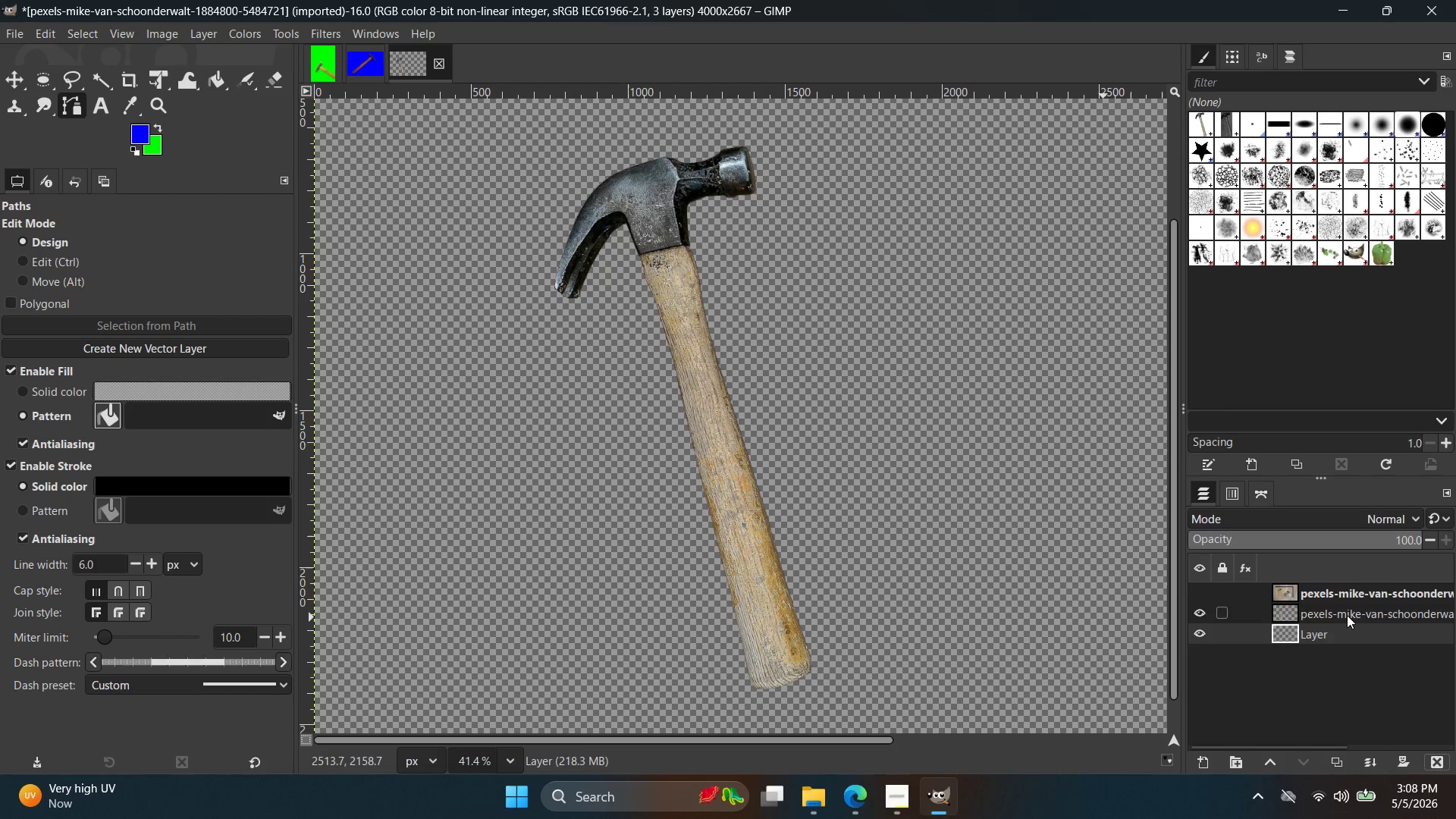 
double_click([1350, 625])
 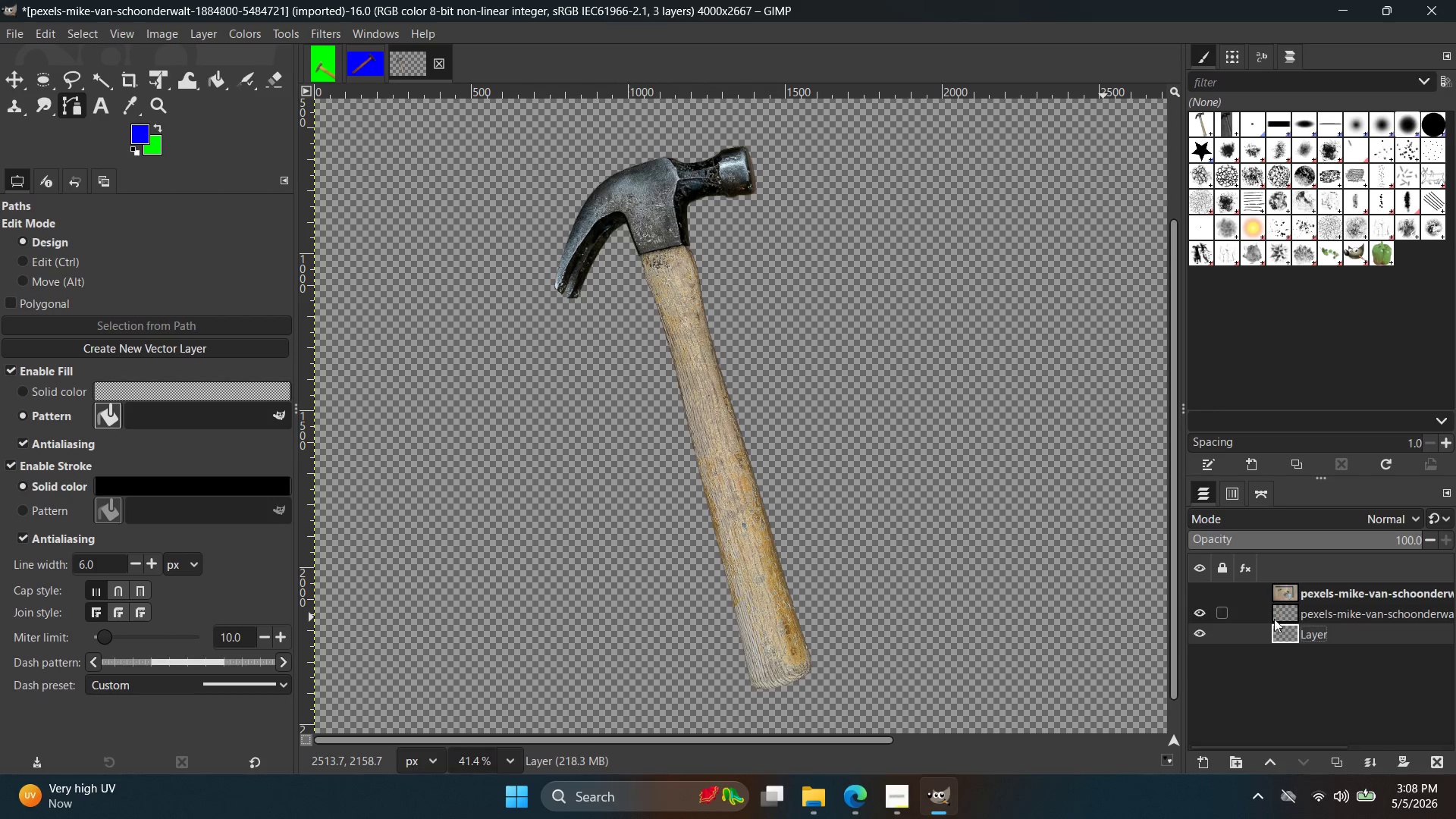 
hold_key(key=ControlLeft, duration=0.7)
scroll: coordinate [806, 560], scroll_direction: down, amount: 6.0
 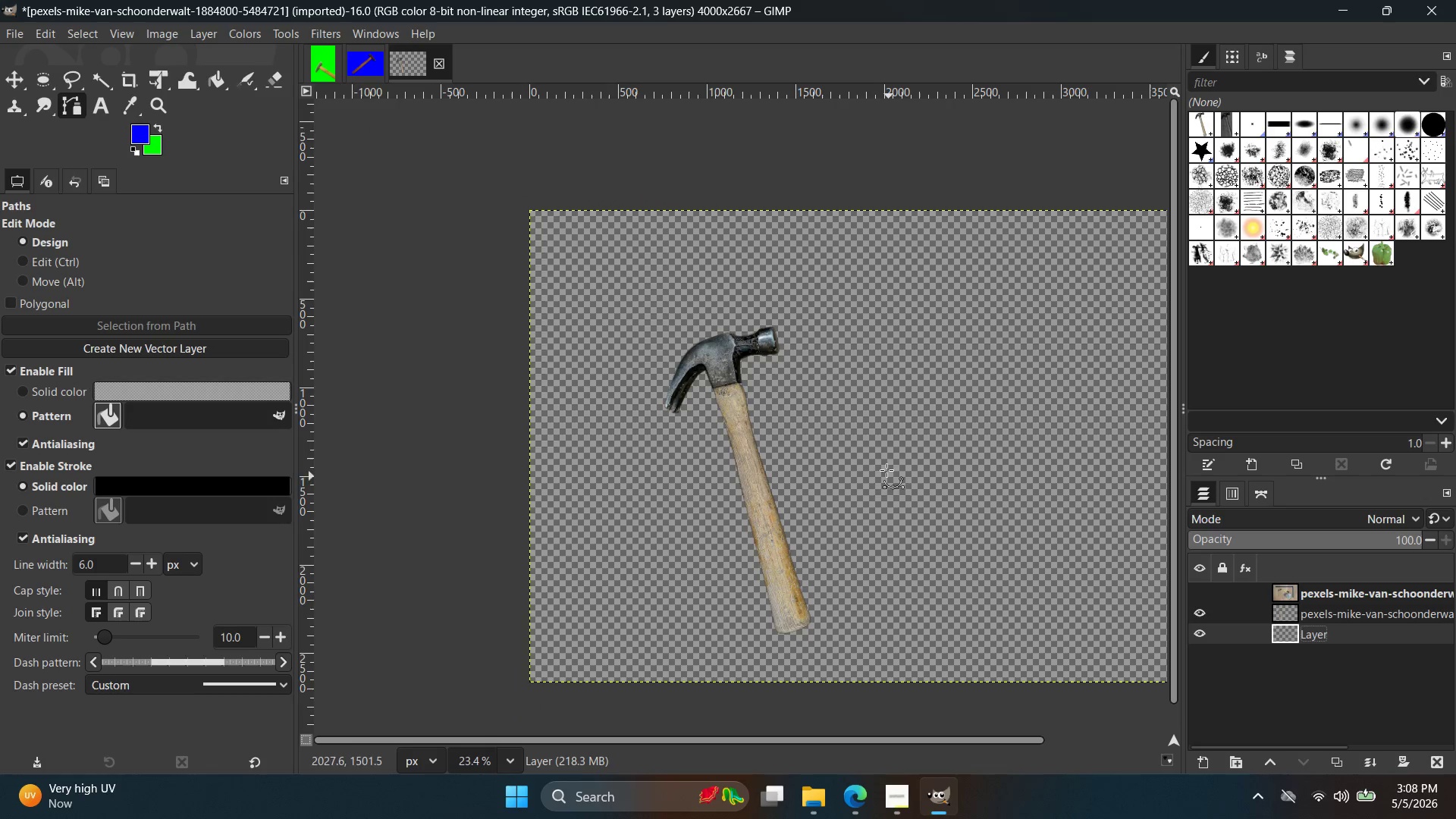 
hold_key(key=ControlLeft, duration=0.31)
 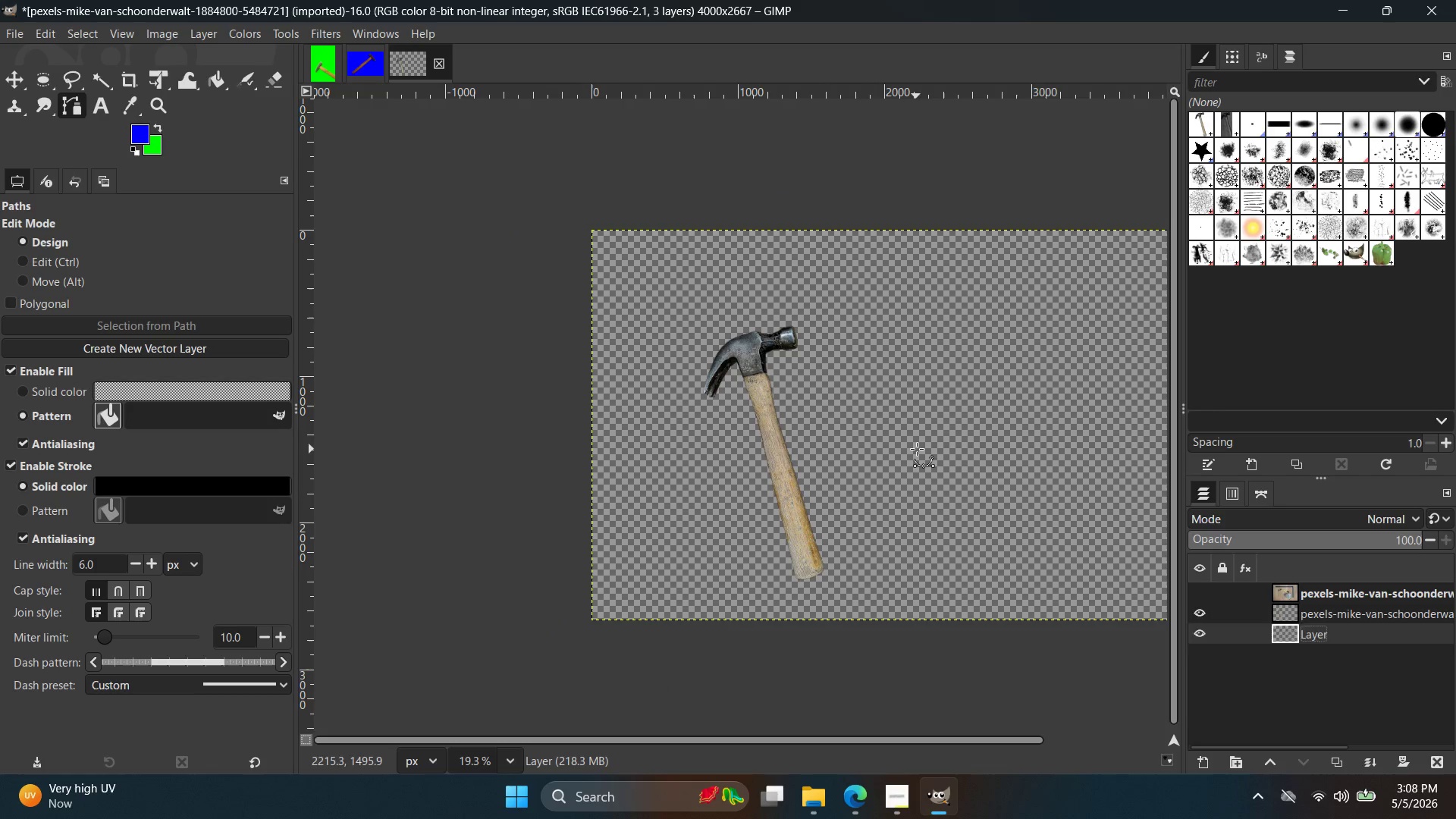 
hold_key(key=Space, duration=0.5)
 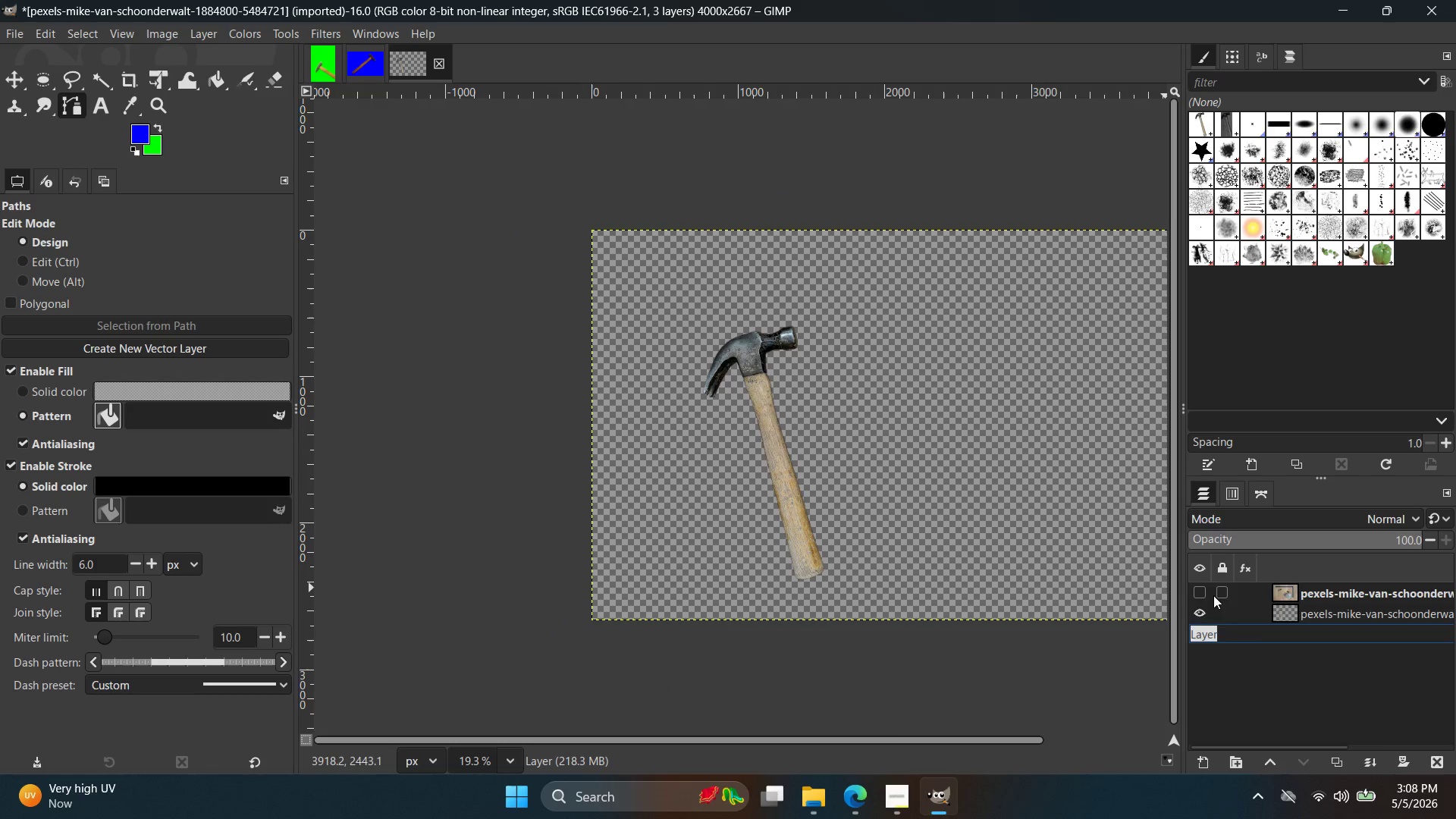 
scroll: coordinate [885, 469], scroll_direction: down, amount: 3.0
 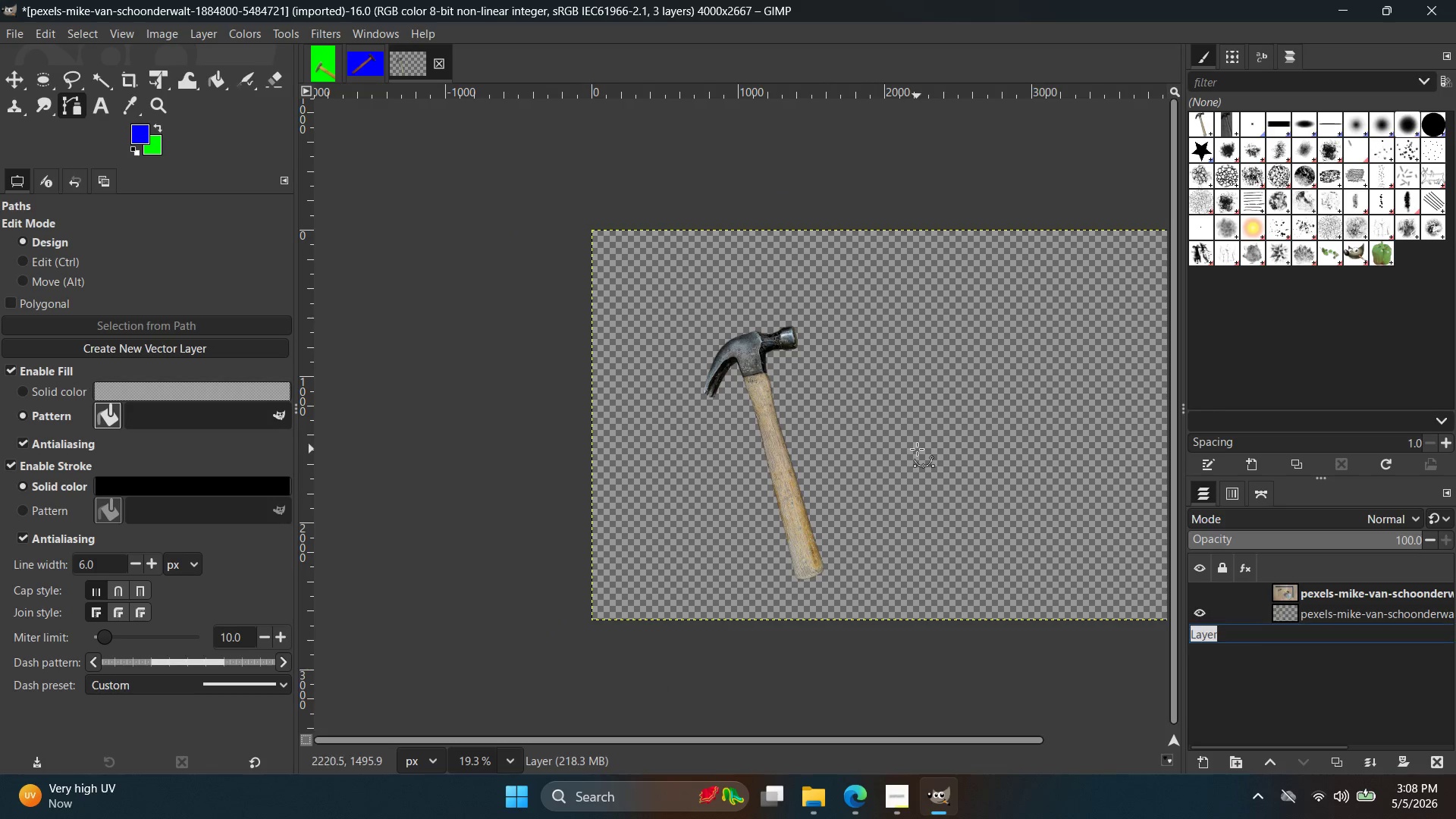 
key(Space)
 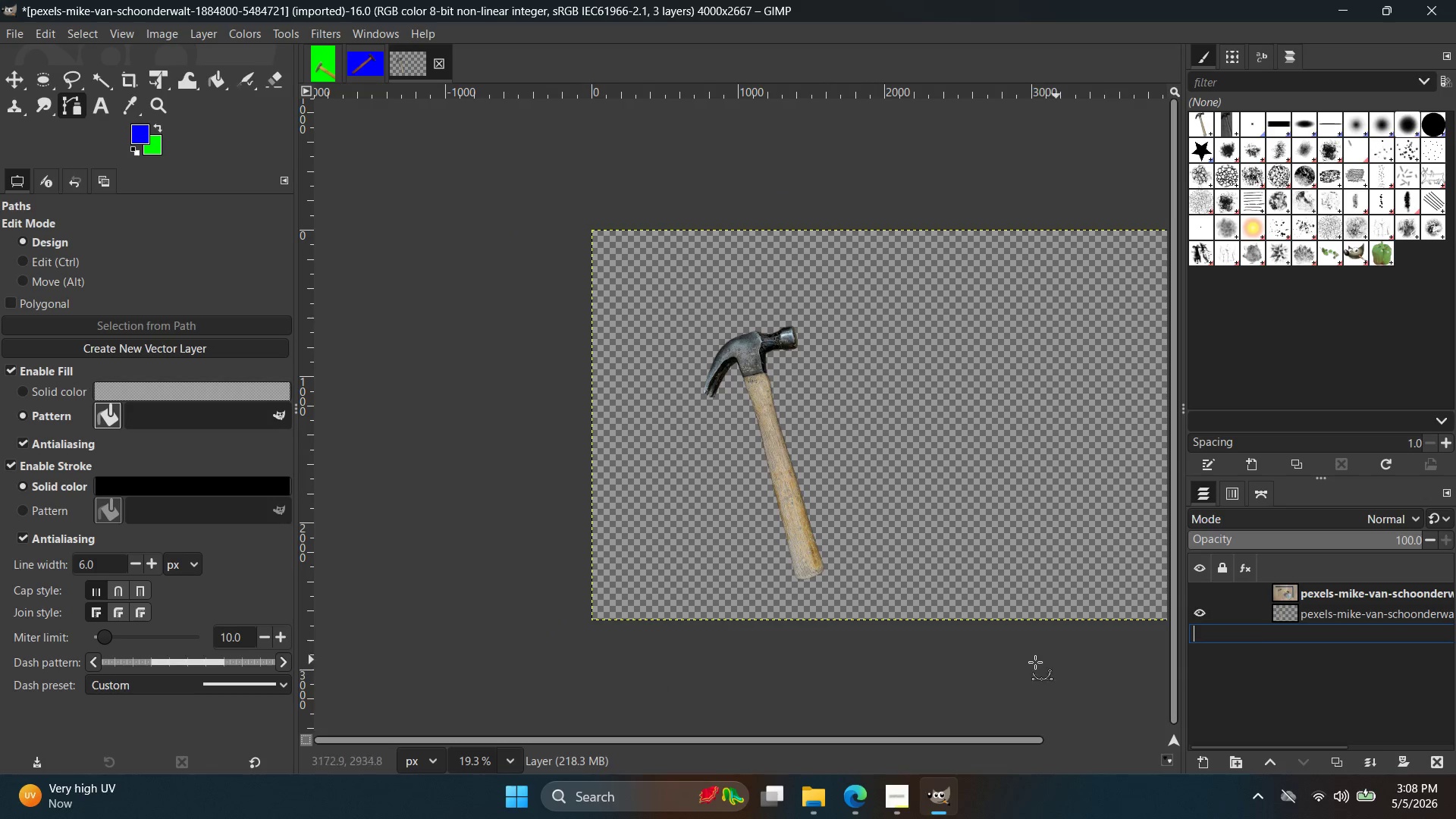 
key(Space)
 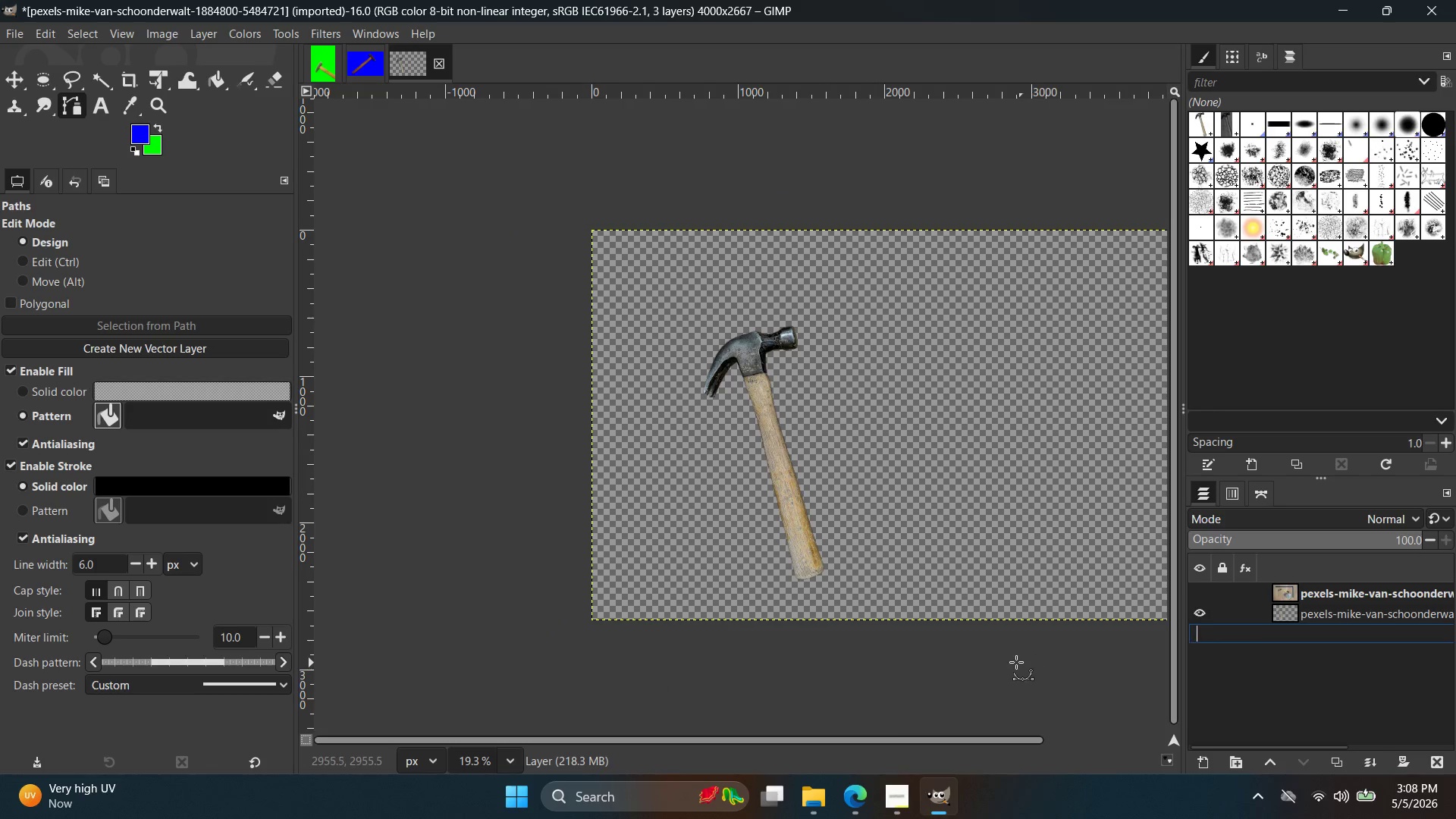 
left_click([1016, 662])
 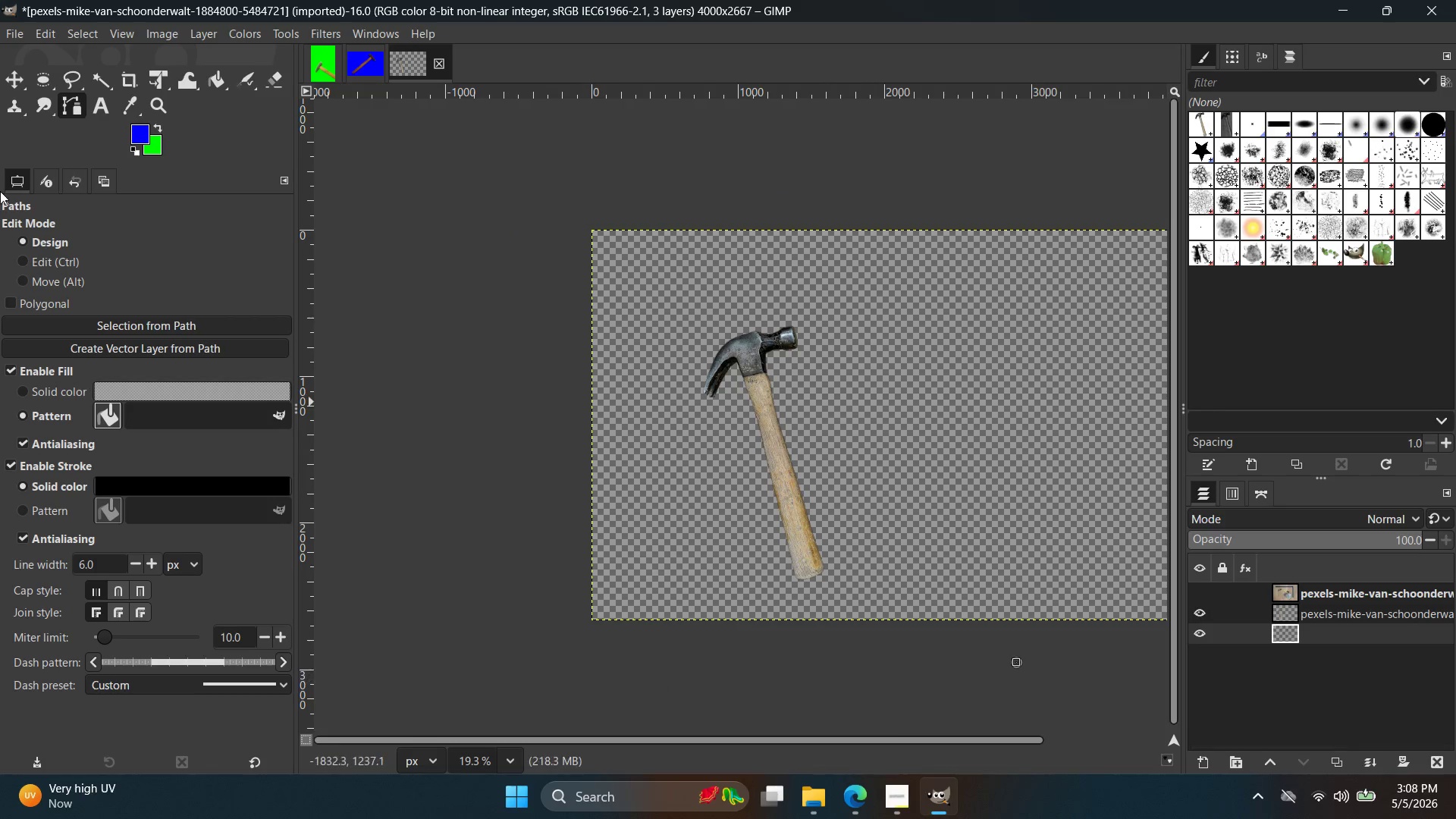 
left_click([13, 67])
 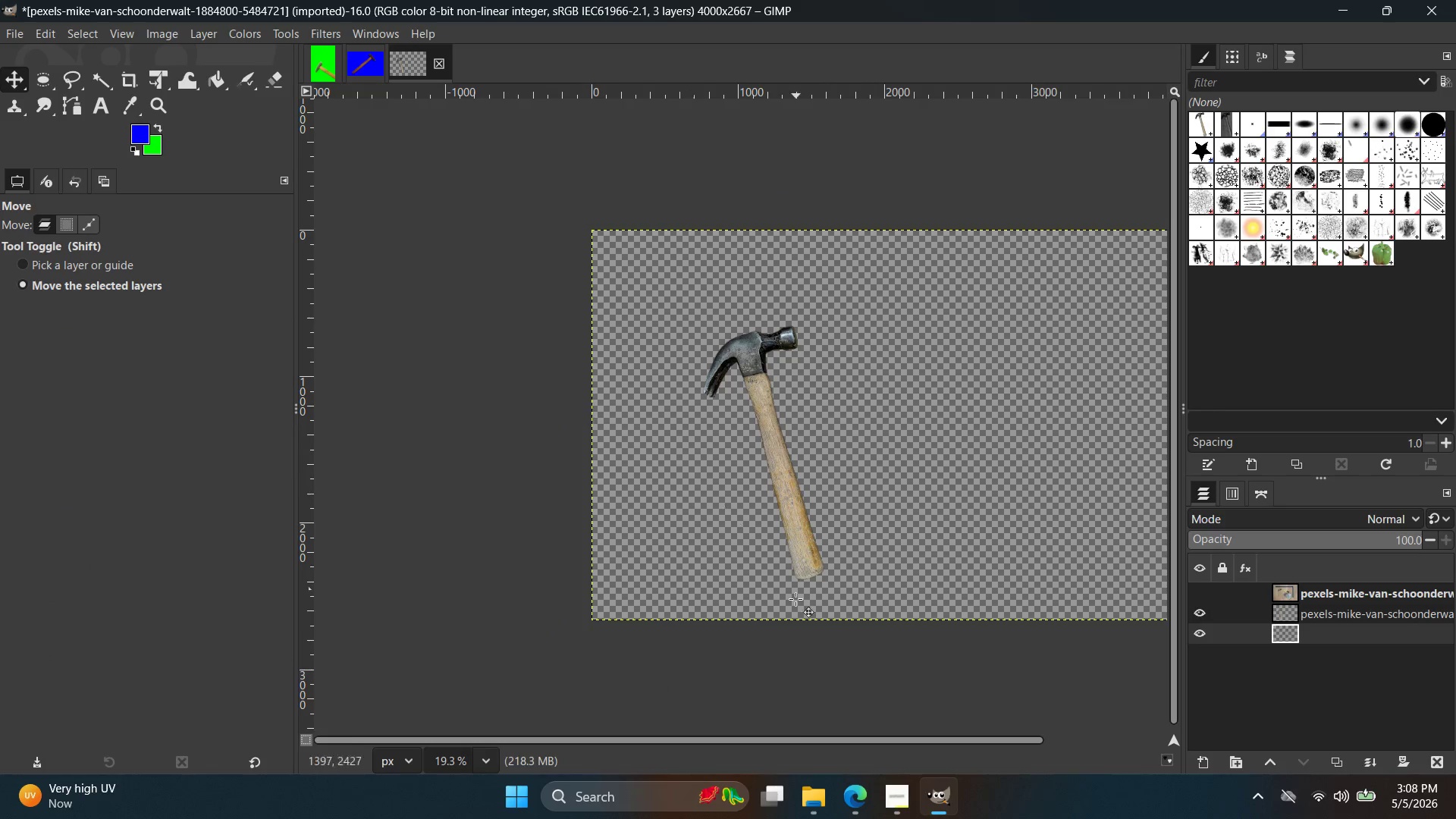 
hold_key(key=Space, duration=0.69)
 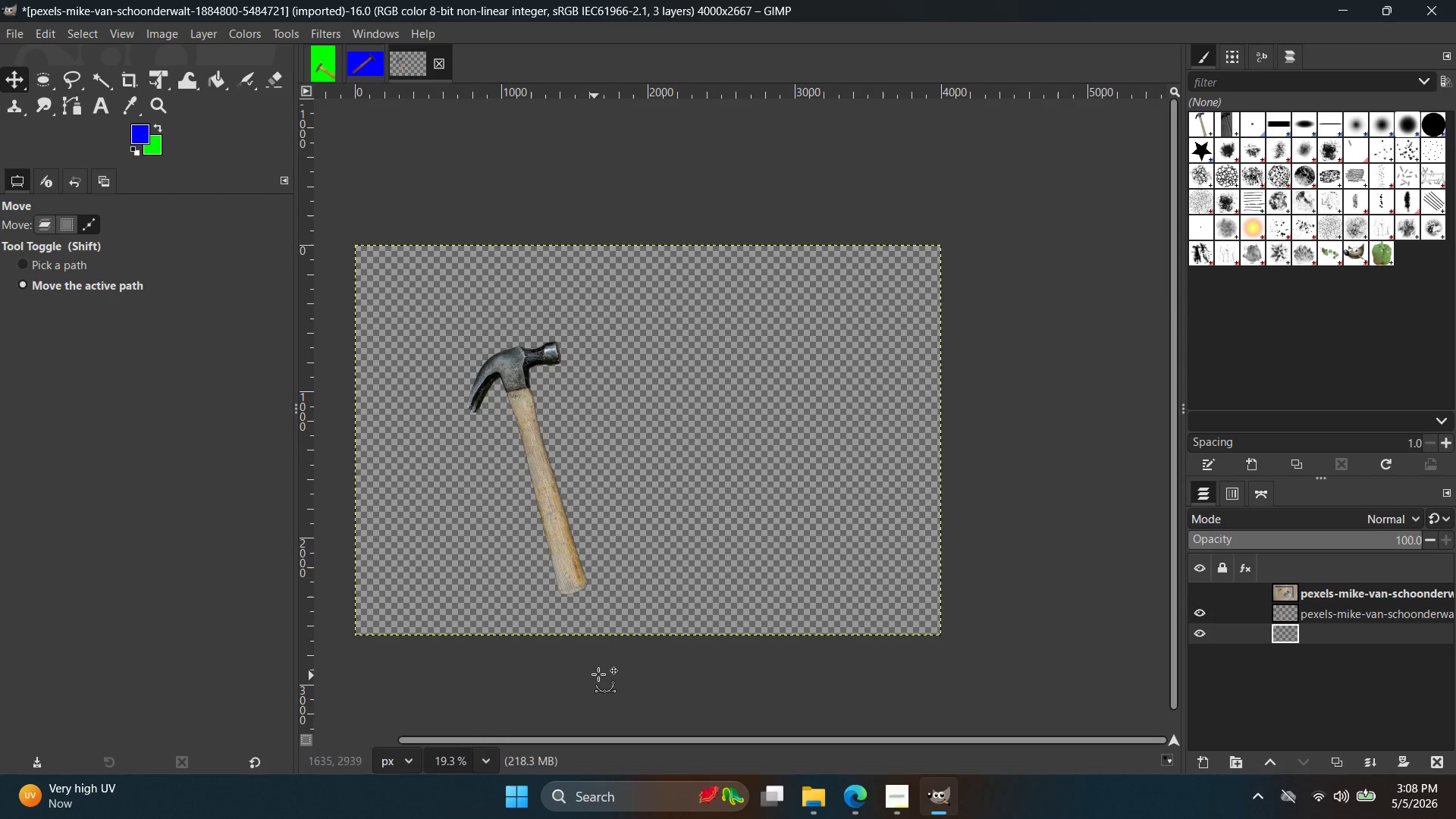 
scroll: coordinate [786, 641], scroll_direction: down, amount: 1.0
 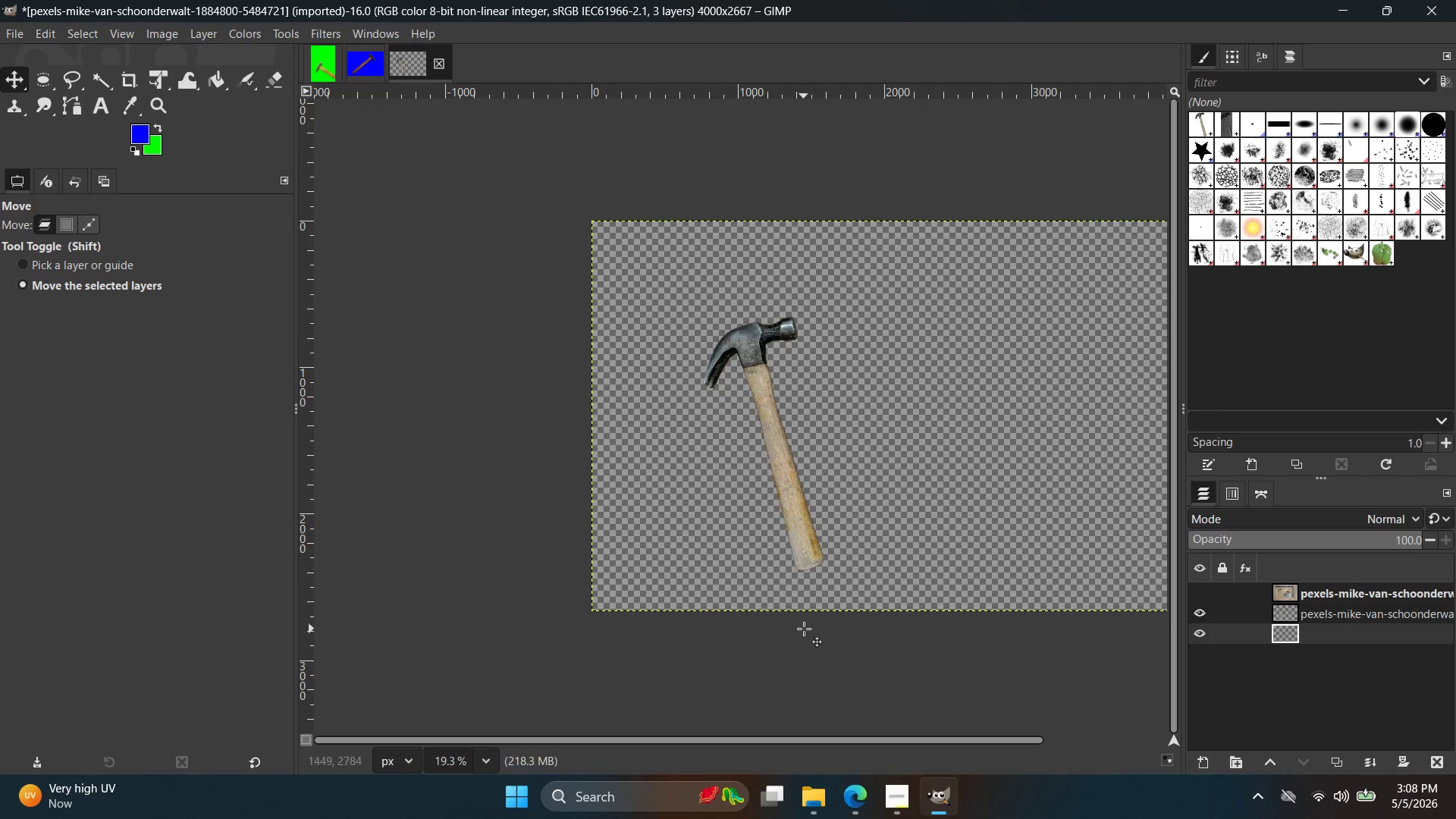 
hold_key(key=Space, duration=9.38)
 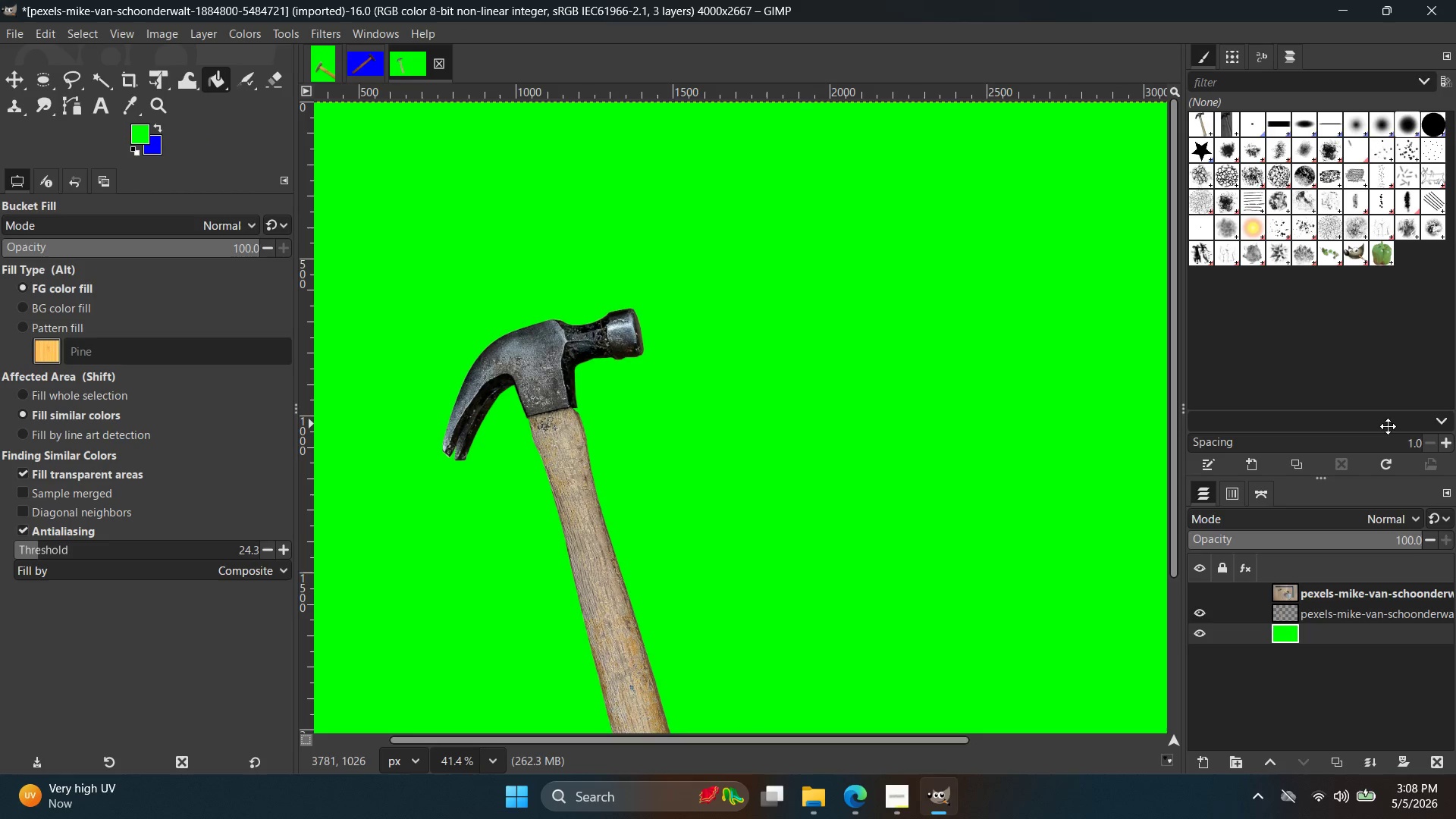 
hold_key(key=ControlLeft, duration=0.34)
 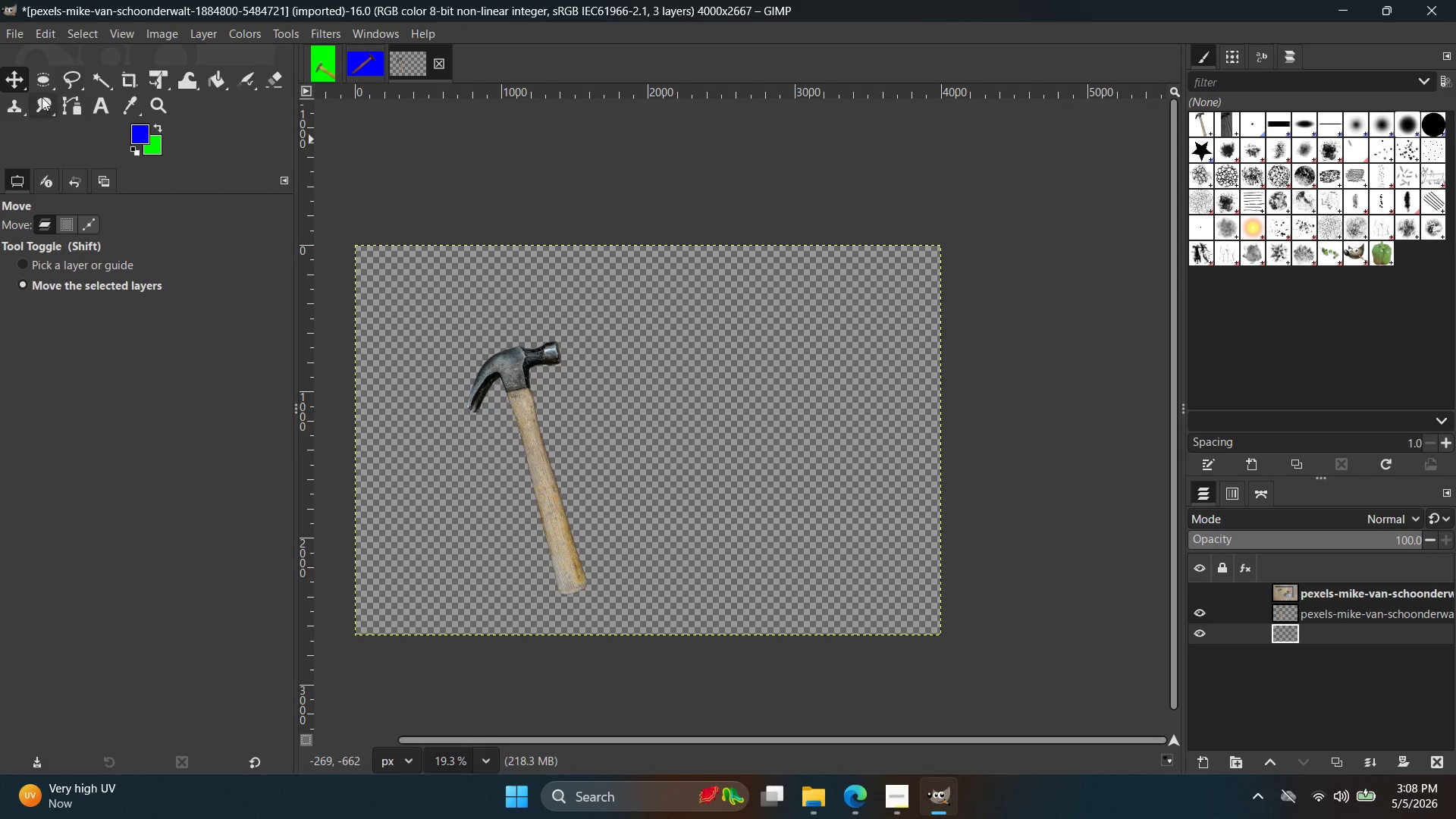 
left_click([230, 77])
 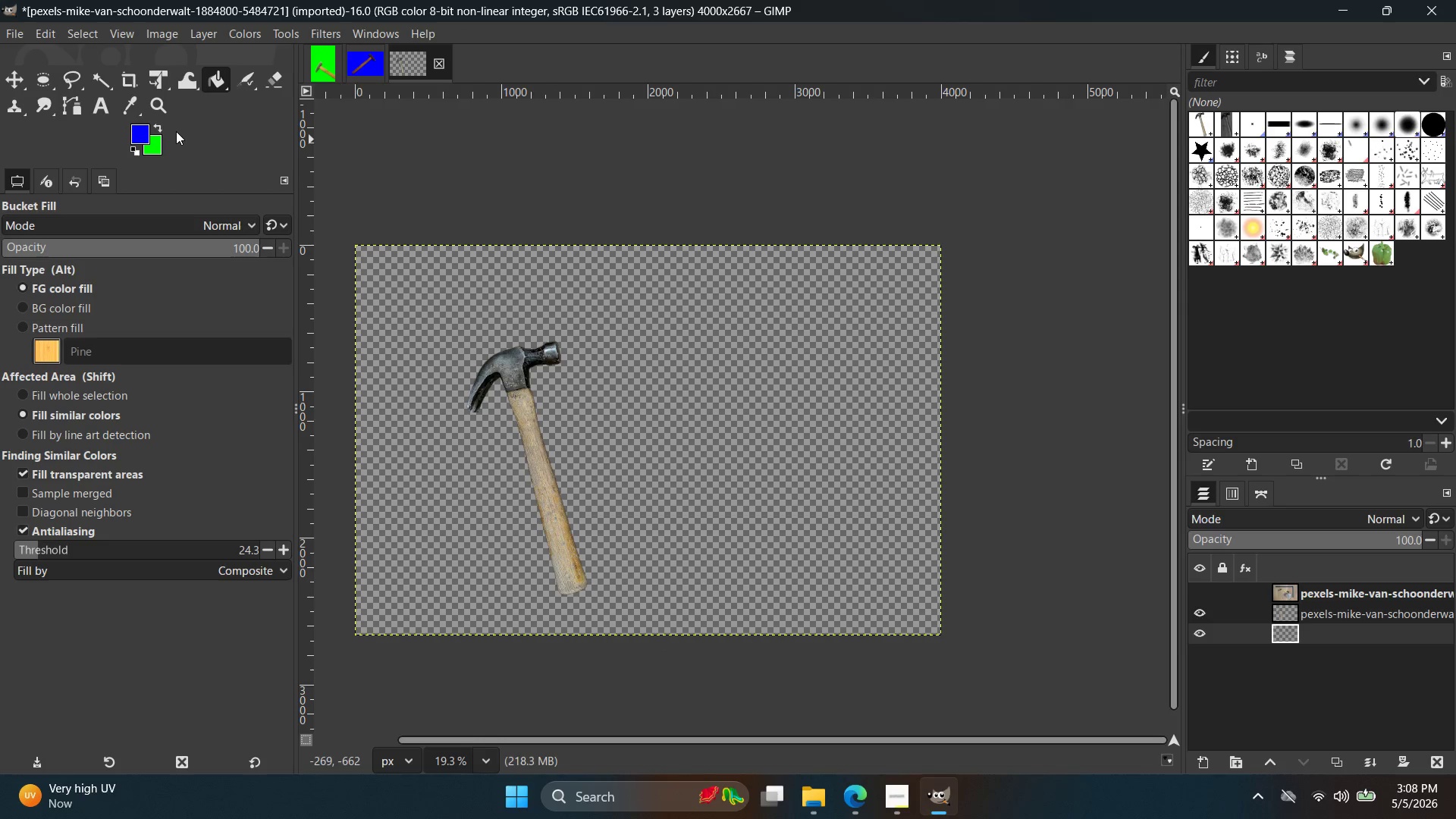 
key(X)
 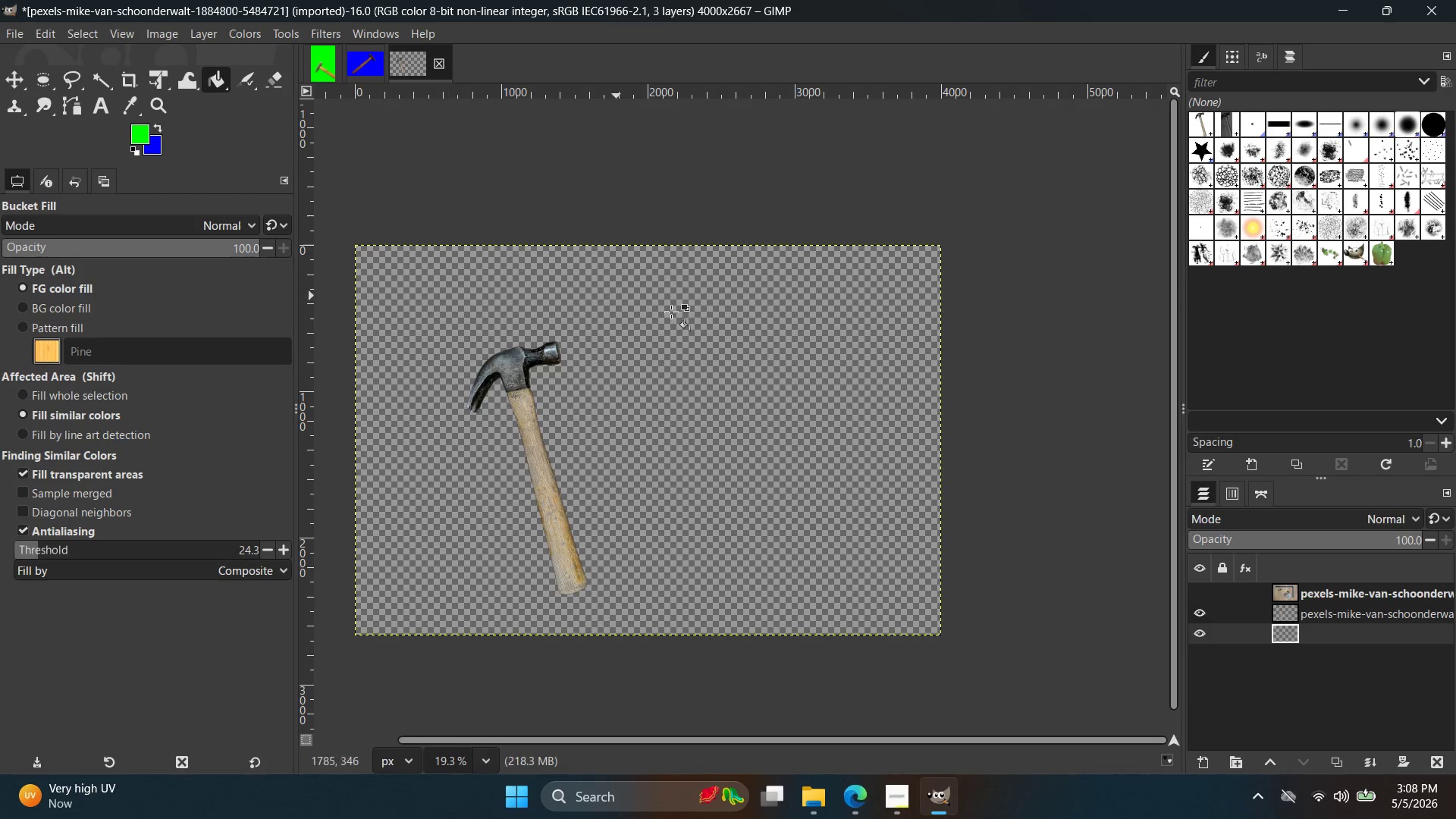 
left_click([689, 315])
 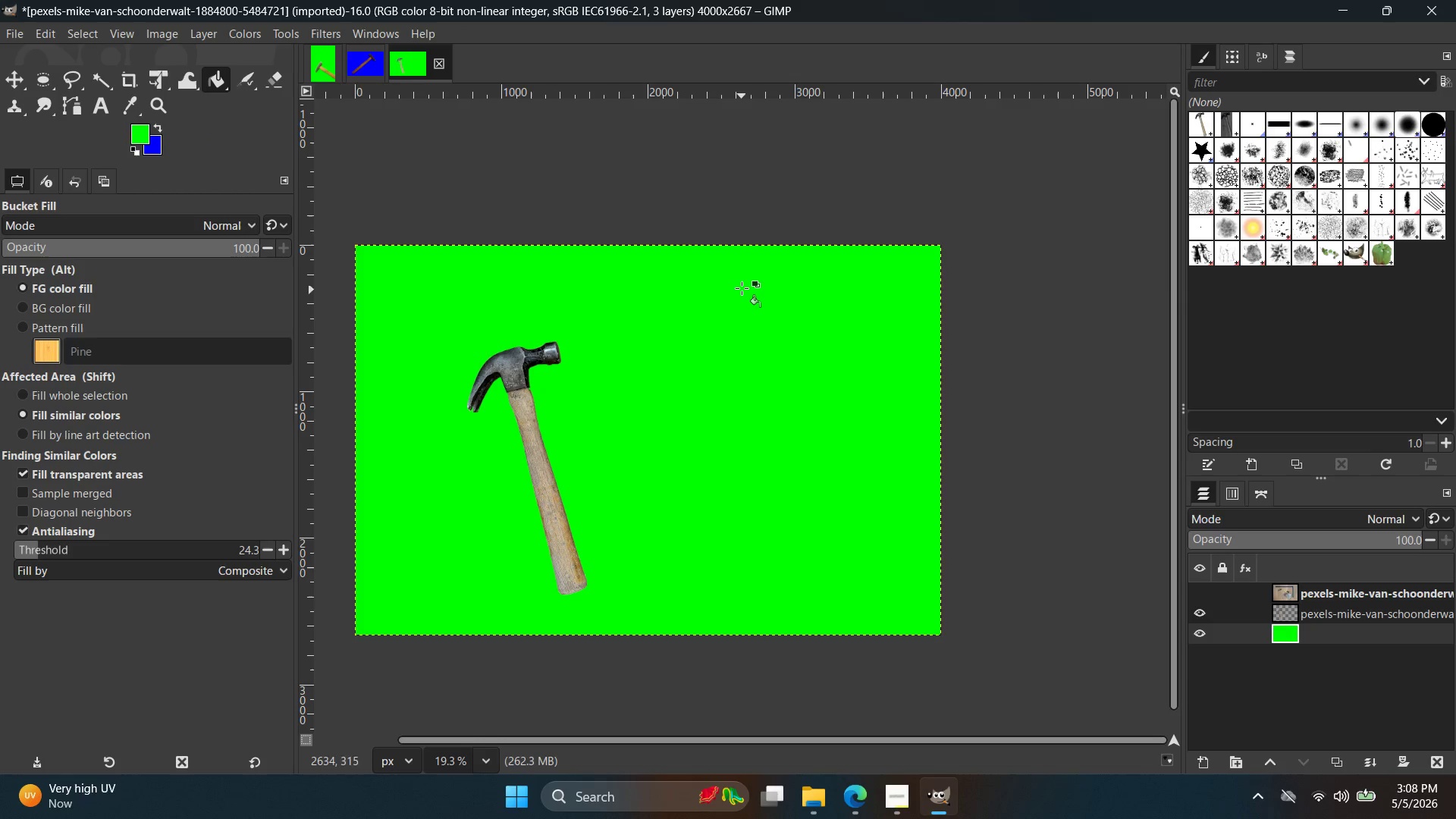 
hold_key(key=ControlLeft, duration=0.81)
 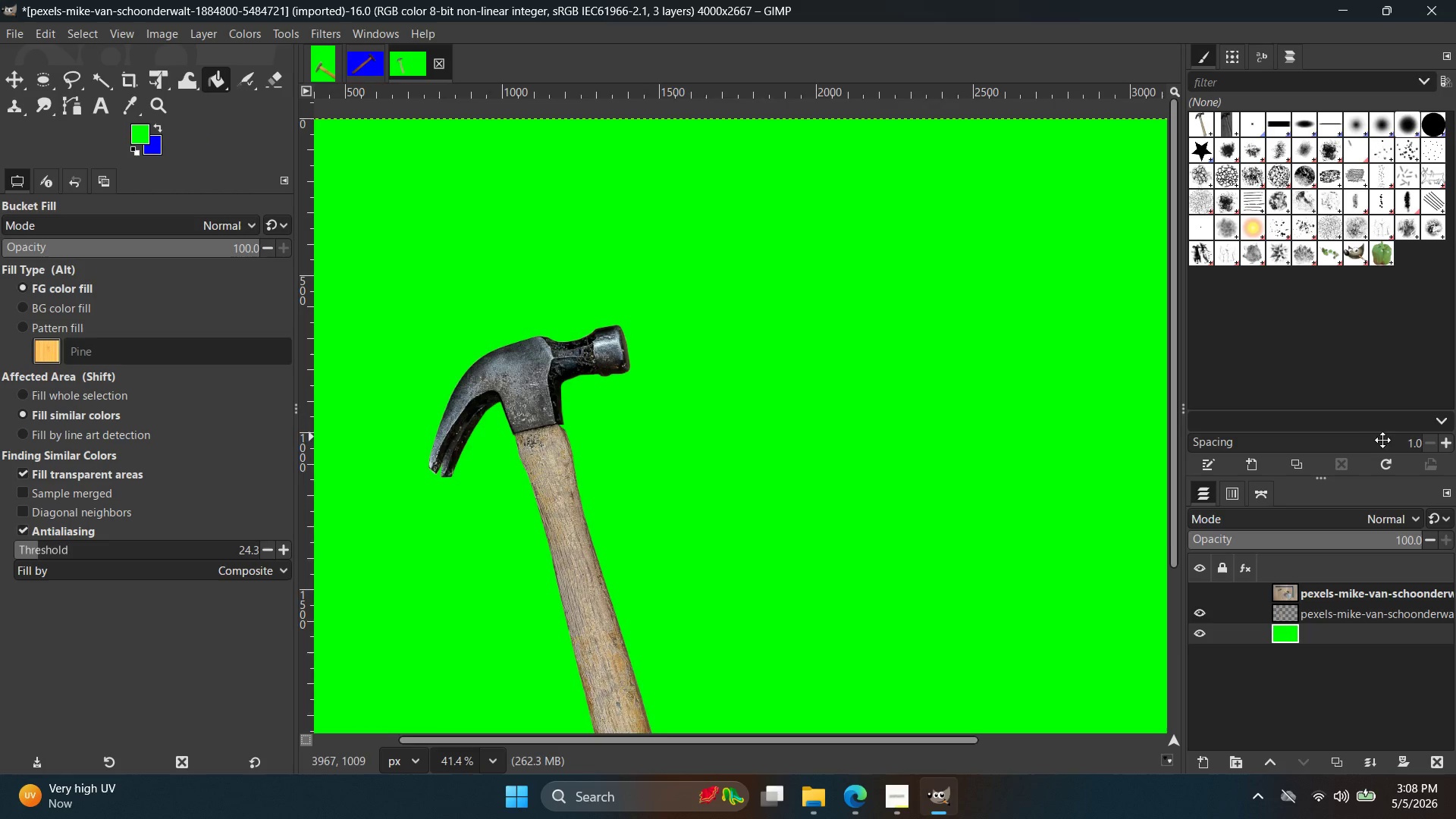 
hold_key(key=Space, duration=0.69)
 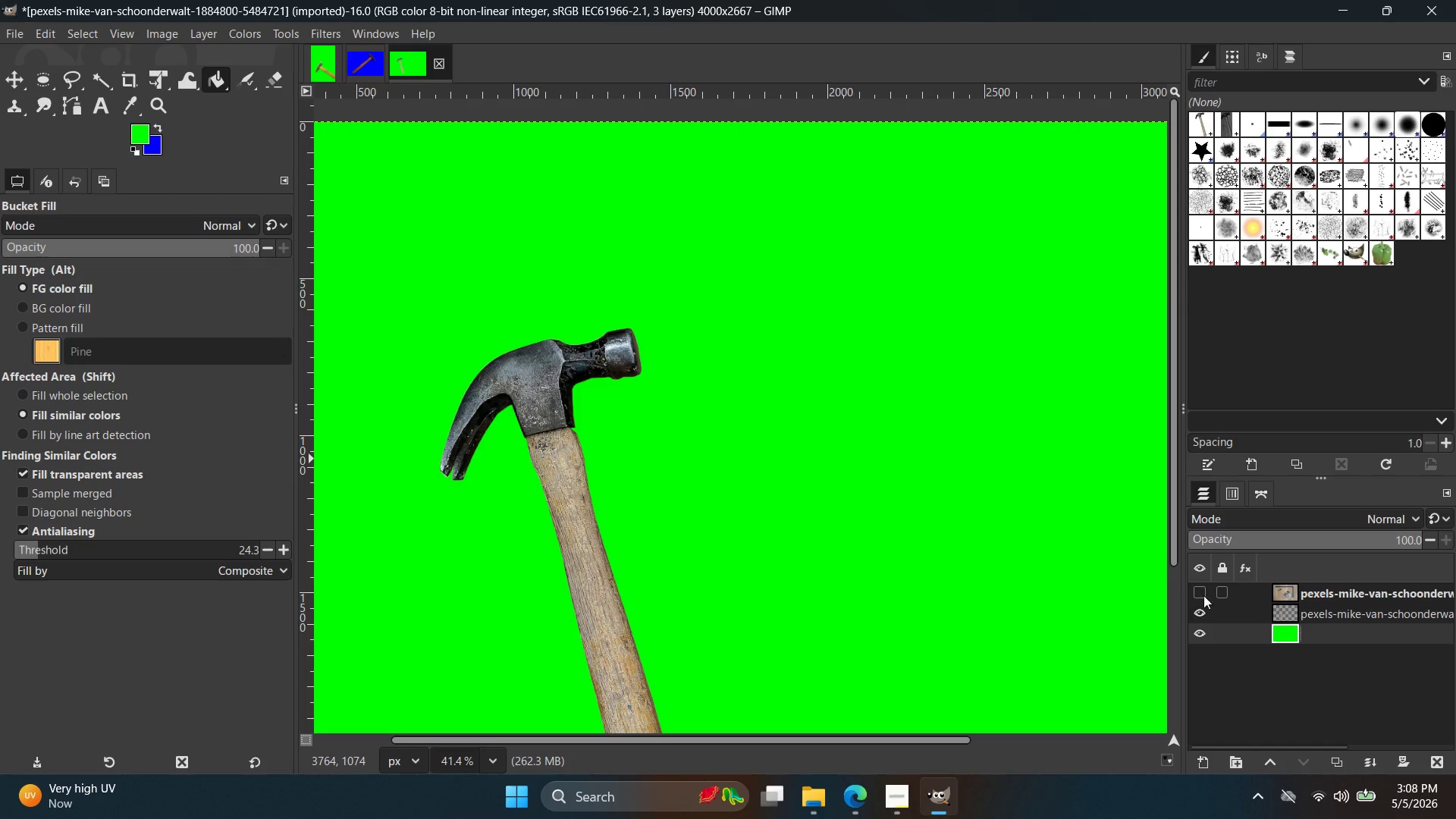 
scroll: coordinate [1117, 411], scroll_direction: up, amount: 8.0
 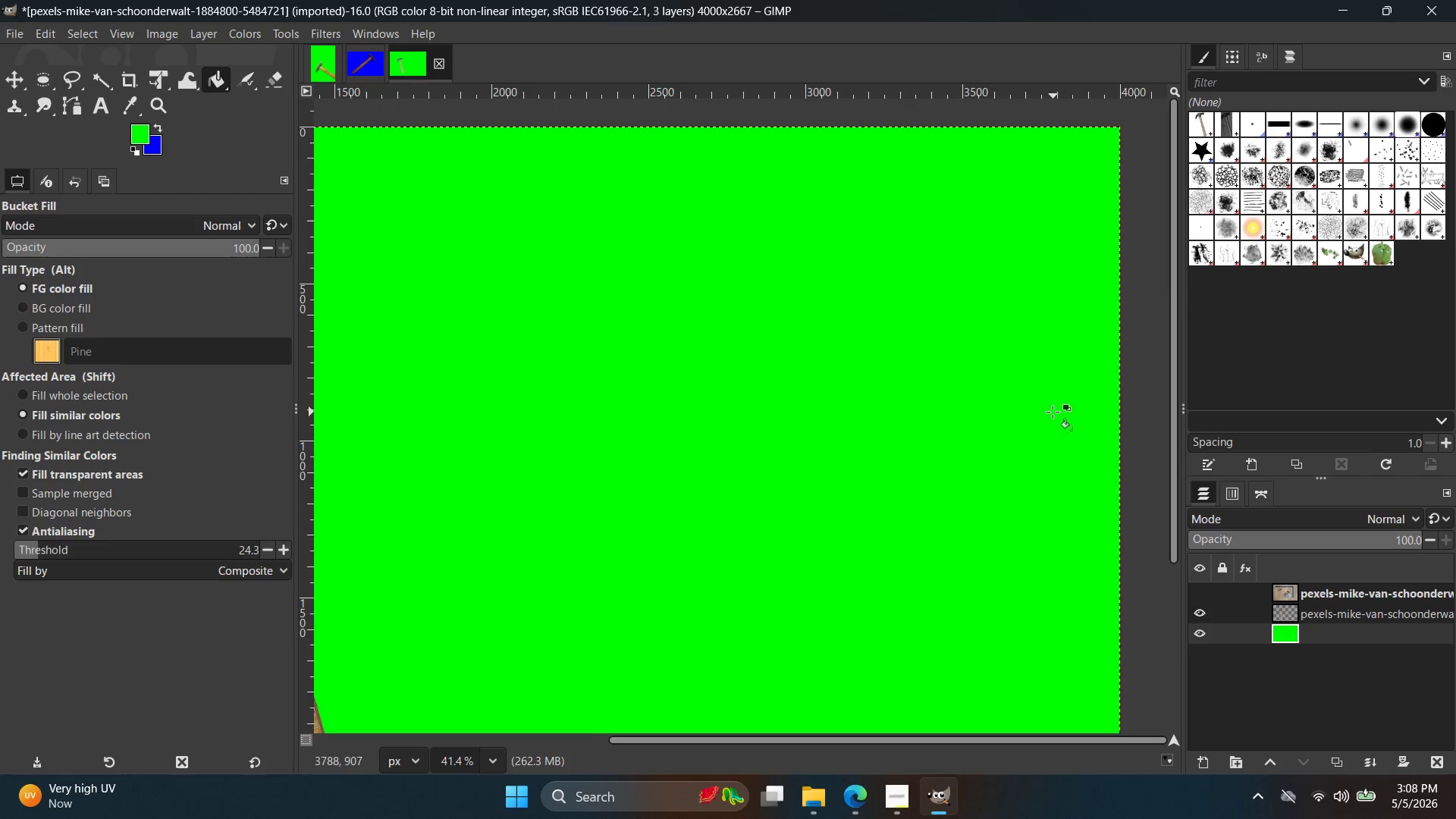 
left_click([1202, 597])
 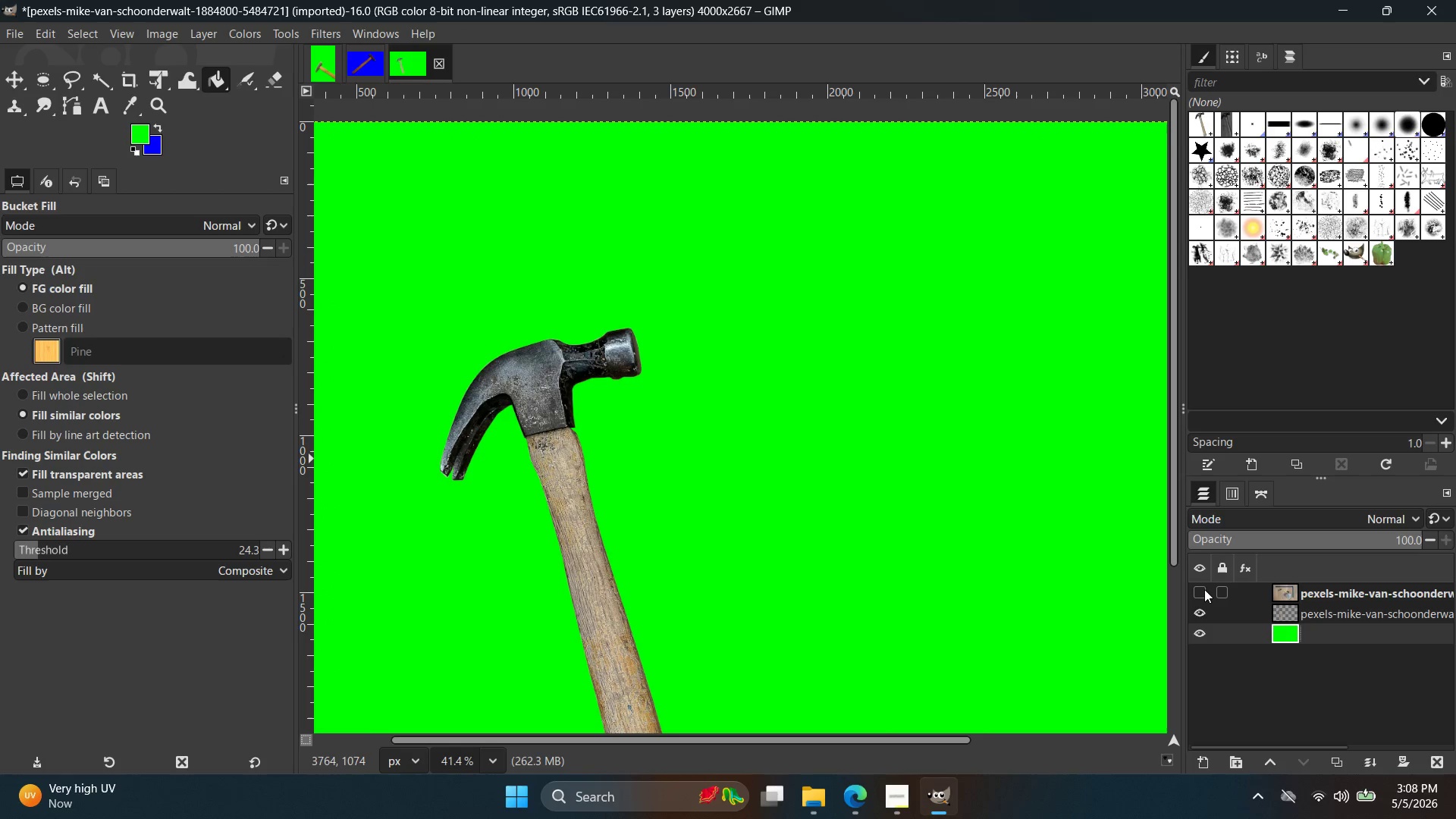 
double_click([1204, 589])
 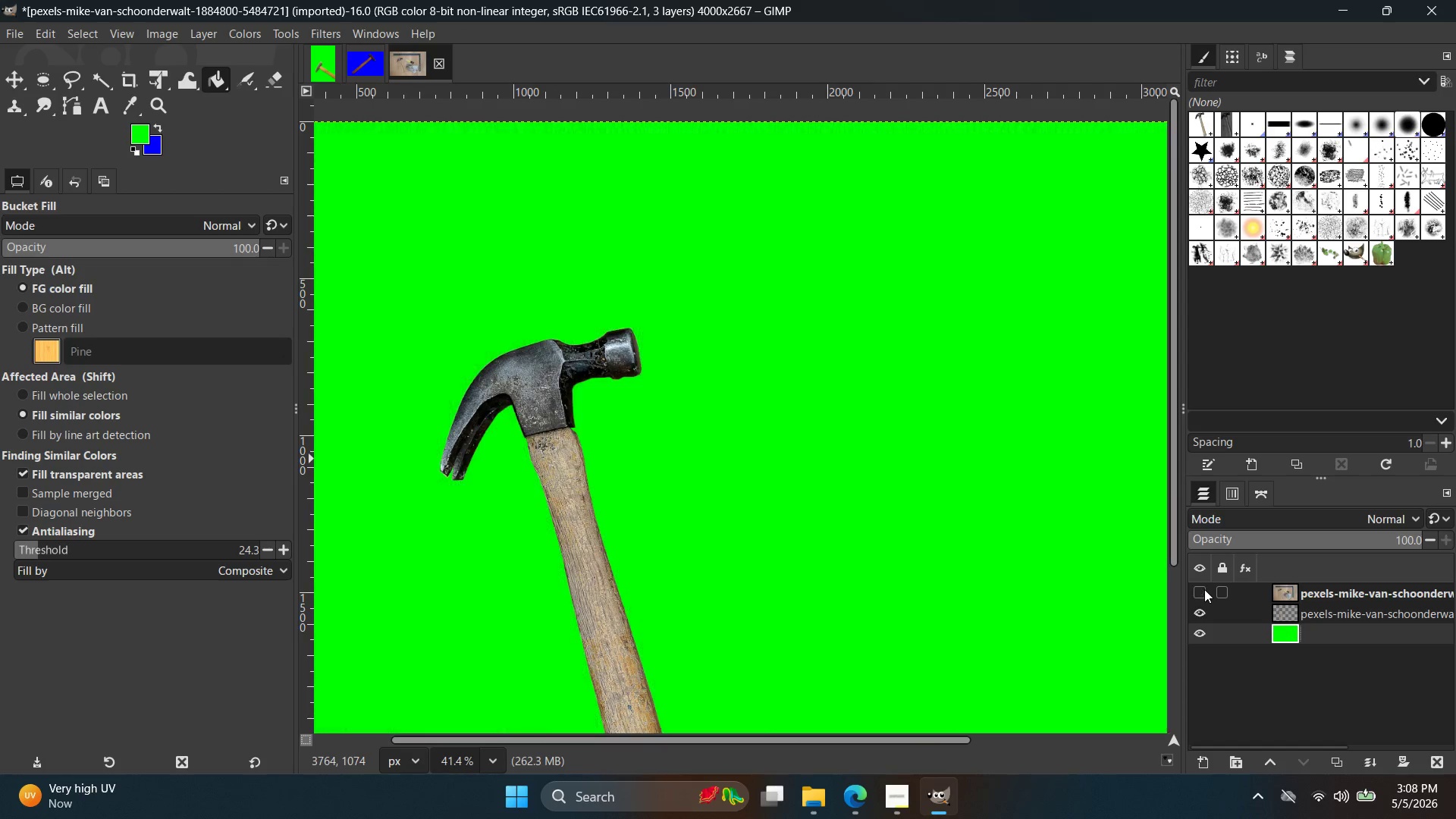 
triple_click([1204, 589])
 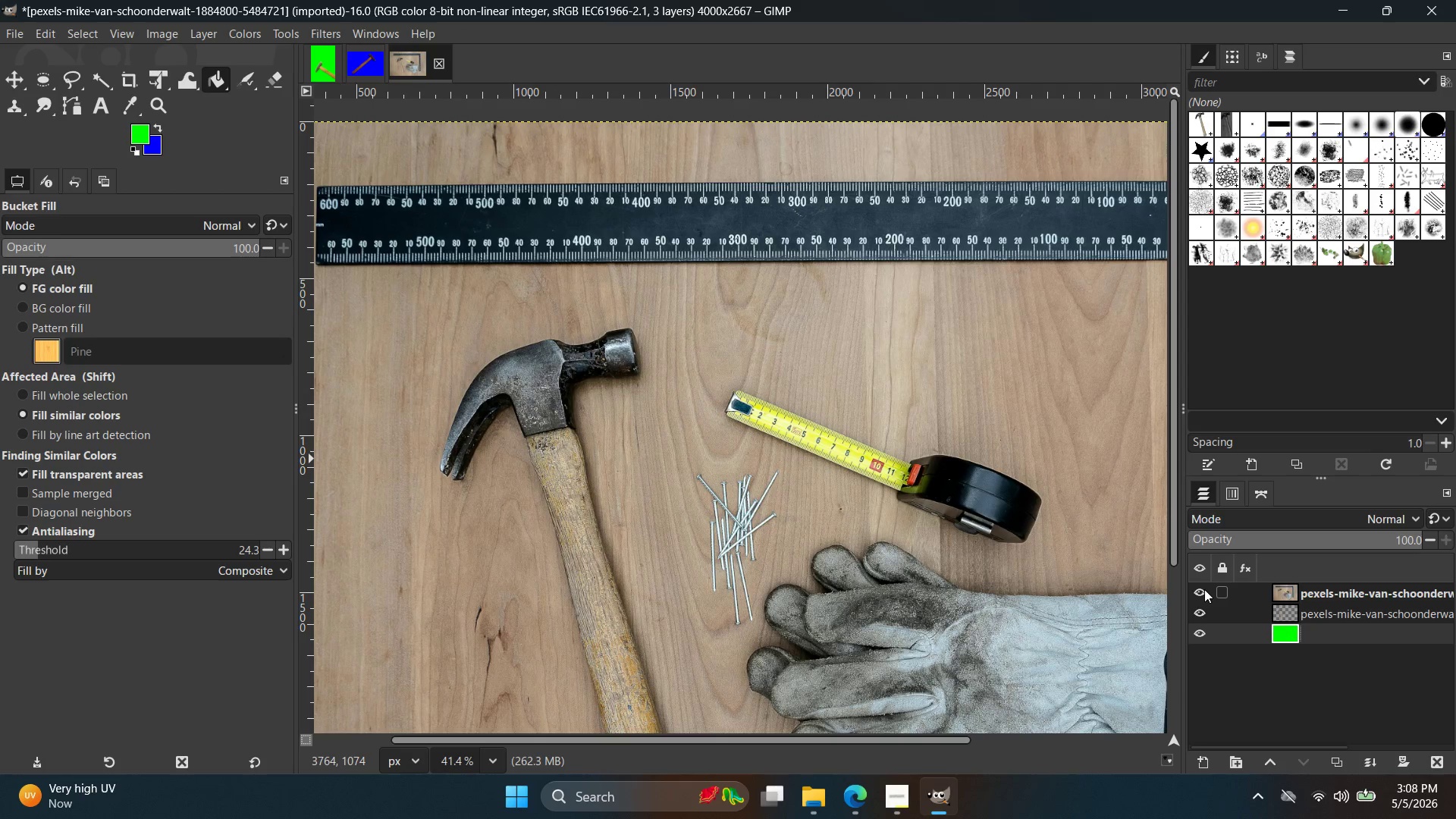 
triple_click([1204, 589])
 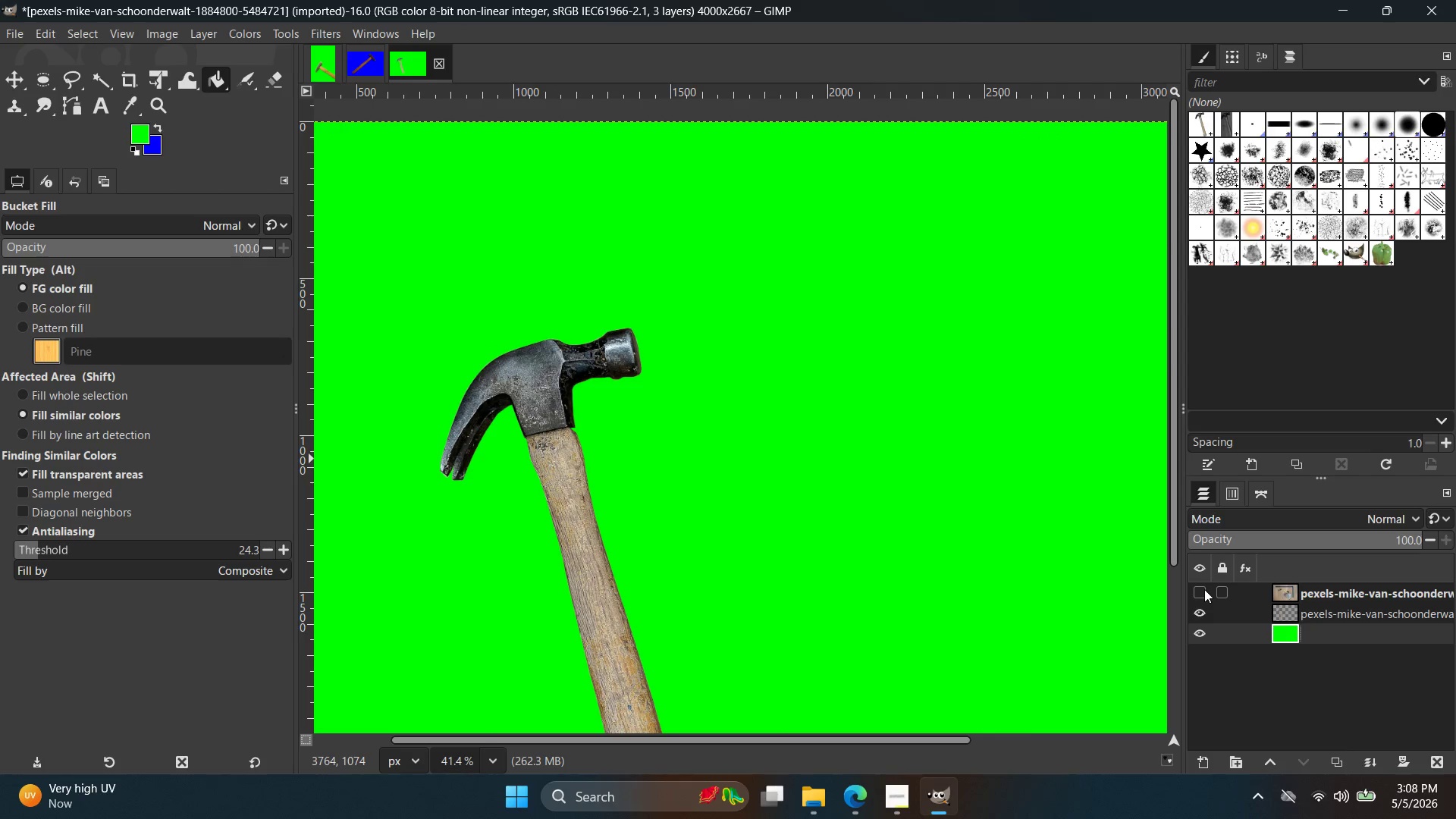 
left_click([1204, 589])
 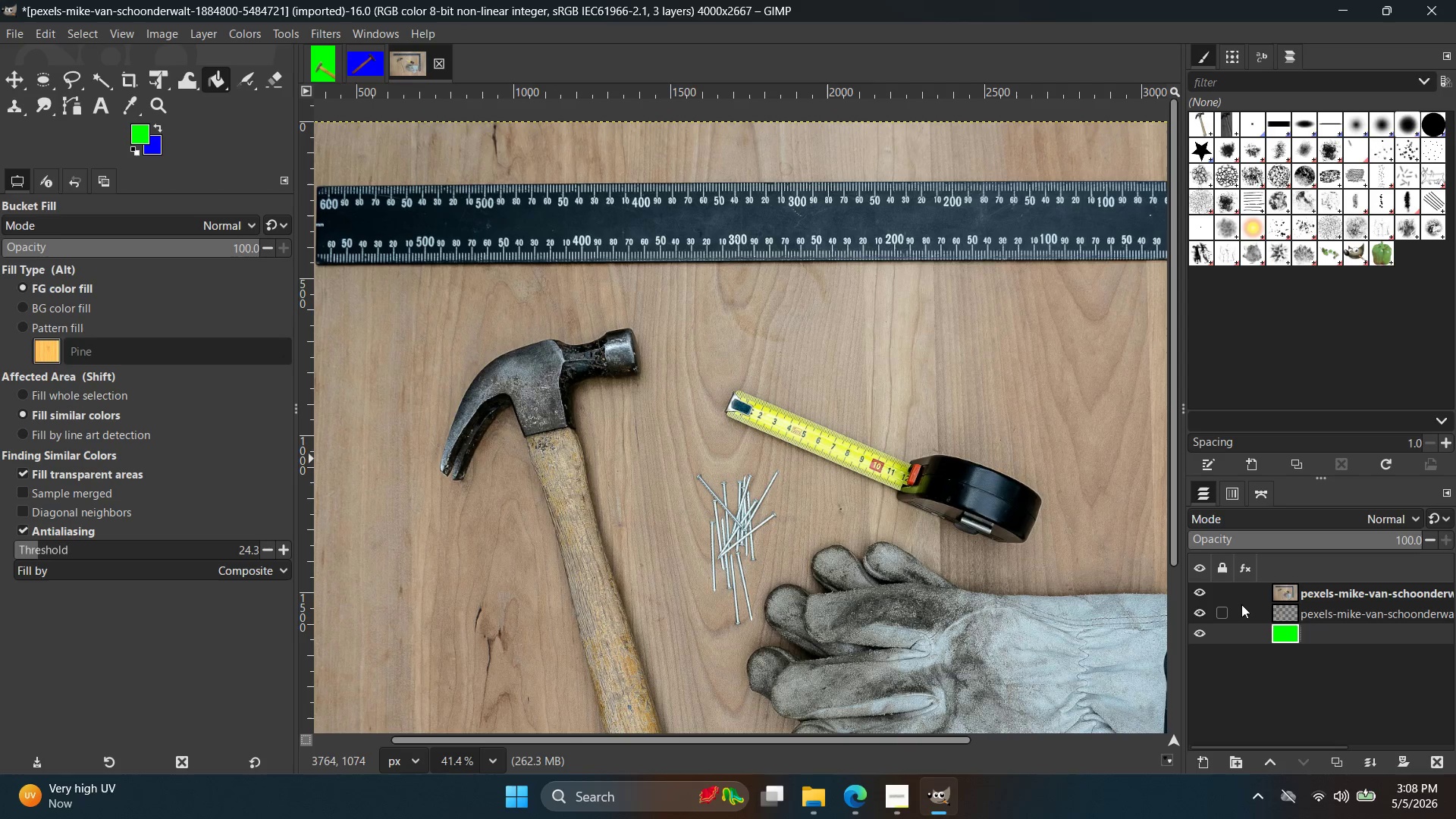 
left_click([1276, 618])
 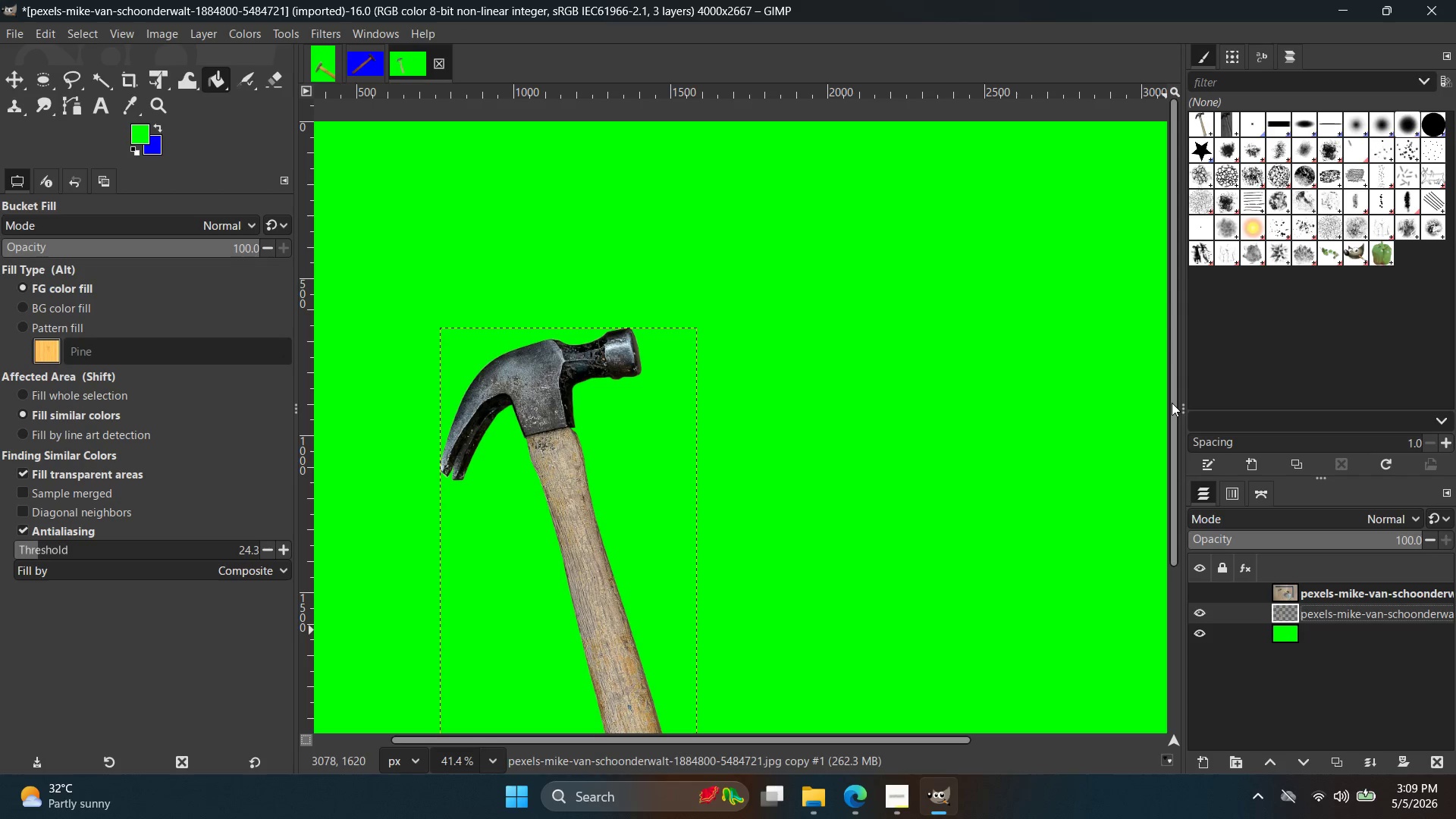 
wait(49.23)
 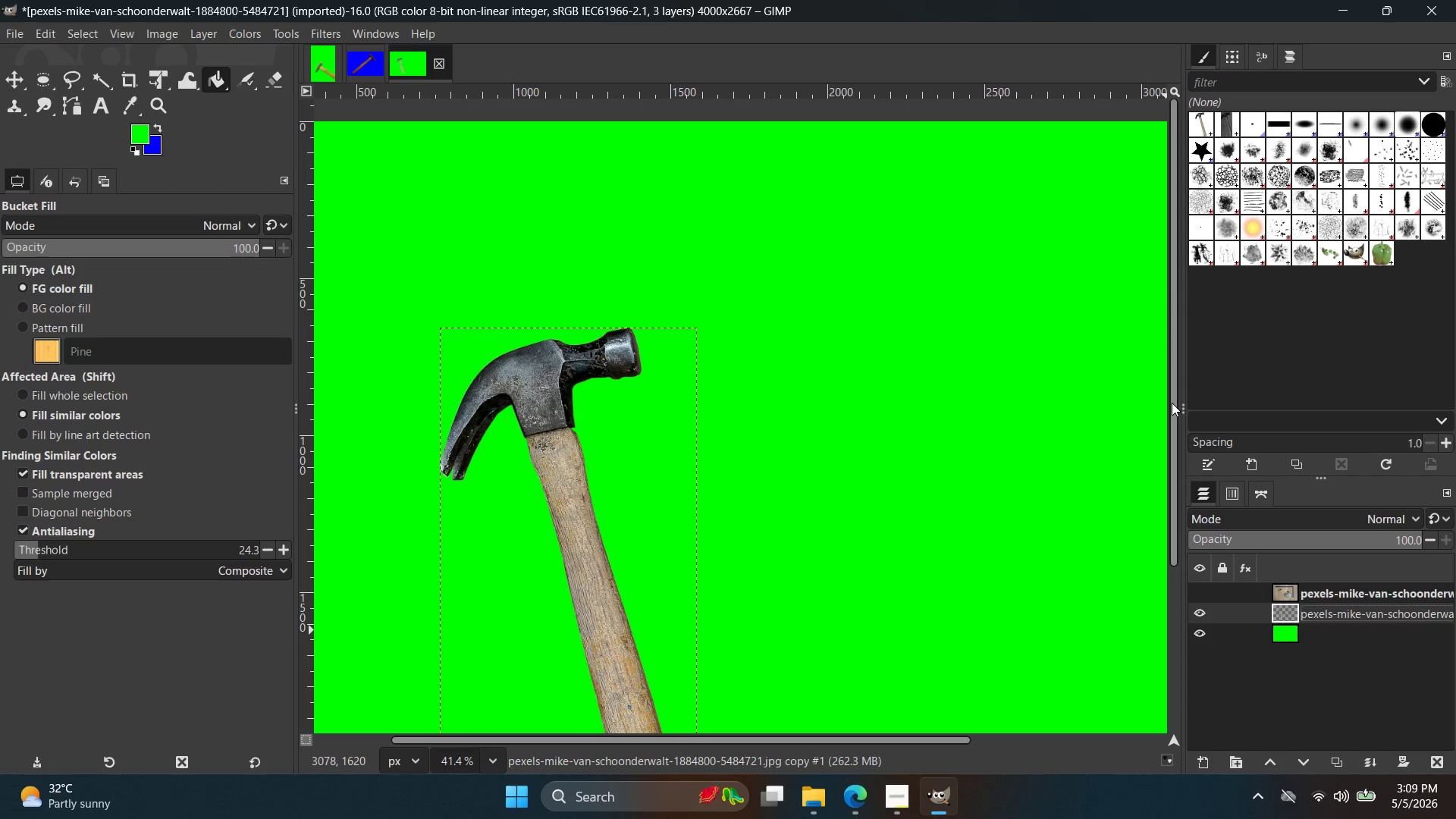 
left_click([328, 33])
 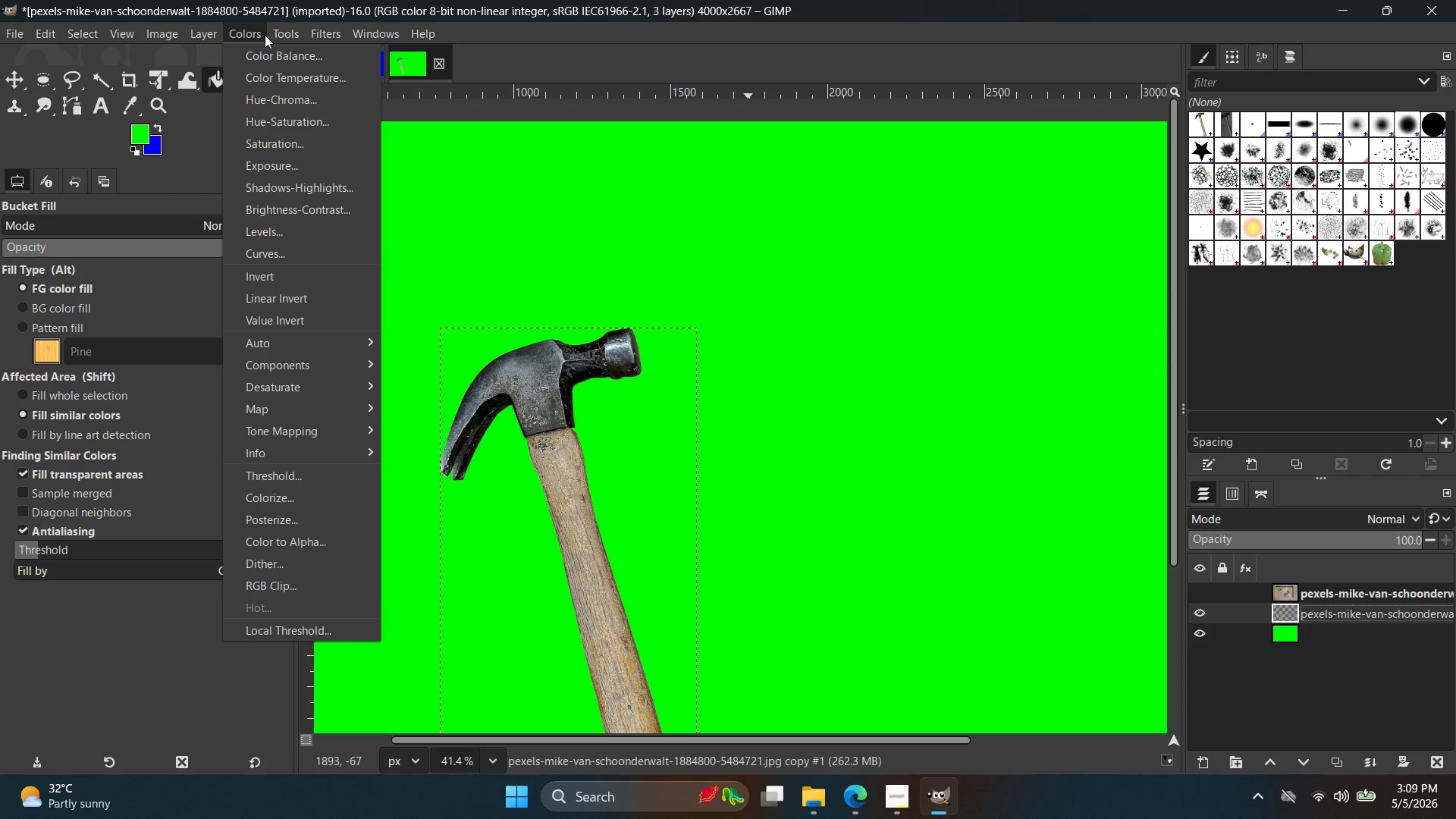 
left_click([256, 74])
 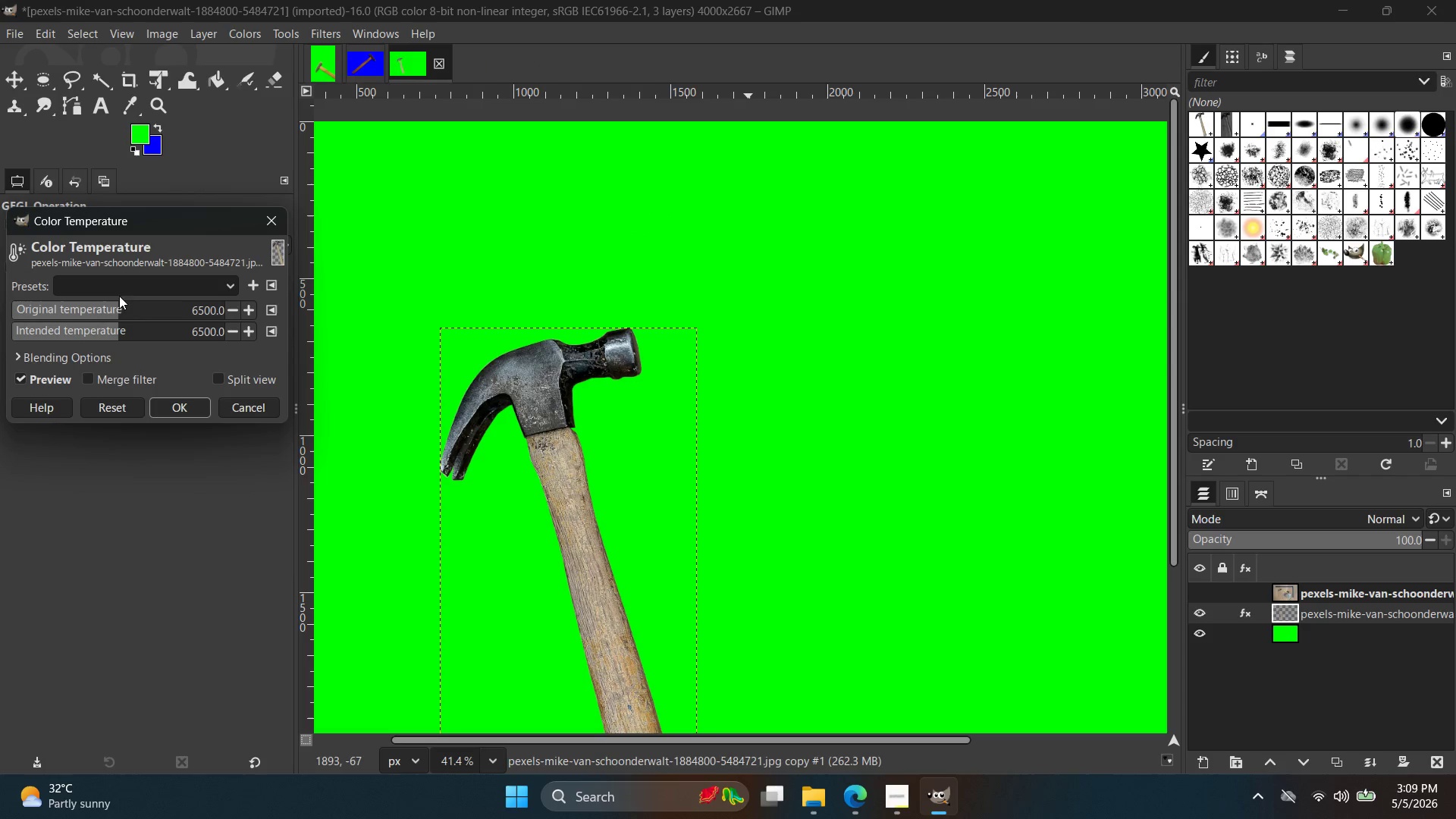 
left_click_drag(start_coordinate=[121, 309], to_coordinate=[164, 309])
 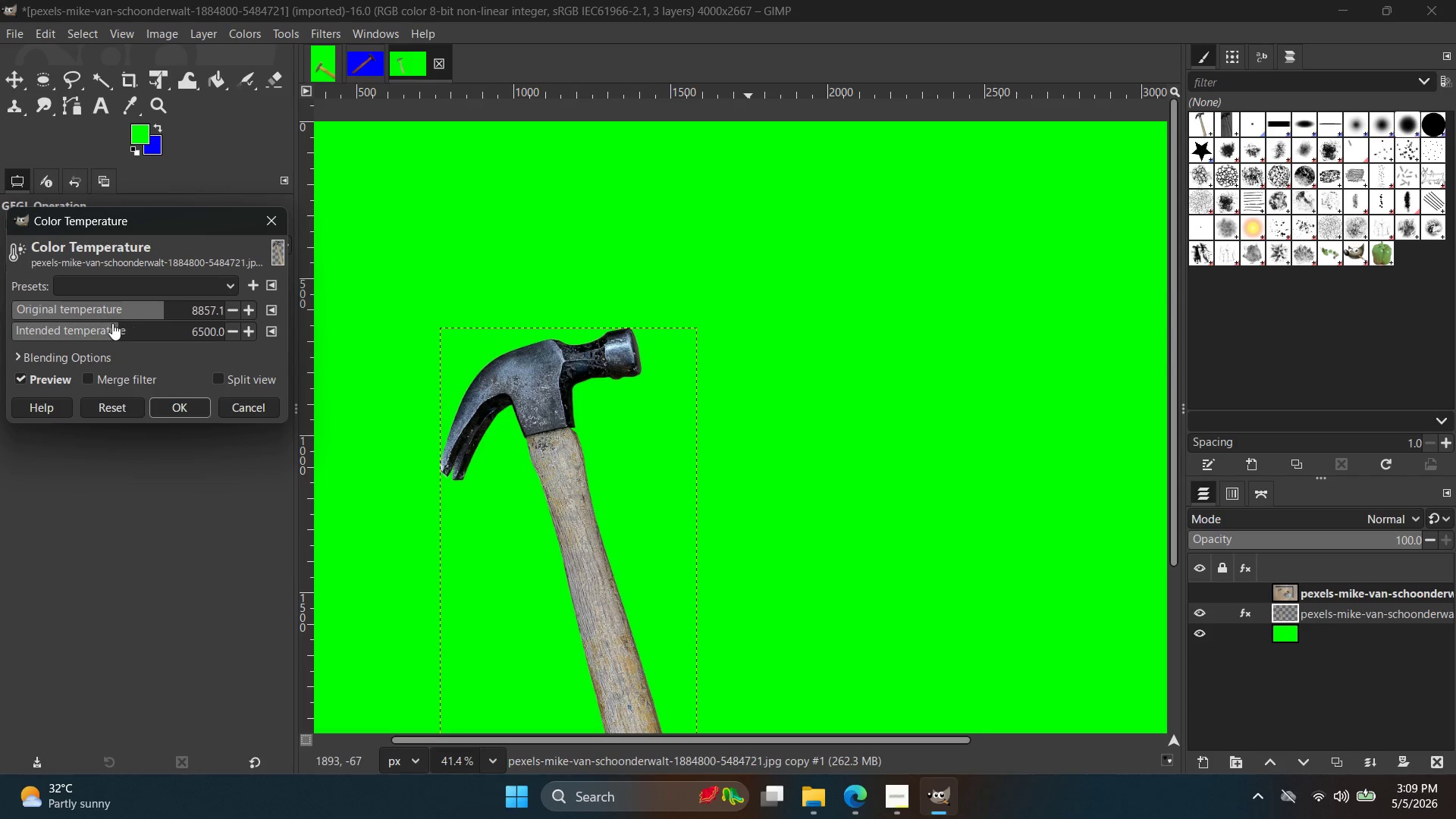 
left_click_drag(start_coordinate=[107, 325], to_coordinate=[64, 328])
 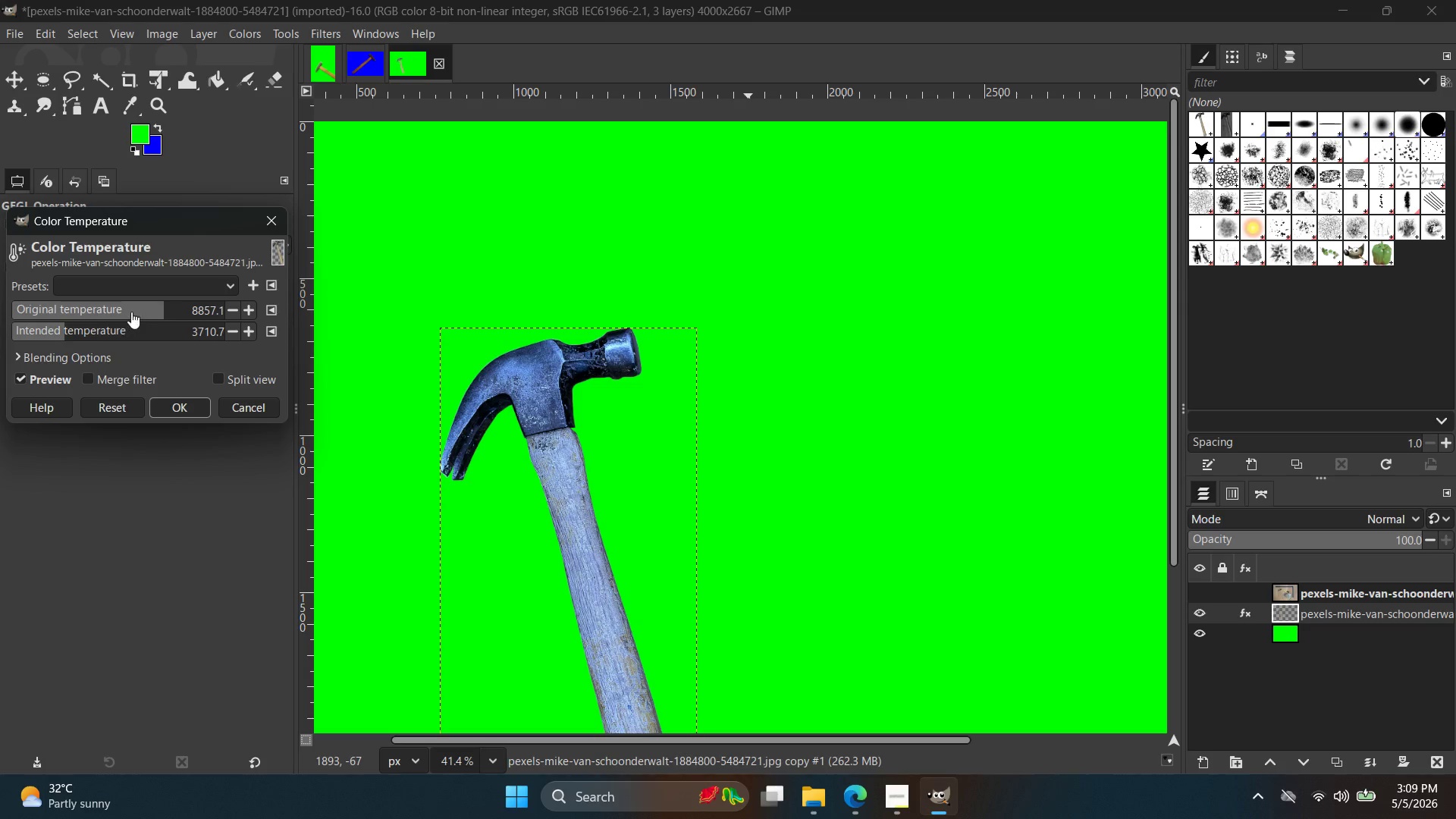 
left_click_drag(start_coordinate=[143, 300], to_coordinate=[55, 299])
 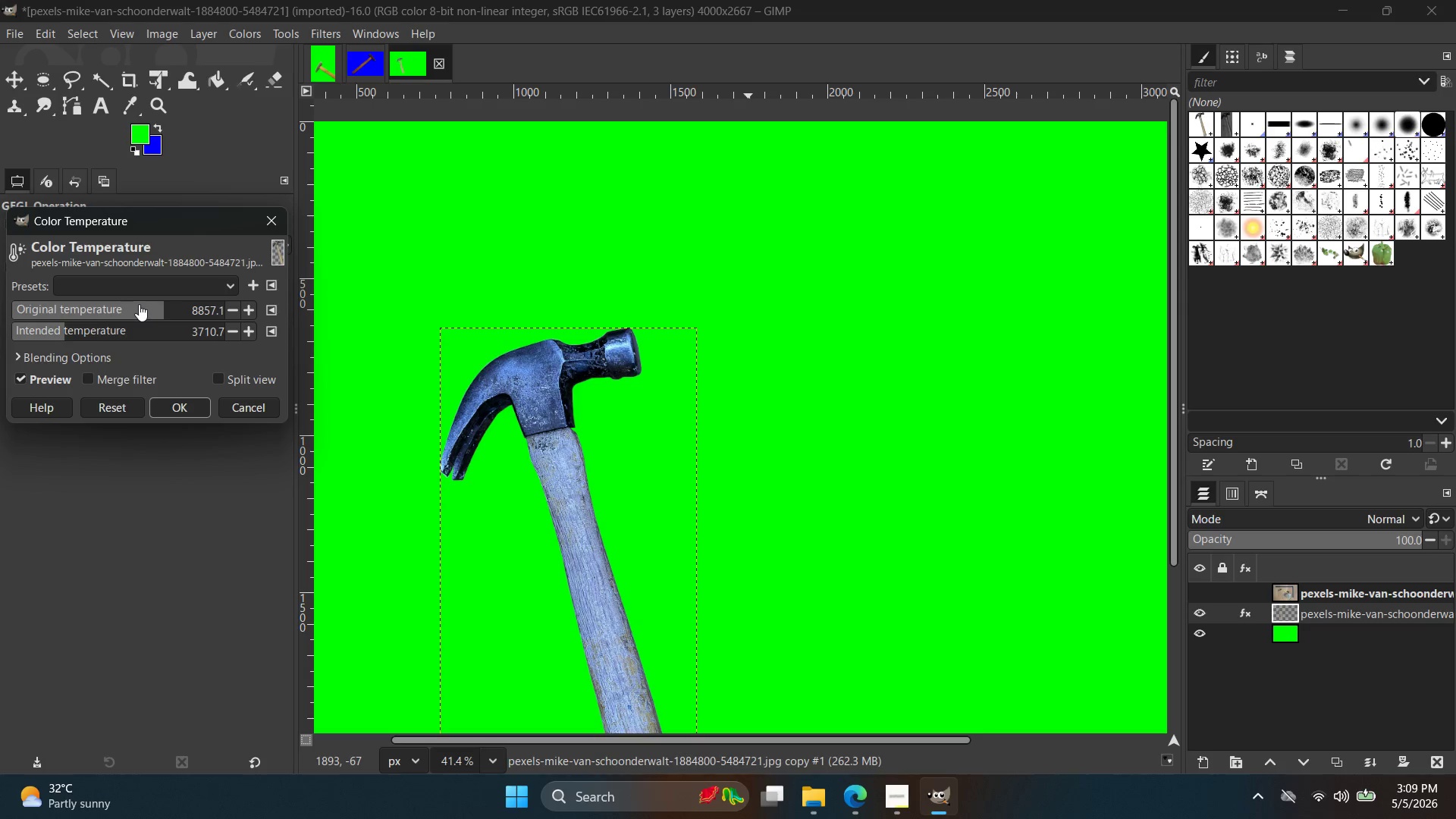 
left_click_drag(start_coordinate=[152, 305], to_coordinate=[61, 308])
 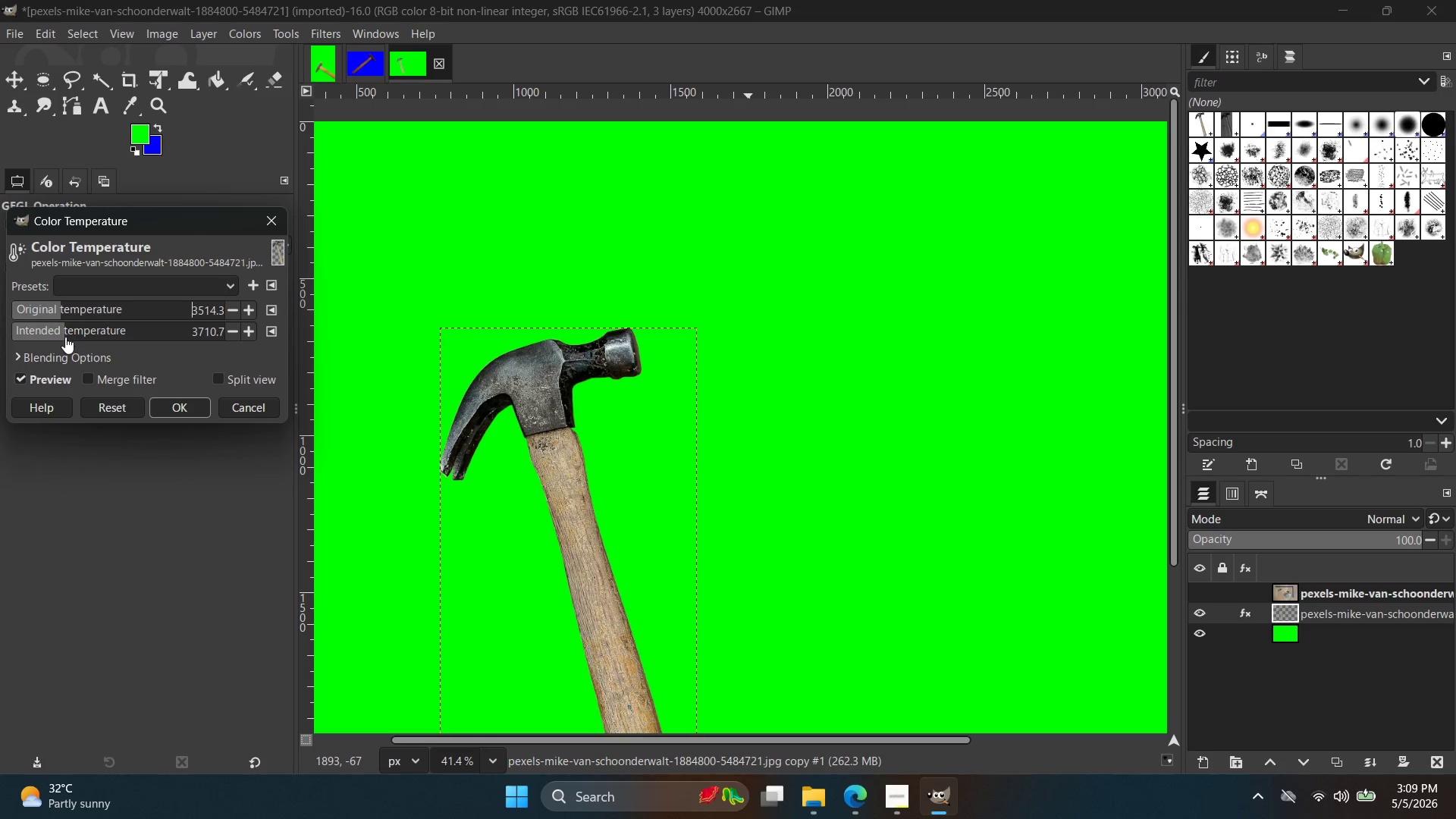 
left_click_drag(start_coordinate=[65, 334], to_coordinate=[112, 334])
 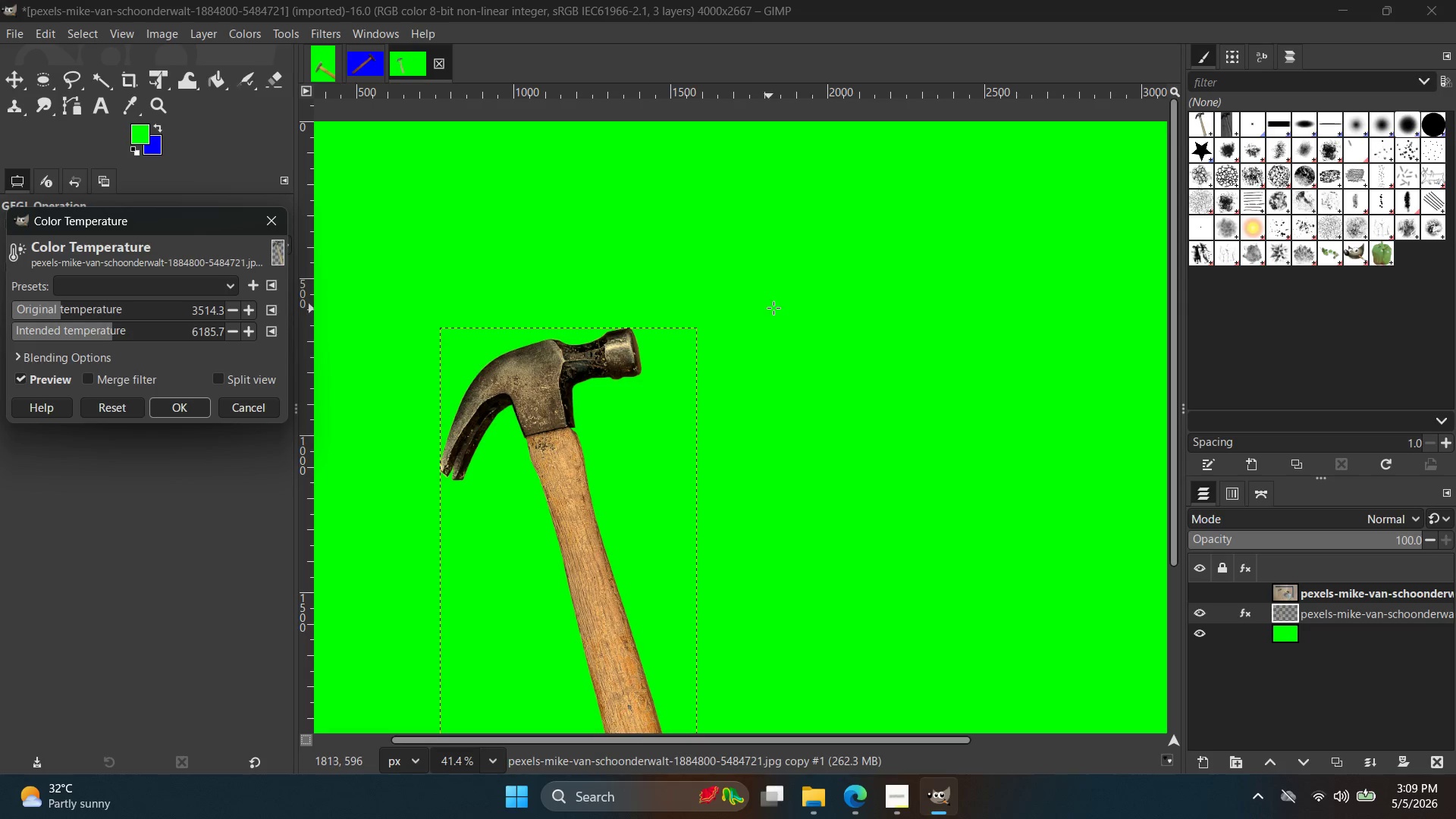 
hold_key(key=ControlLeft, duration=0.75)
scroll: coordinate [844, 319], scroll_direction: down, amount: 7.0
 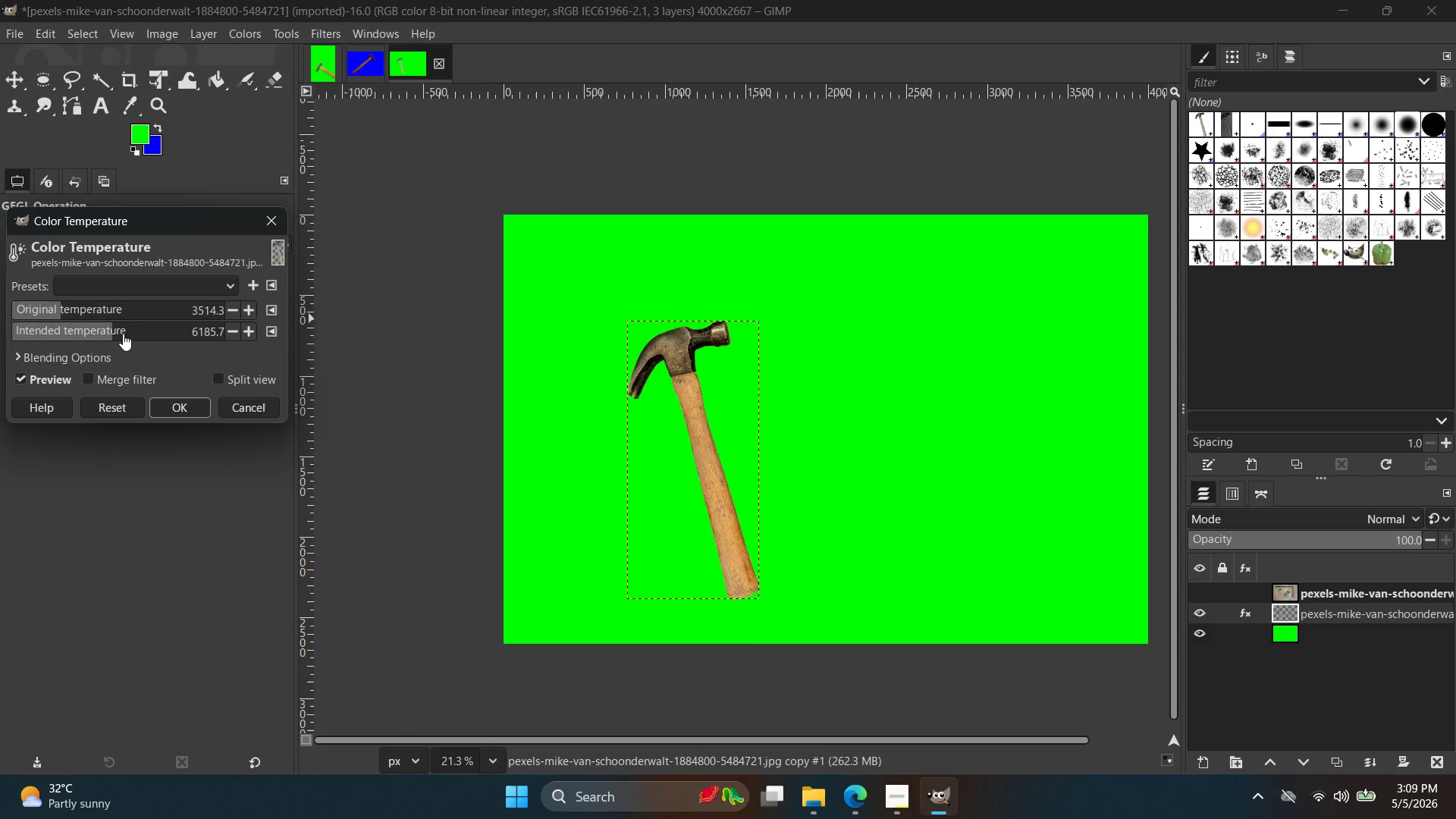 
left_click_drag(start_coordinate=[114, 331], to_coordinate=[121, 331])
 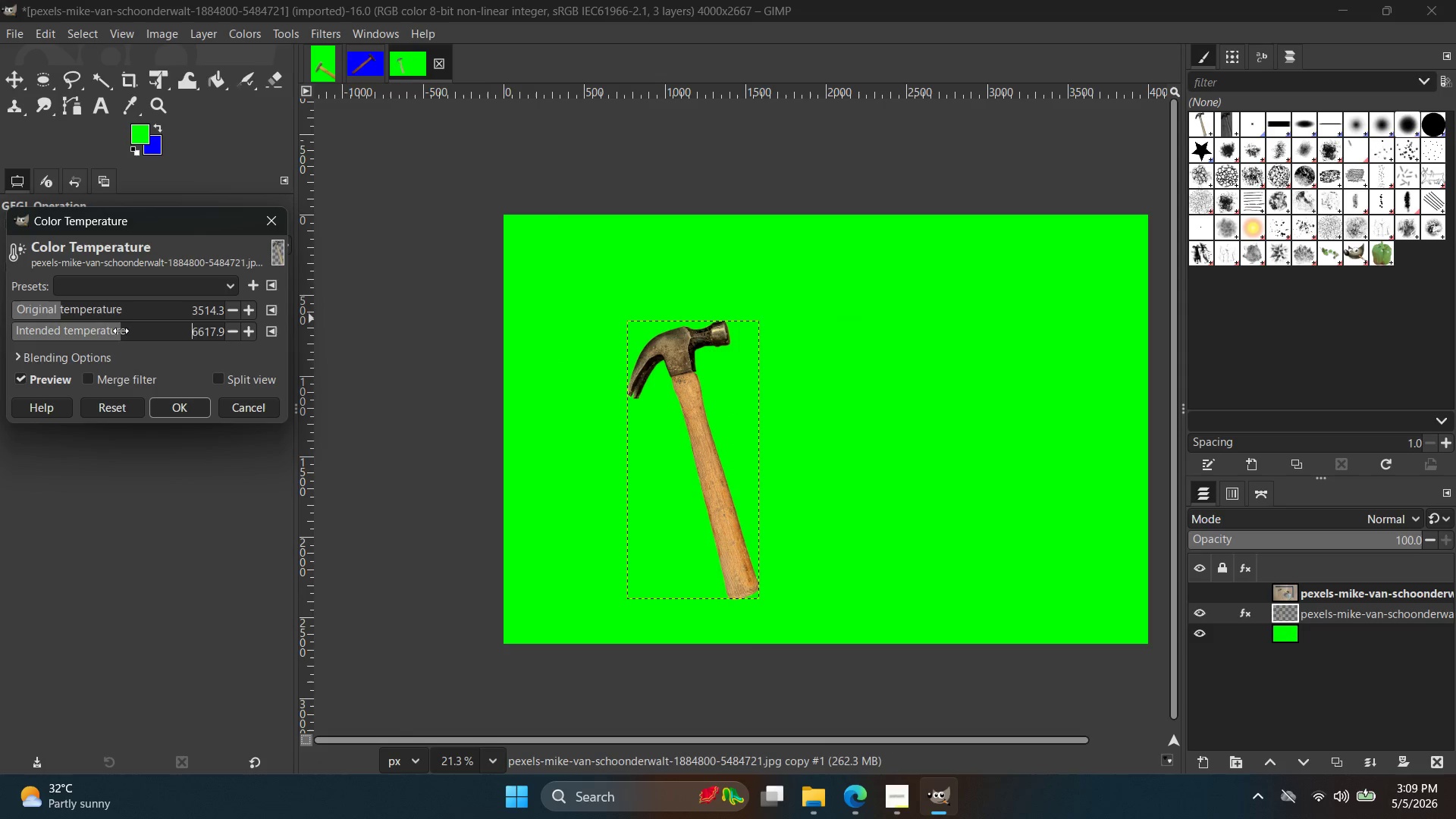 
left_click_drag(start_coordinate=[121, 331], to_coordinate=[108, 330])
 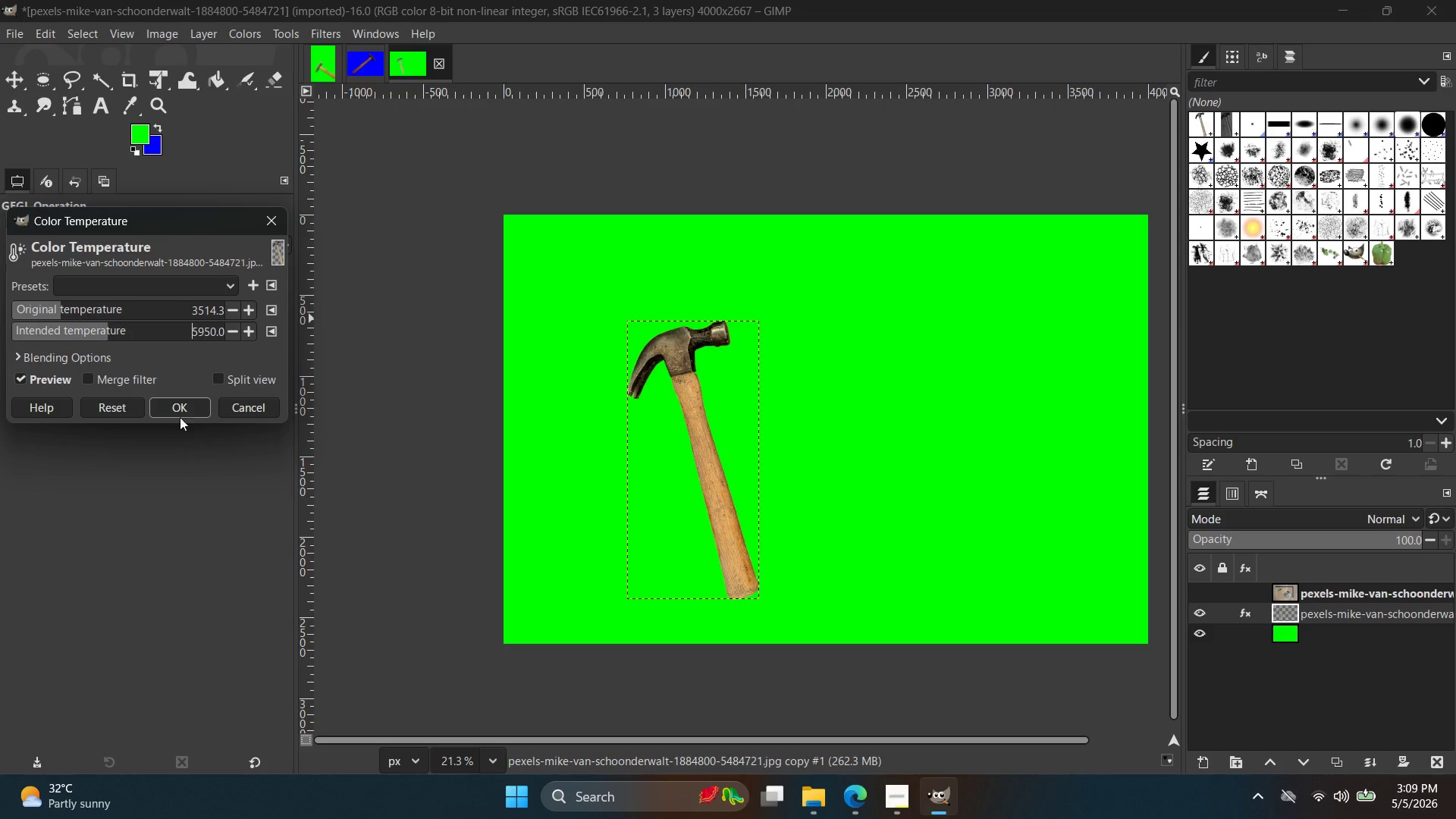 
left_click([180, 400])
 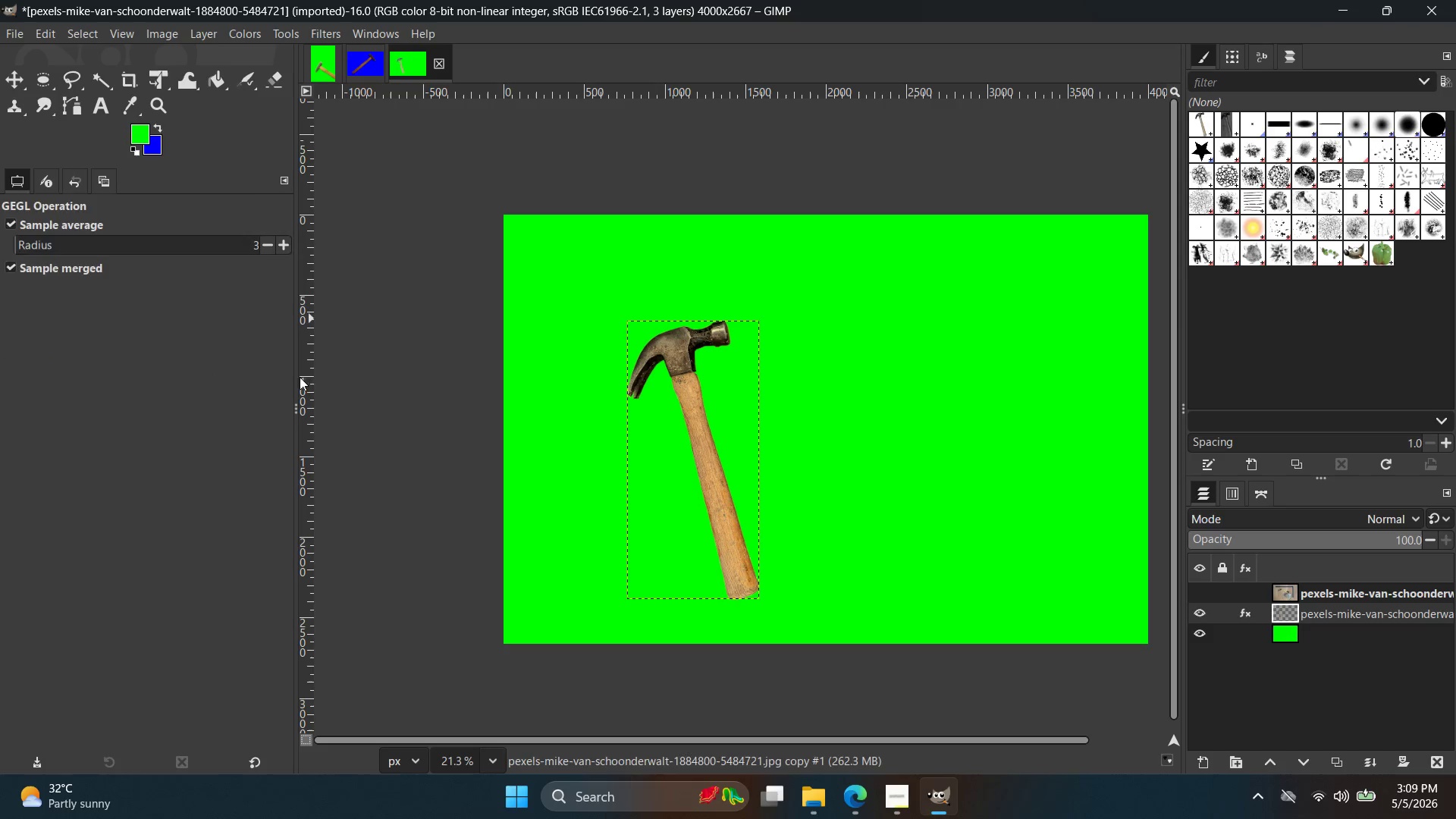 
hold_key(key=ControlLeft, duration=1.81)
scroll: coordinate [781, 350], scroll_direction: up, amount: 6.0
 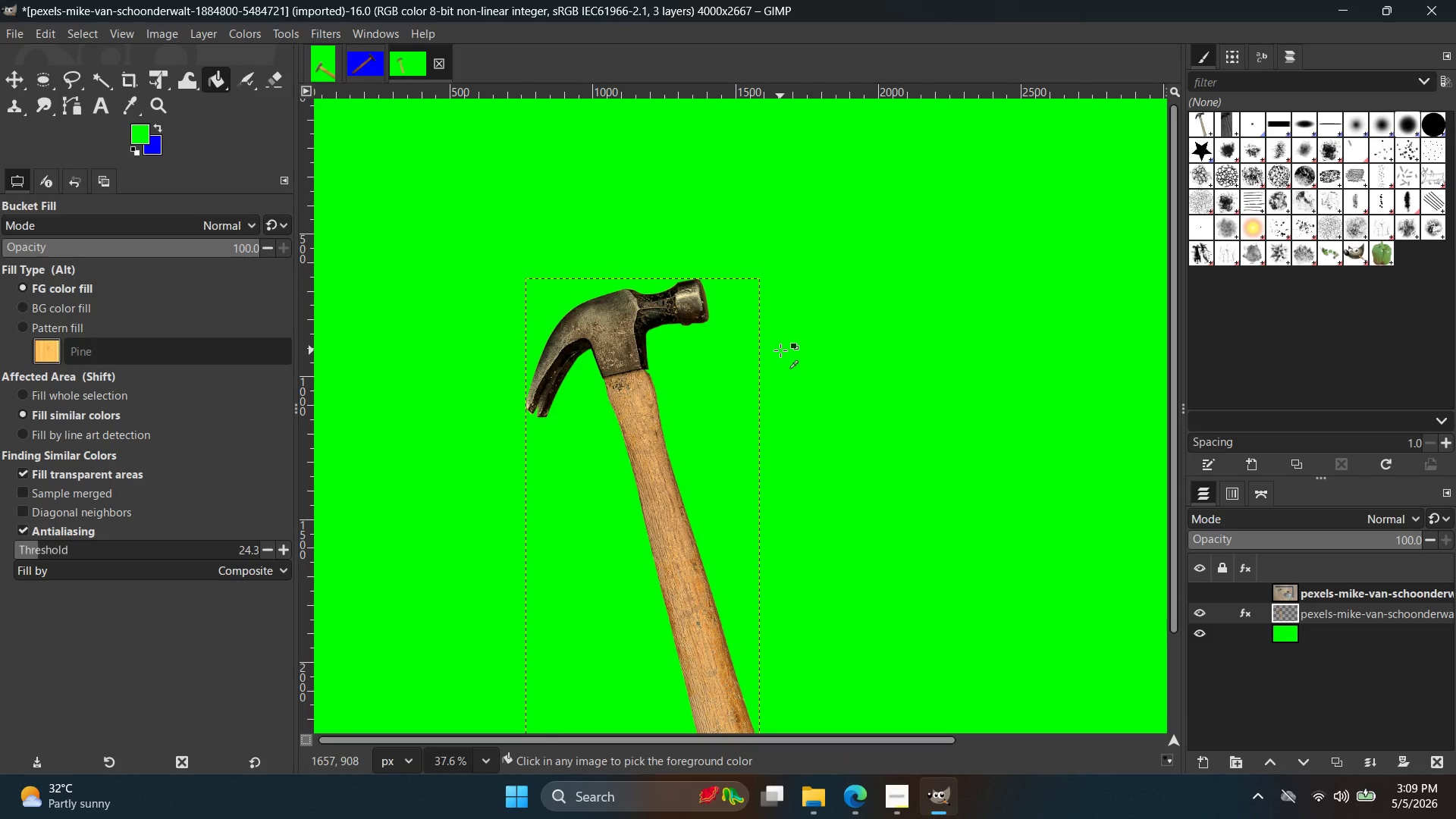 
scroll: coordinate [780, 350], scroll_direction: down, amount: 2.0
 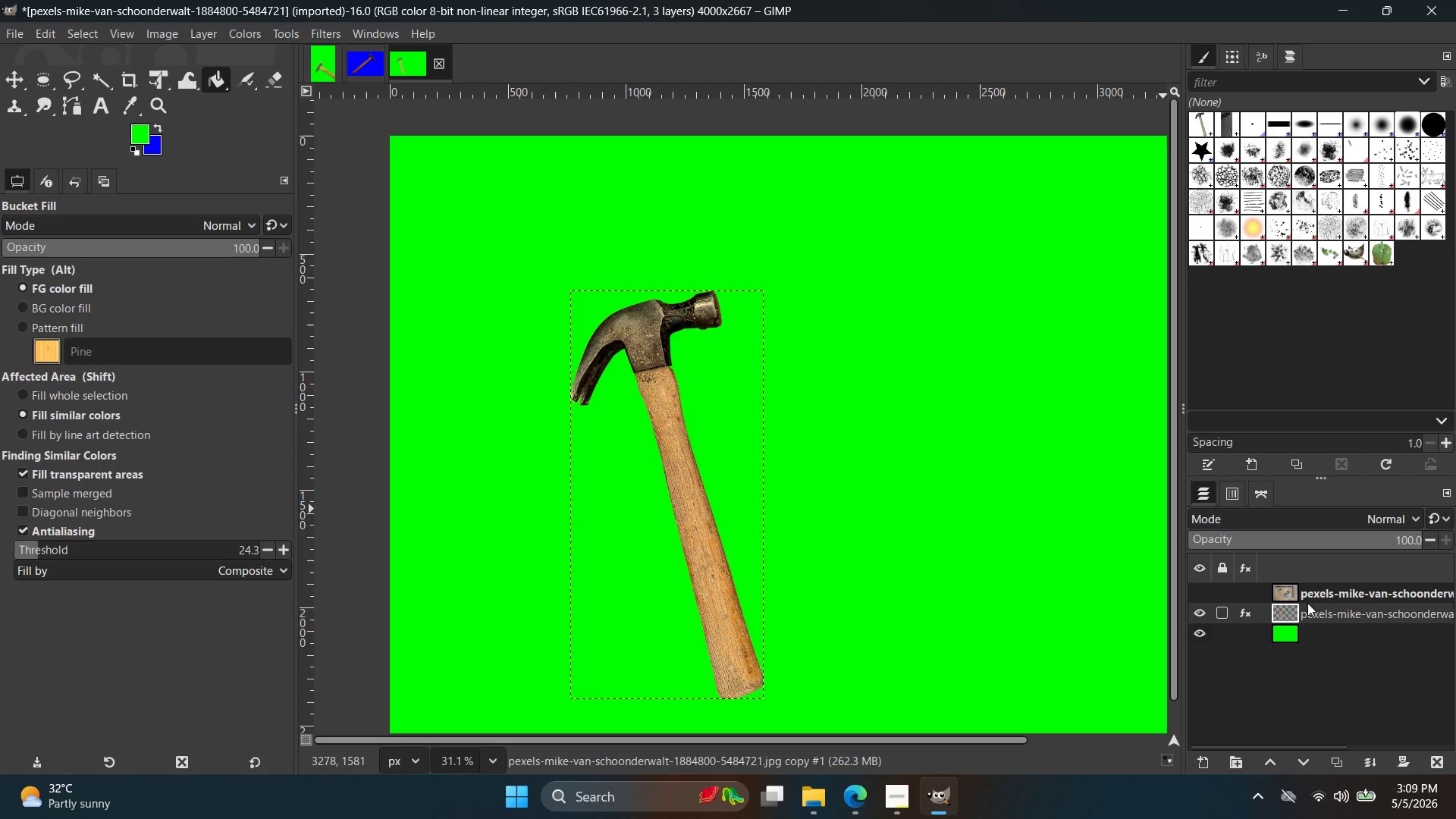 
key(Control+ControlLeft)
 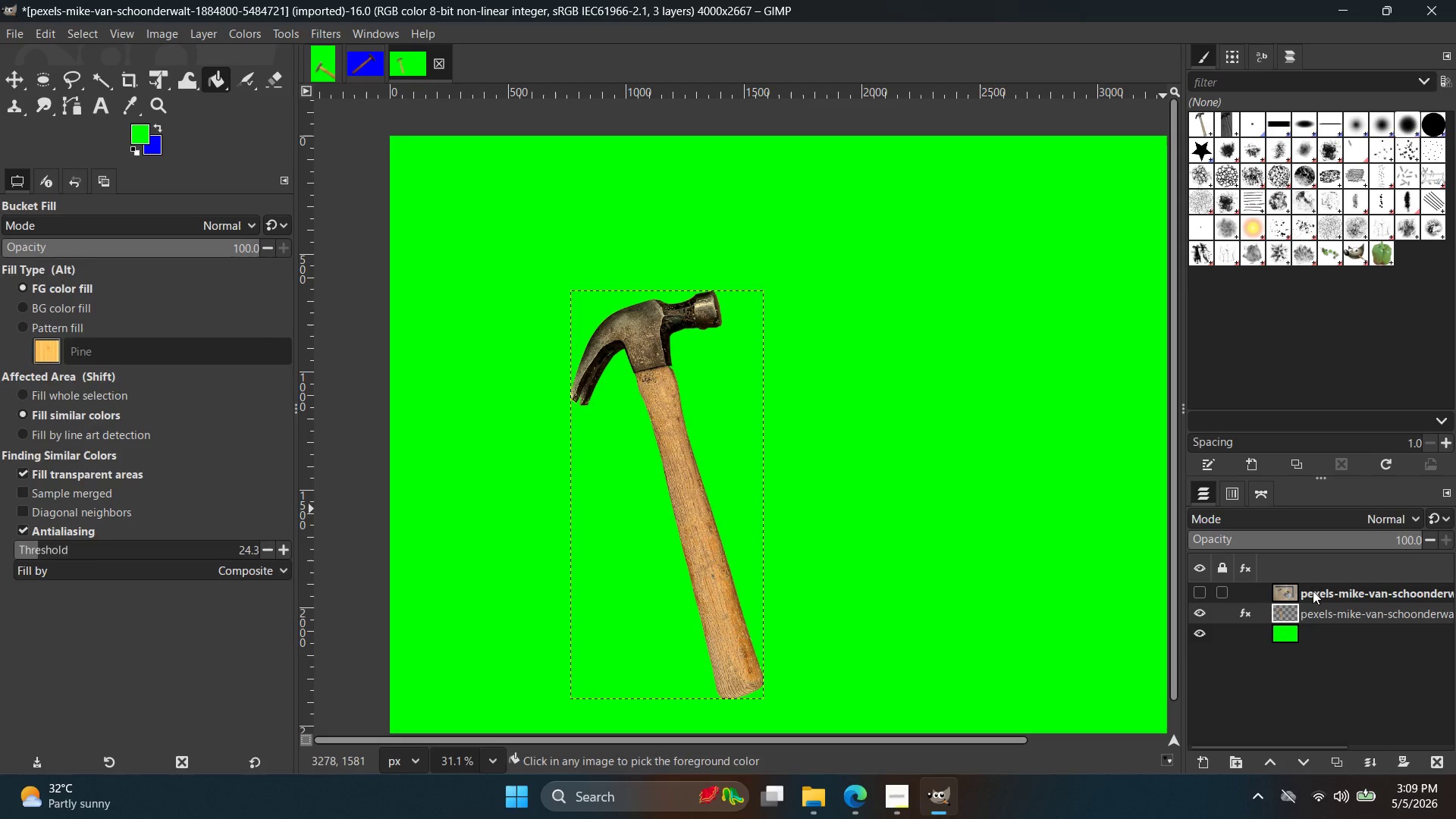 
key(C)
 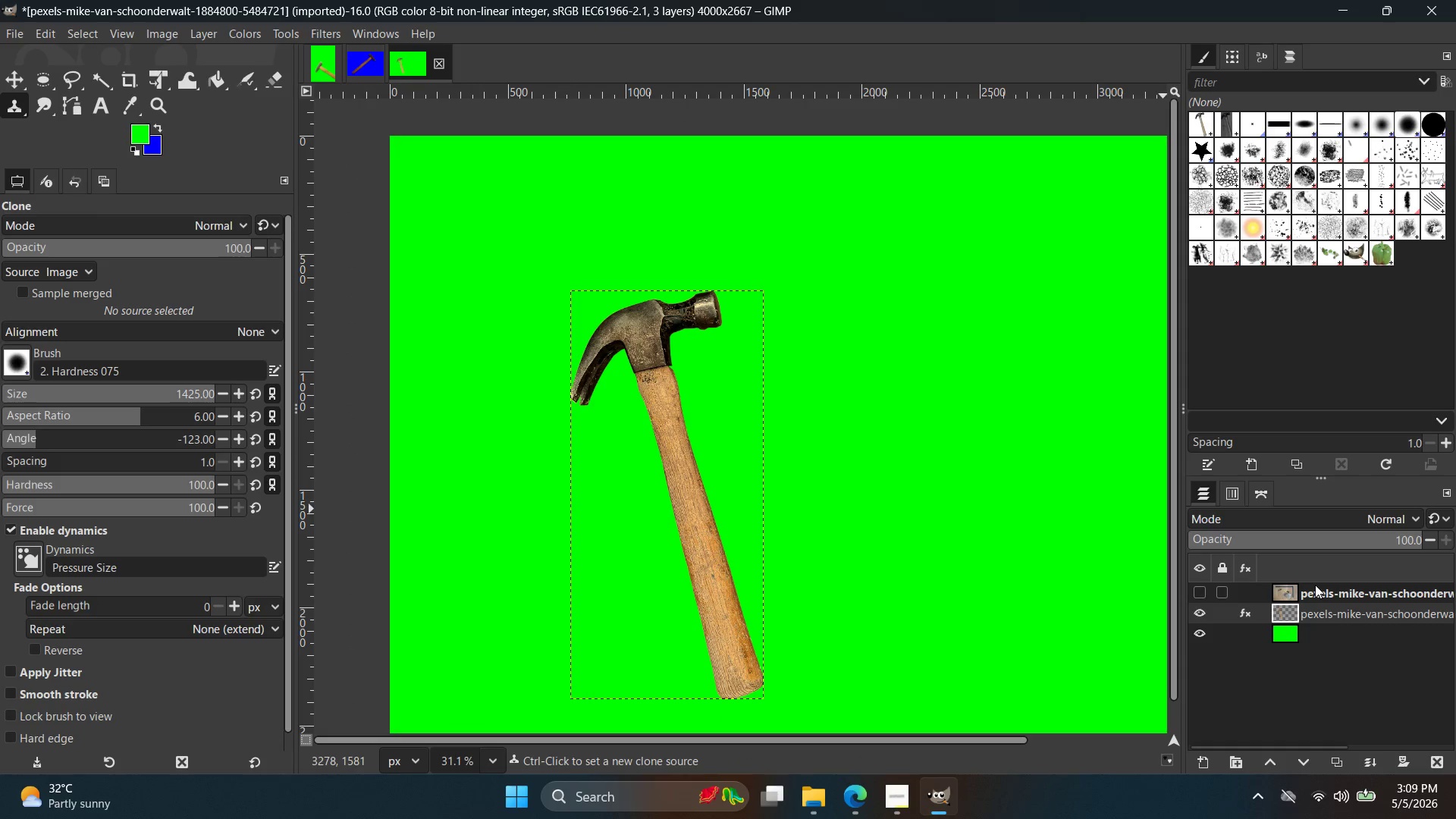 
key(Control+ControlLeft)
 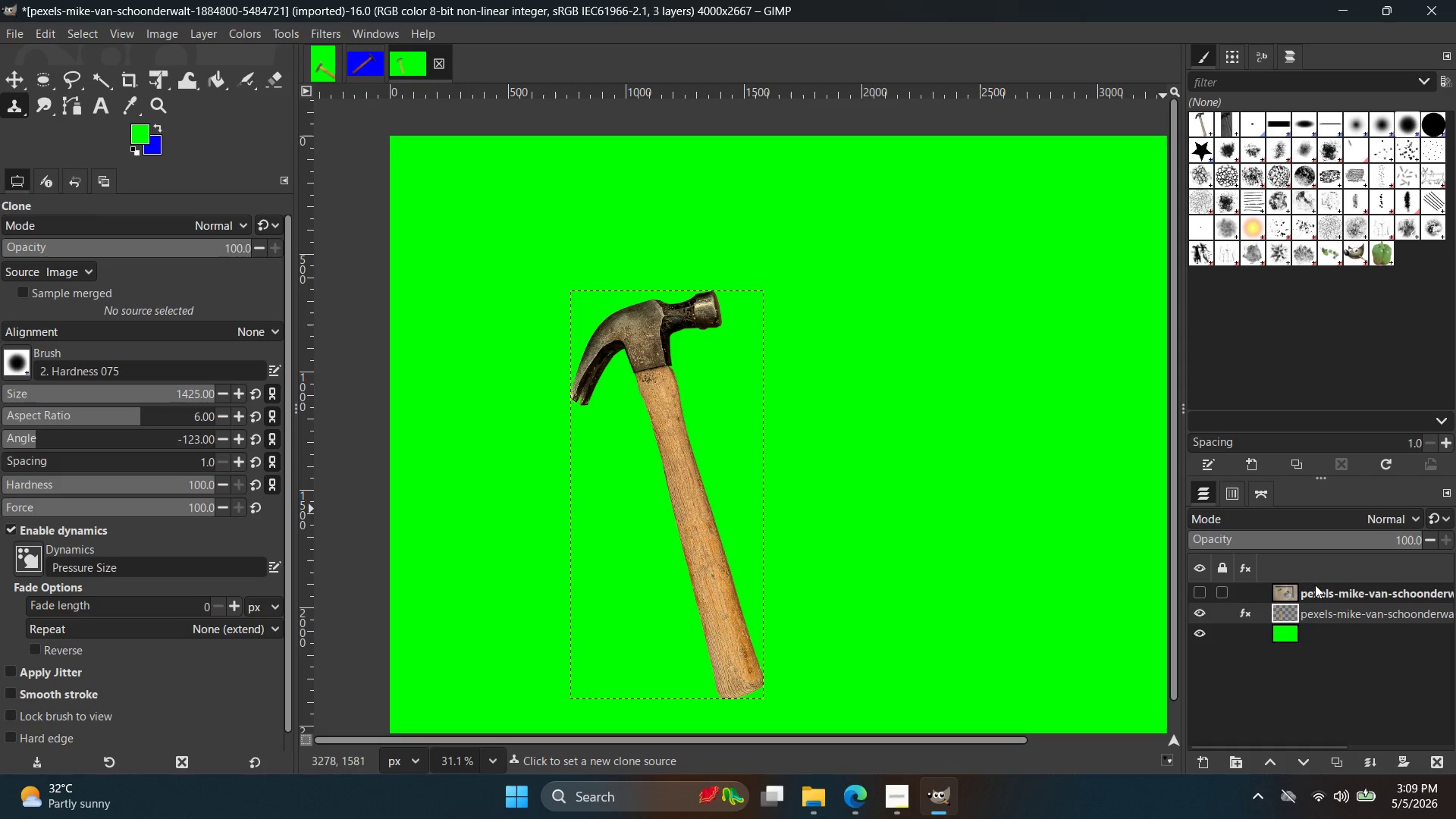 
key(Control+V)
 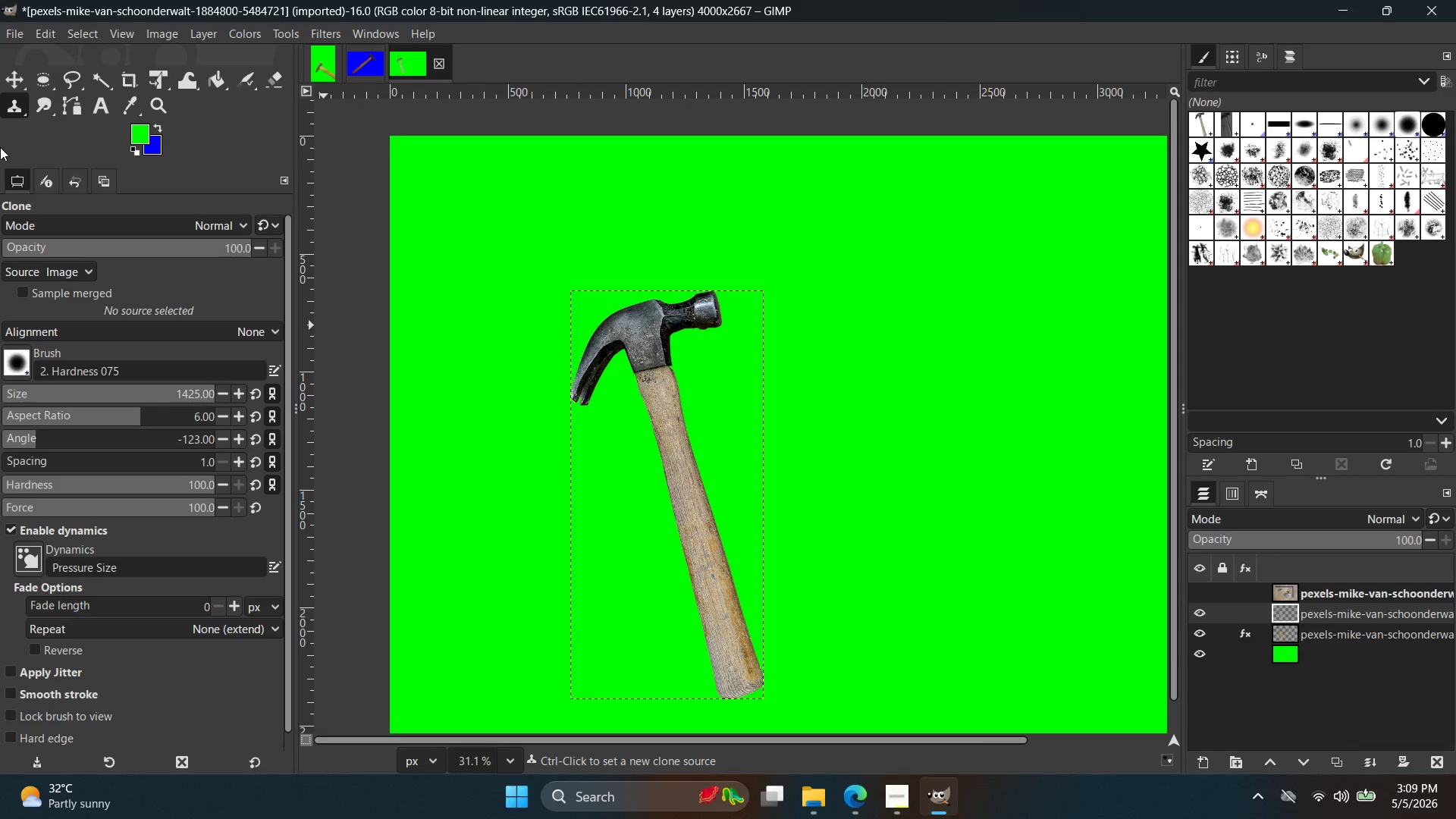 
left_click([10, 80])
 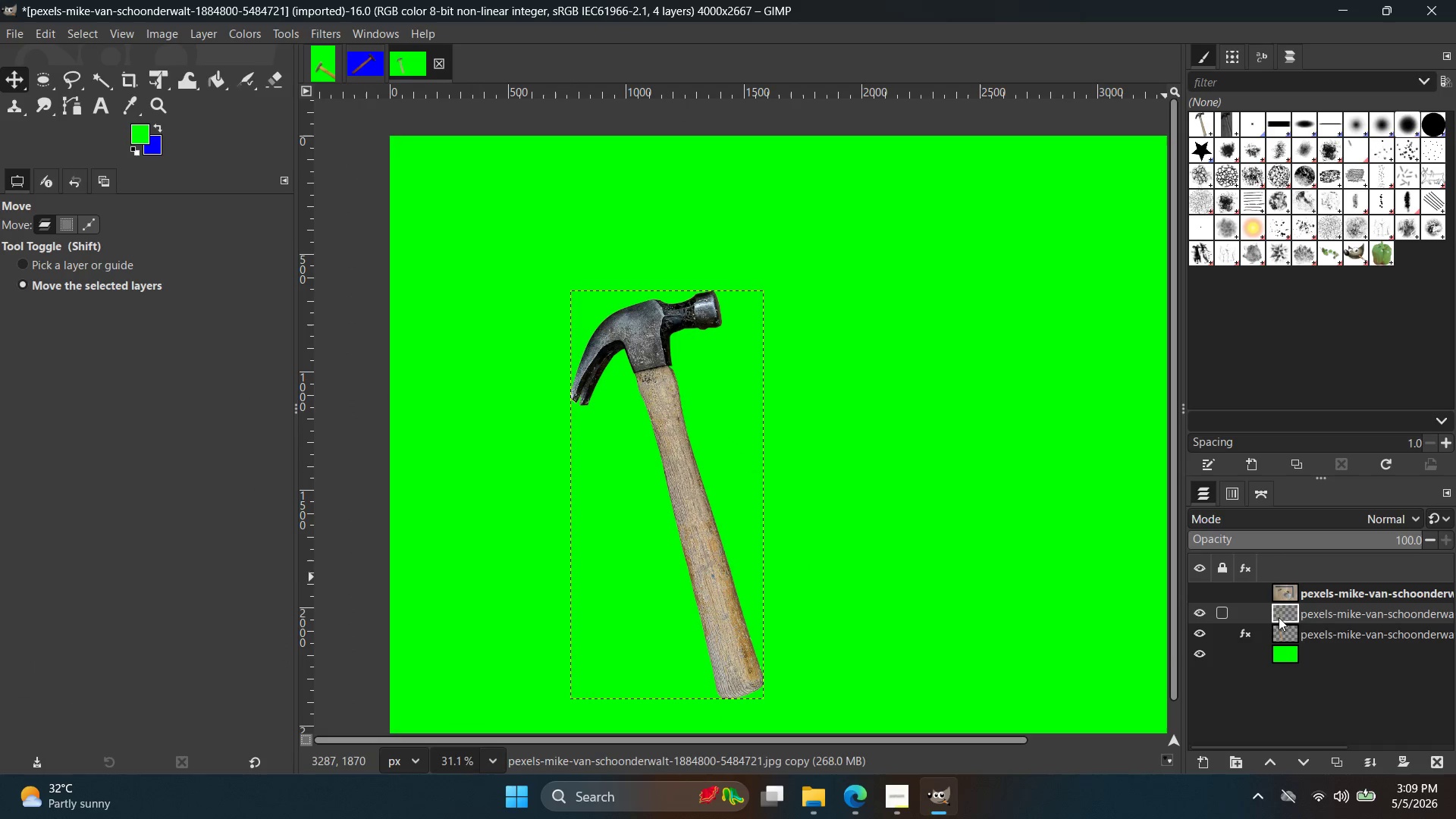 
left_click_drag(start_coordinate=[1291, 612], to_coordinate=[1298, 635])
 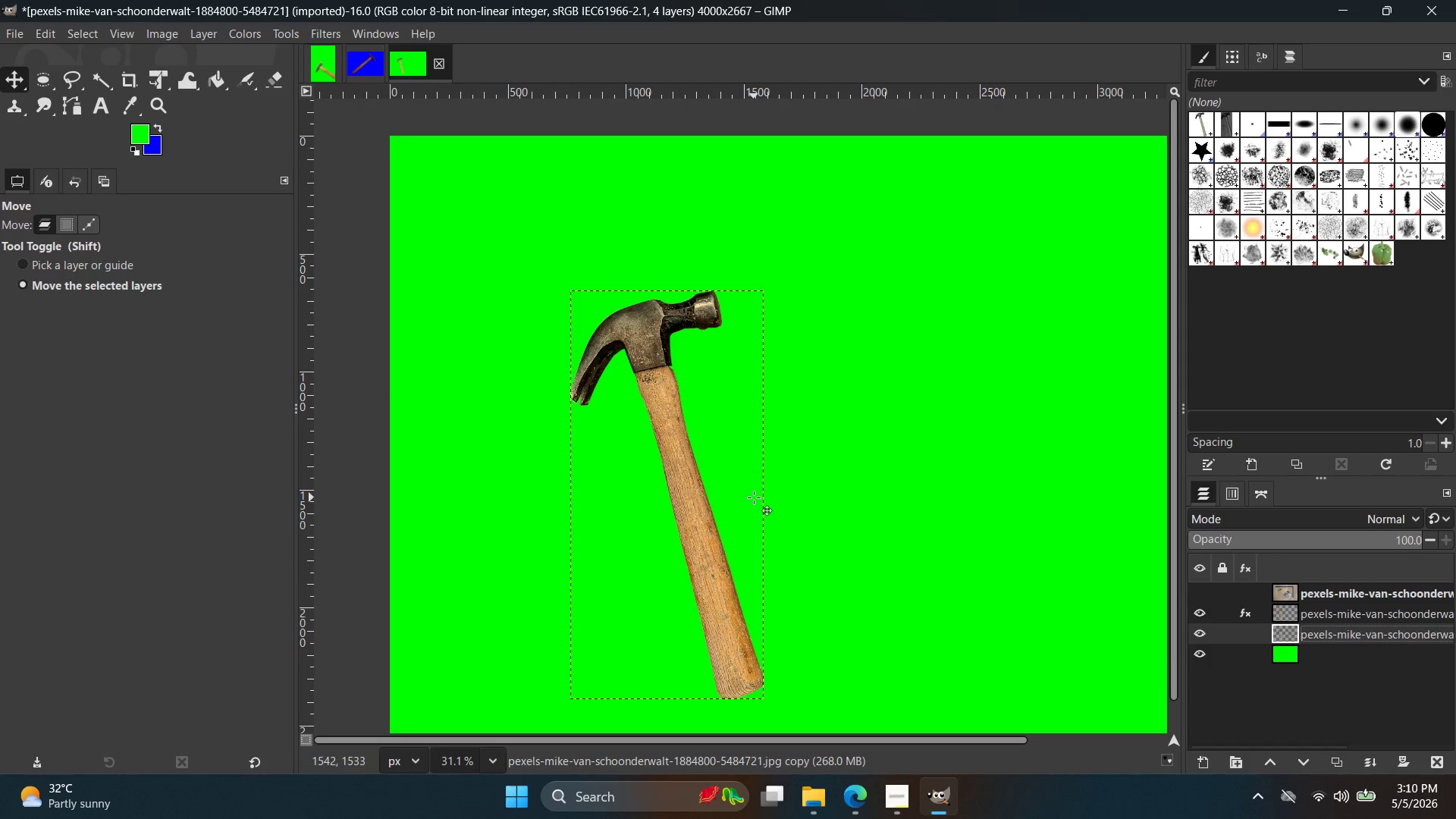 
left_click_drag(start_coordinate=[739, 499], to_coordinate=[745, 506])
 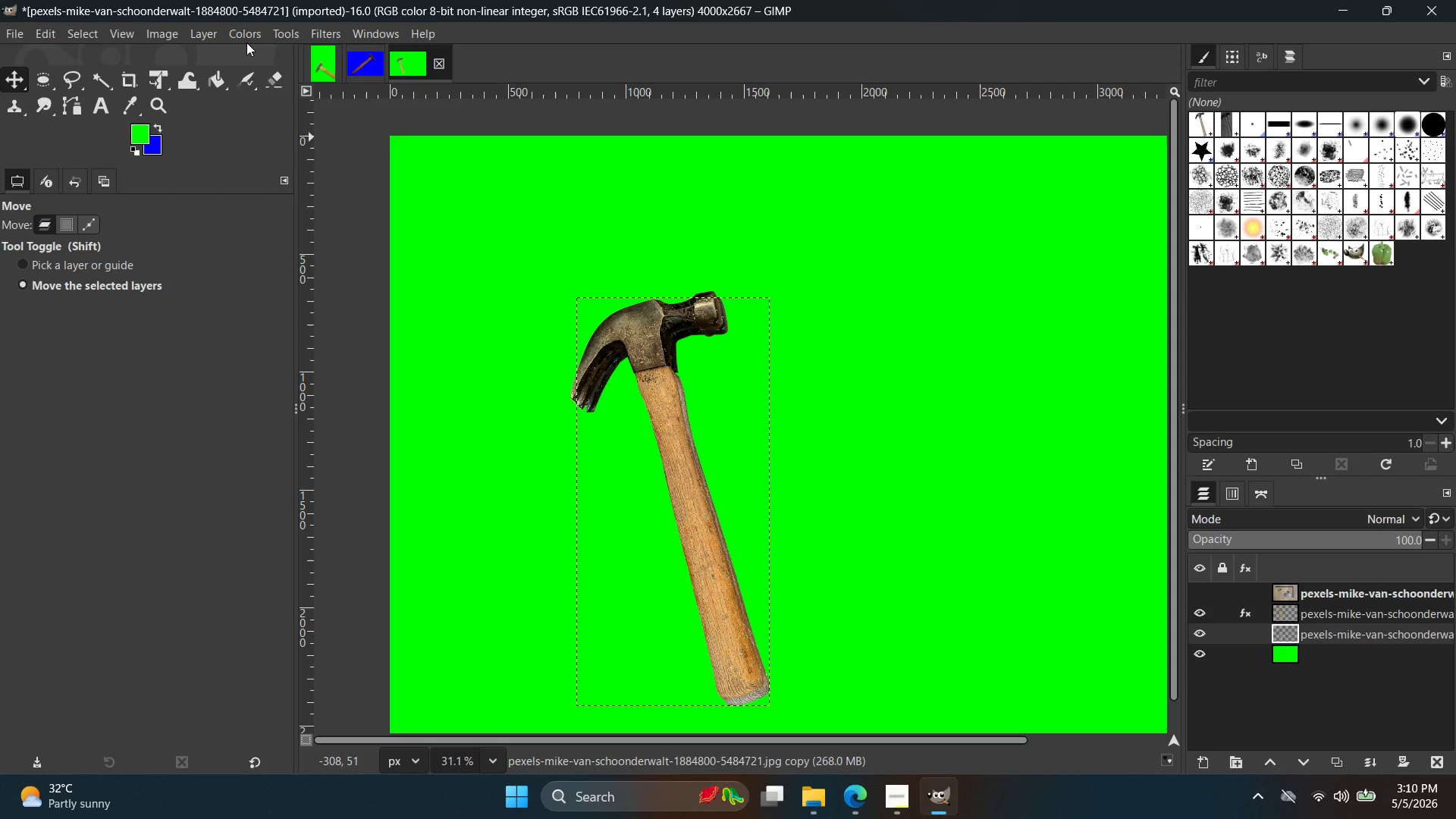 
left_click([248, 36])
 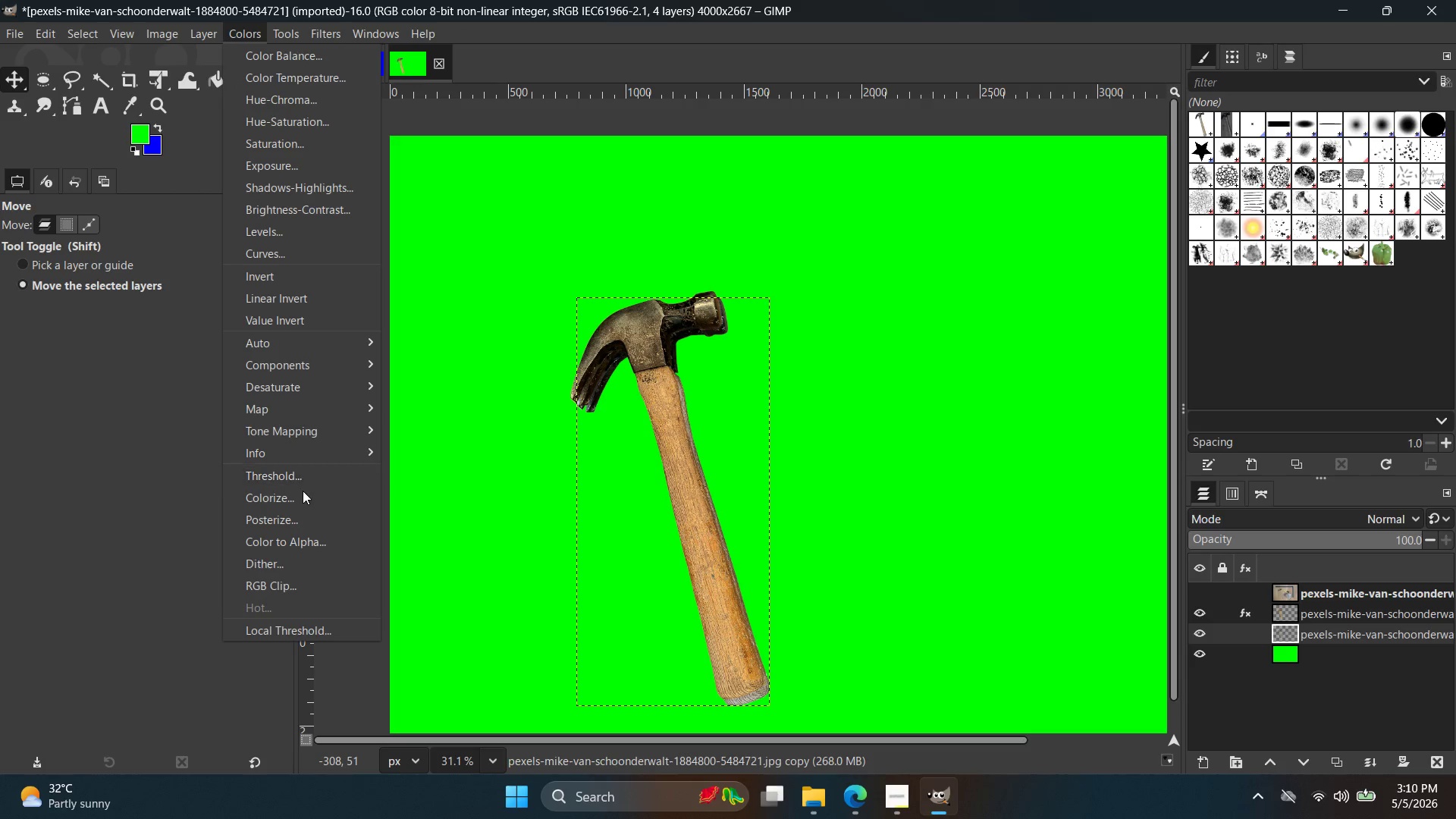 
left_click([303, 493])
 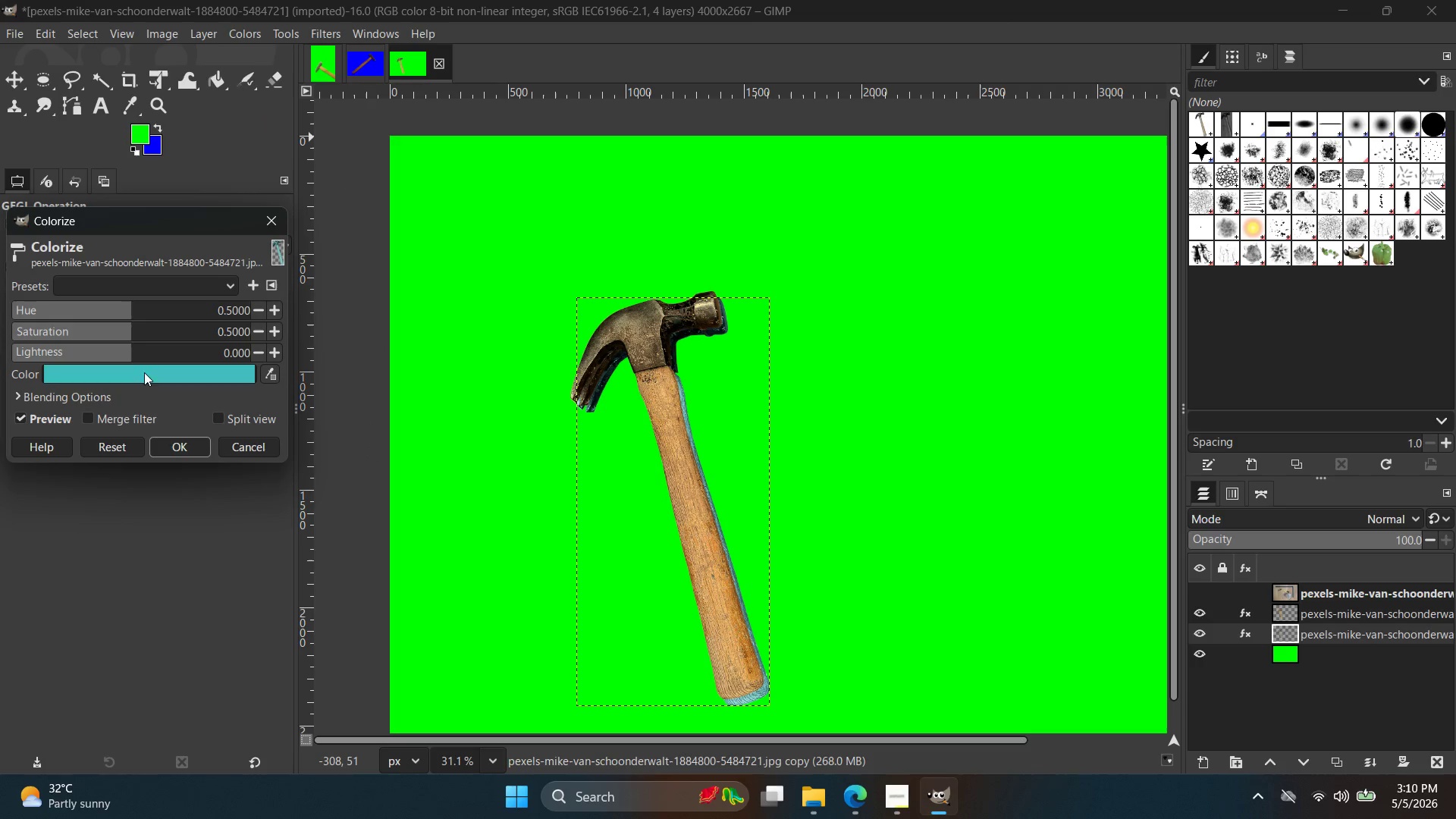 
left_click([143, 375])
 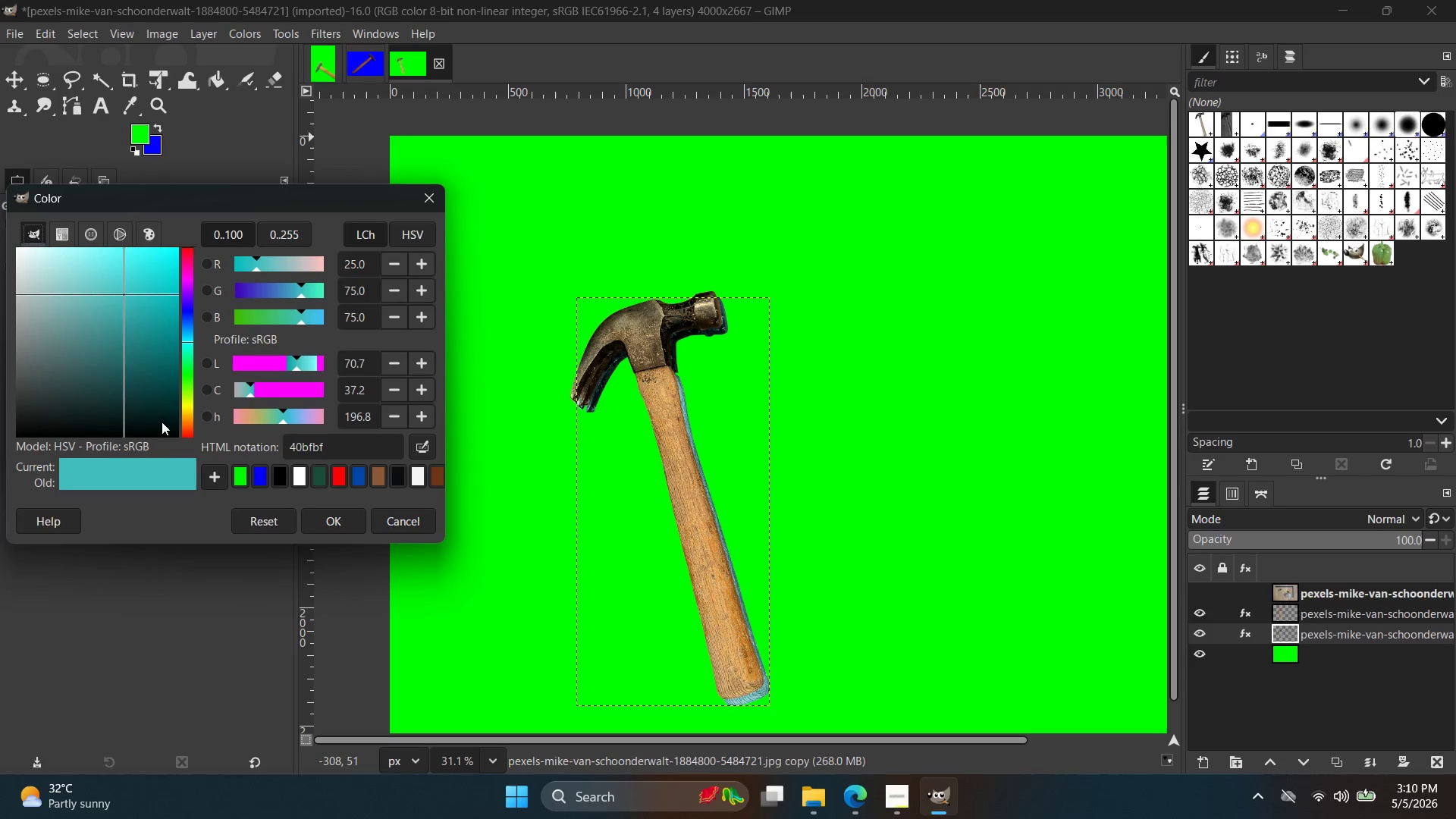 
left_click_drag(start_coordinate=[146, 403], to_coordinate=[0, 512])
 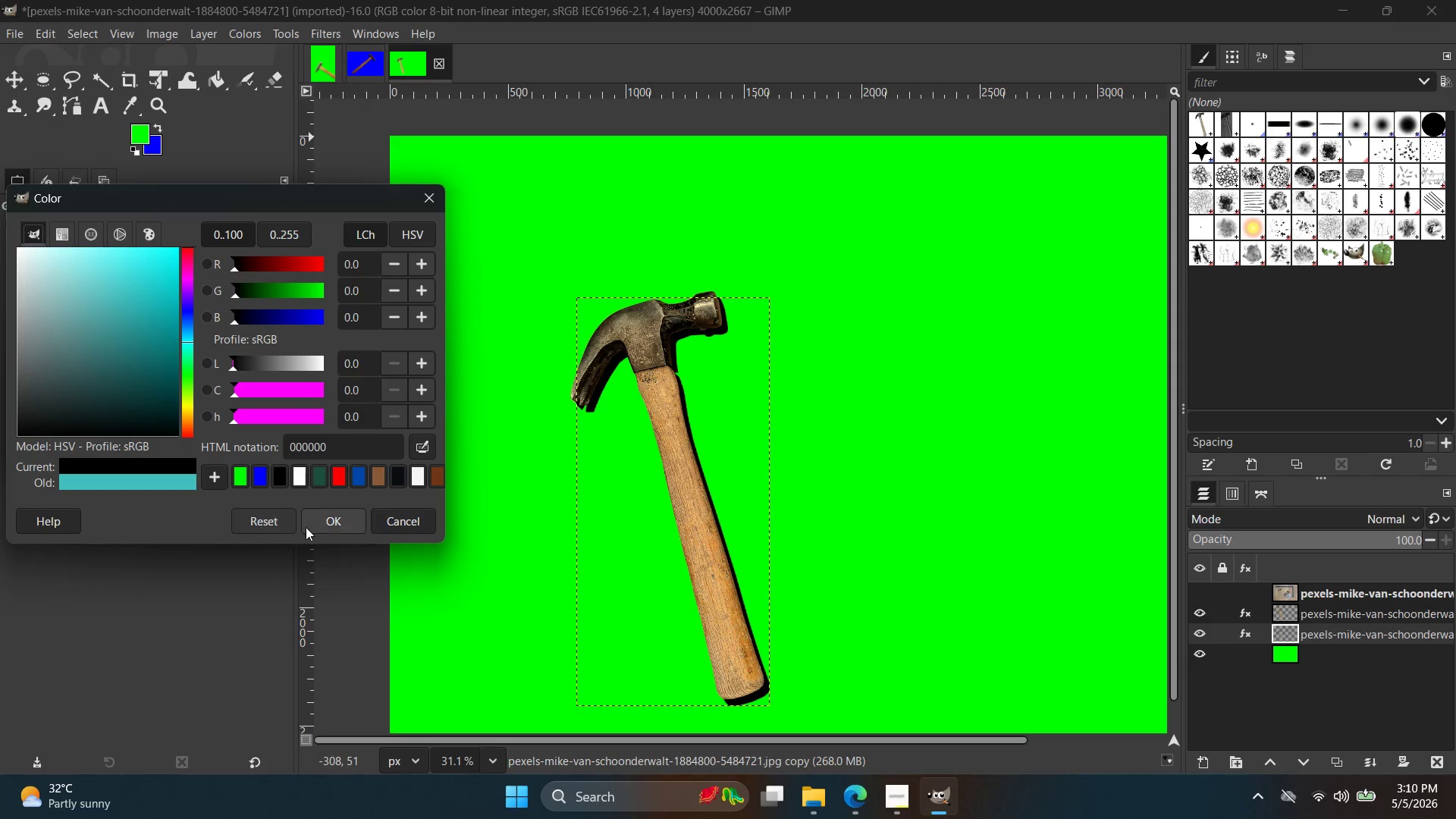 
left_click([249, 522])
 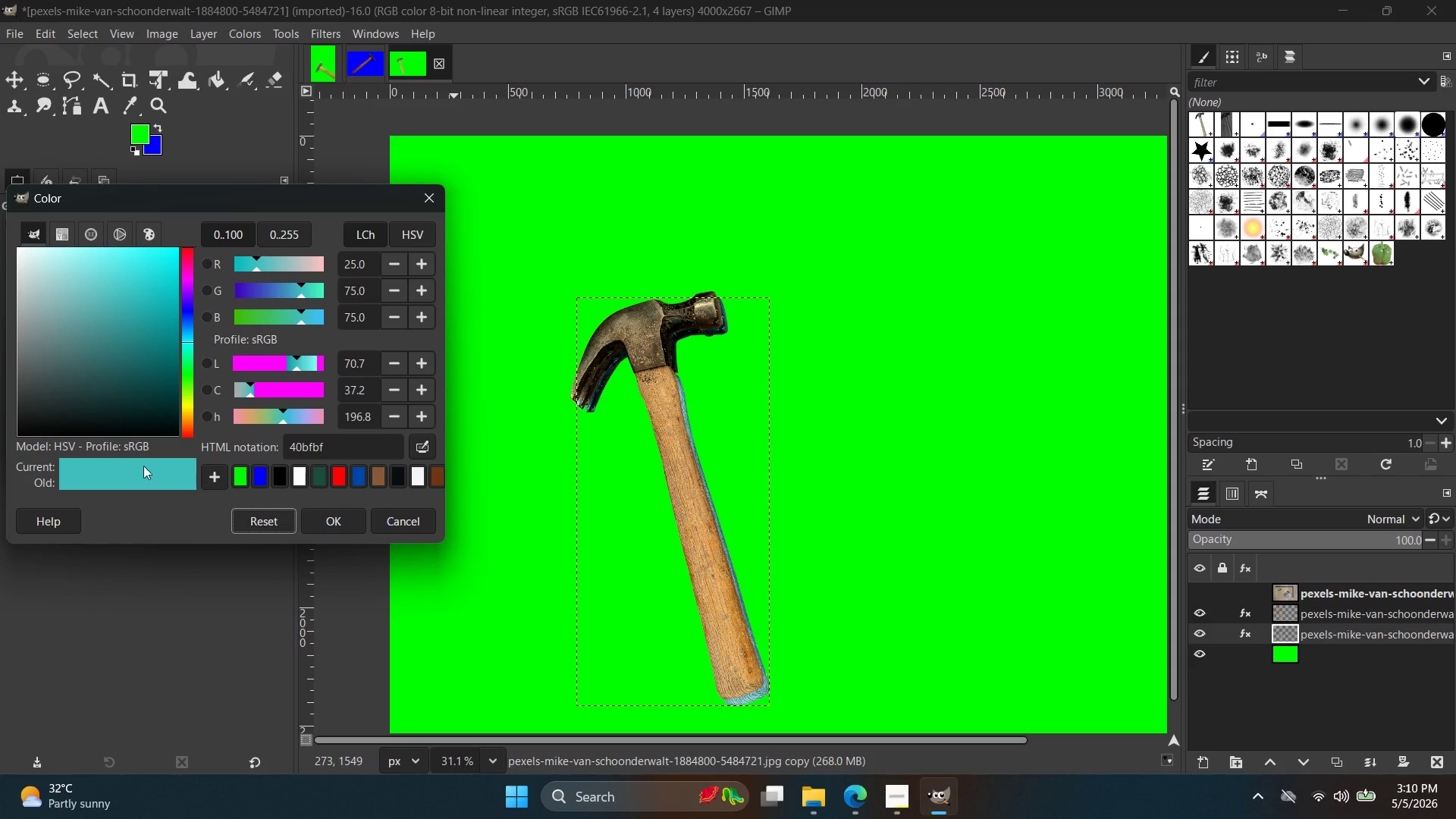 
left_click_drag(start_coordinate=[127, 388], to_coordinate=[0, 450])
 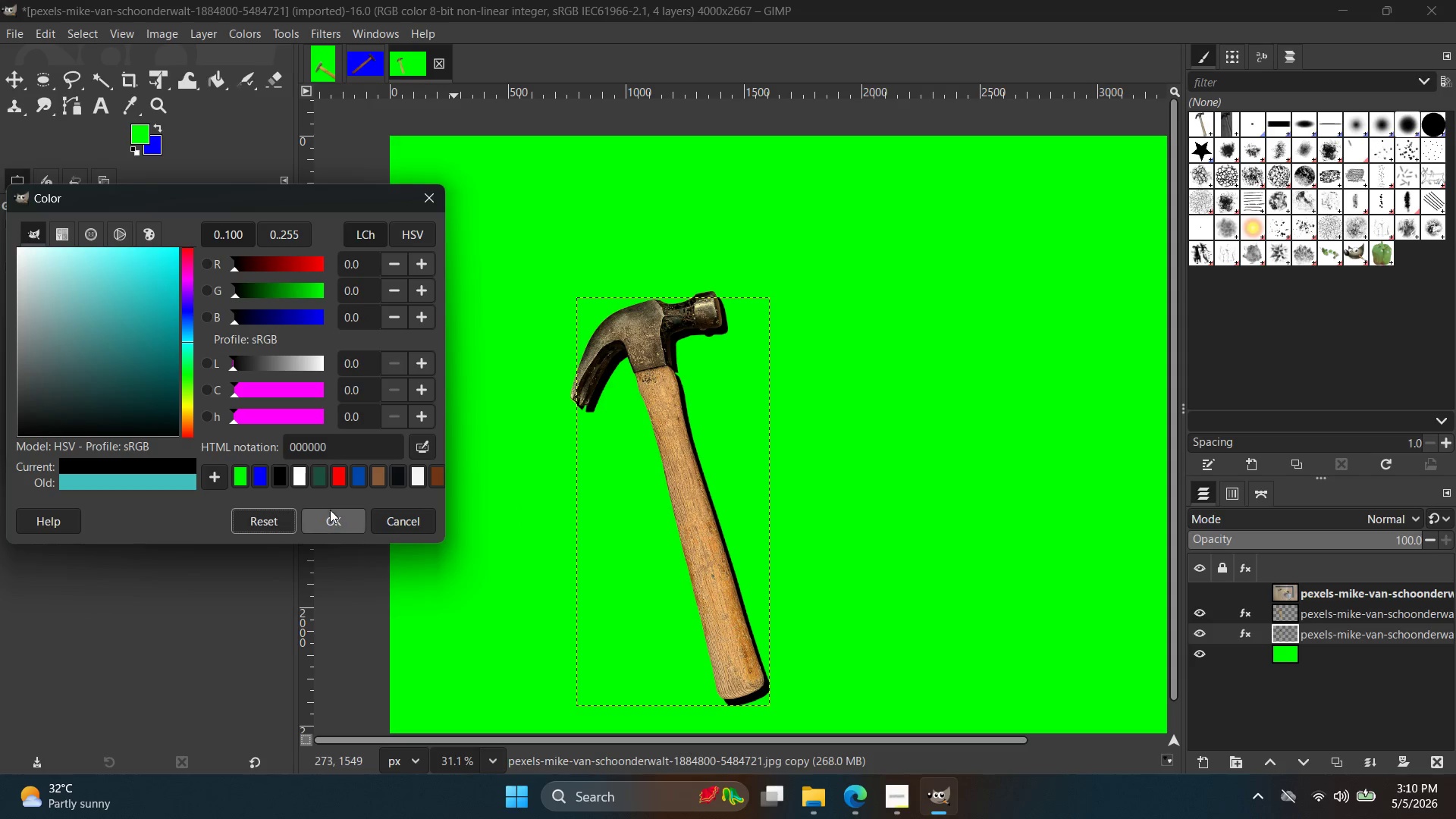 
left_click([330, 512])
 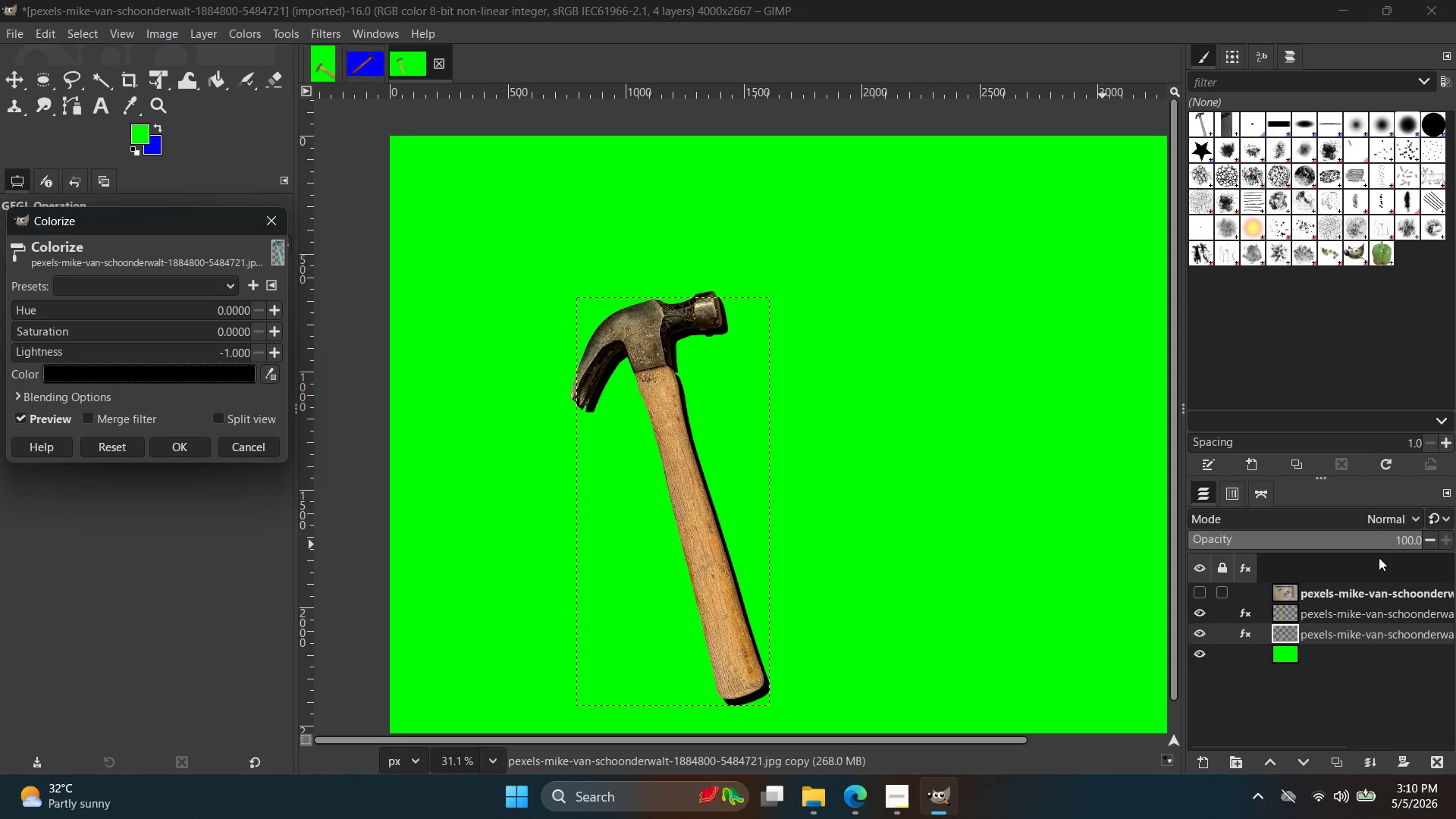 
left_click_drag(start_coordinate=[1370, 544], to_coordinate=[1268, 544])
 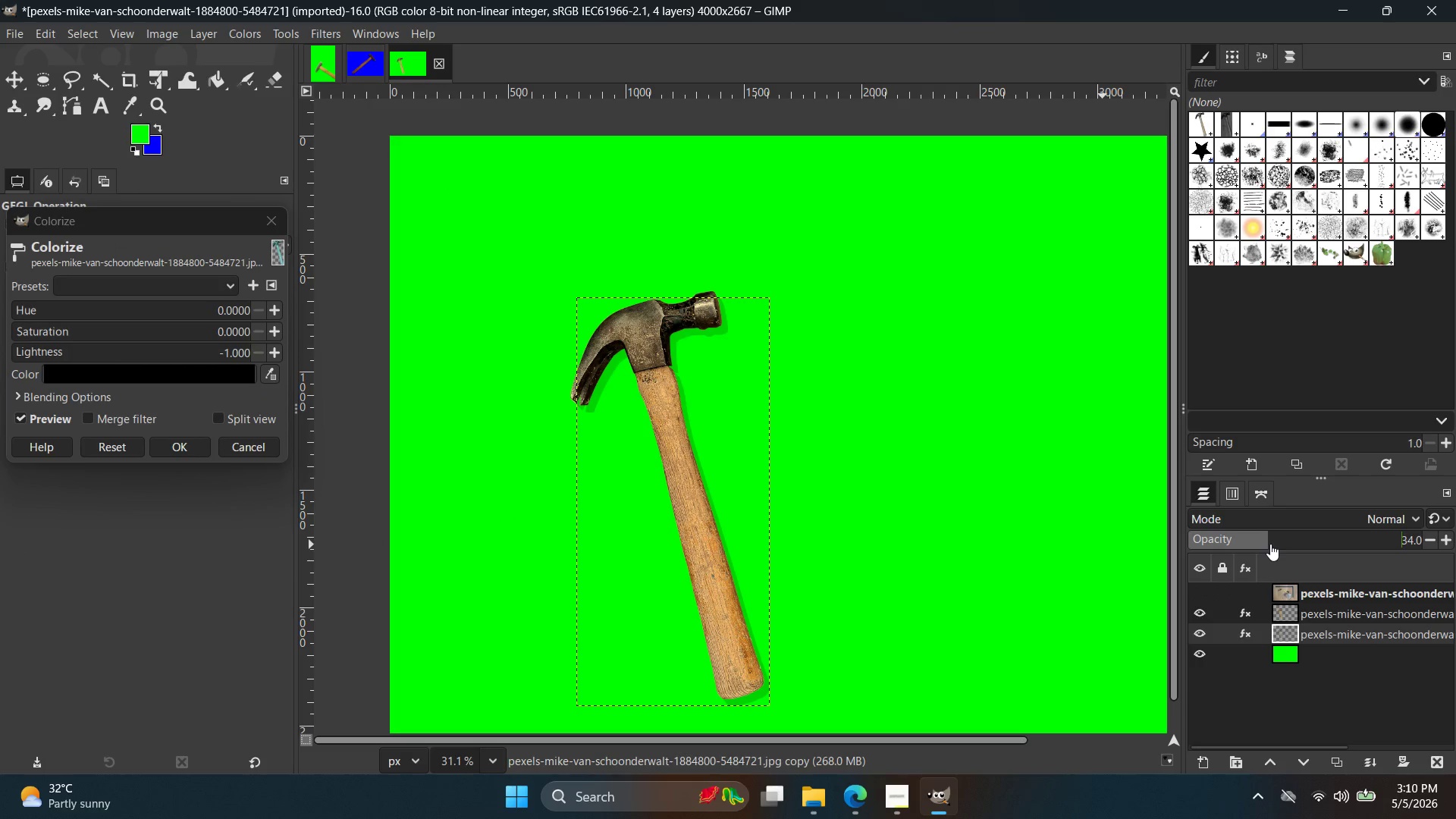 
left_click_drag(start_coordinate=[1270, 544], to_coordinate=[1284, 542])
 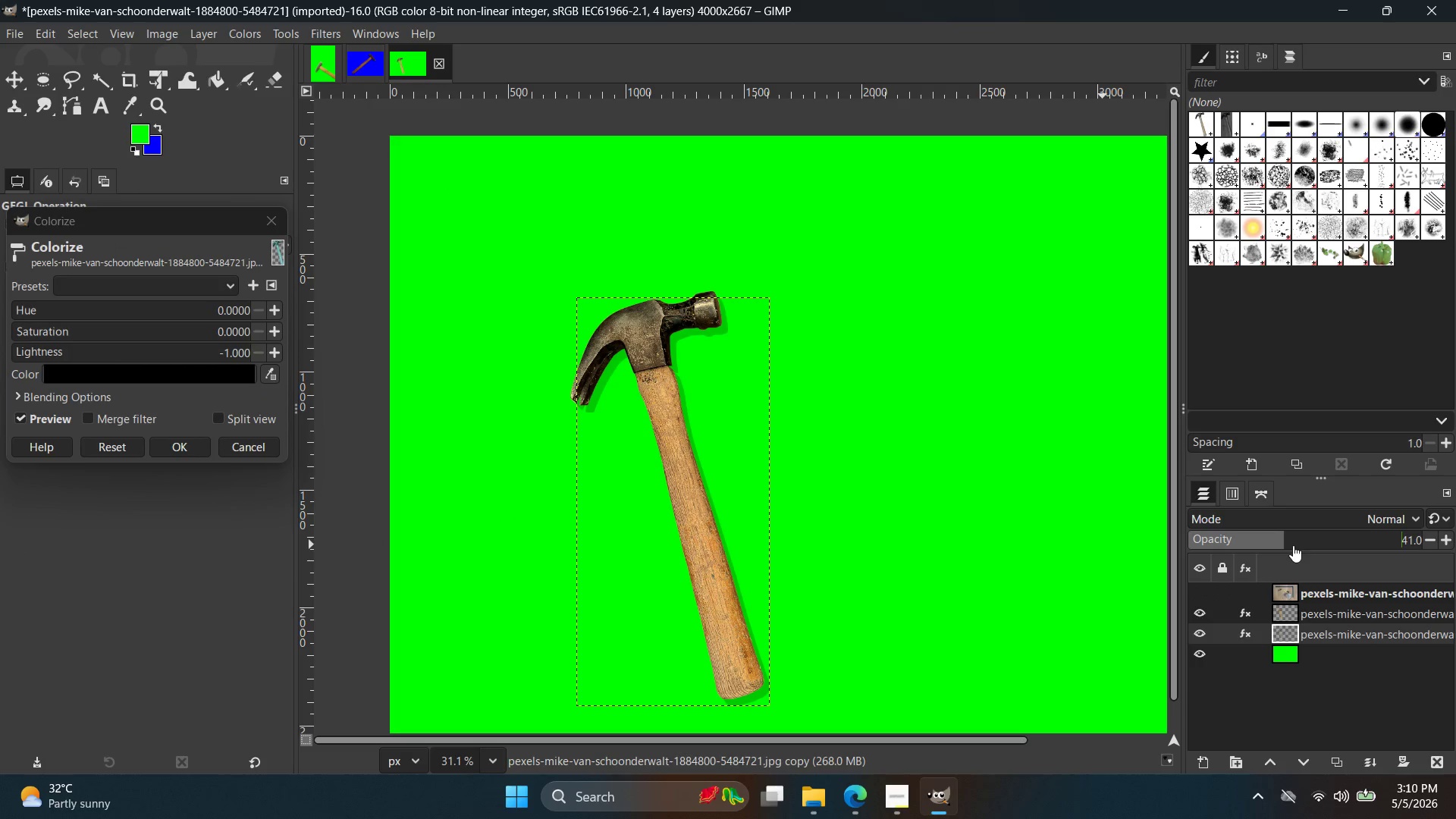 
left_click_drag(start_coordinate=[1281, 541], to_coordinate=[1305, 535])
 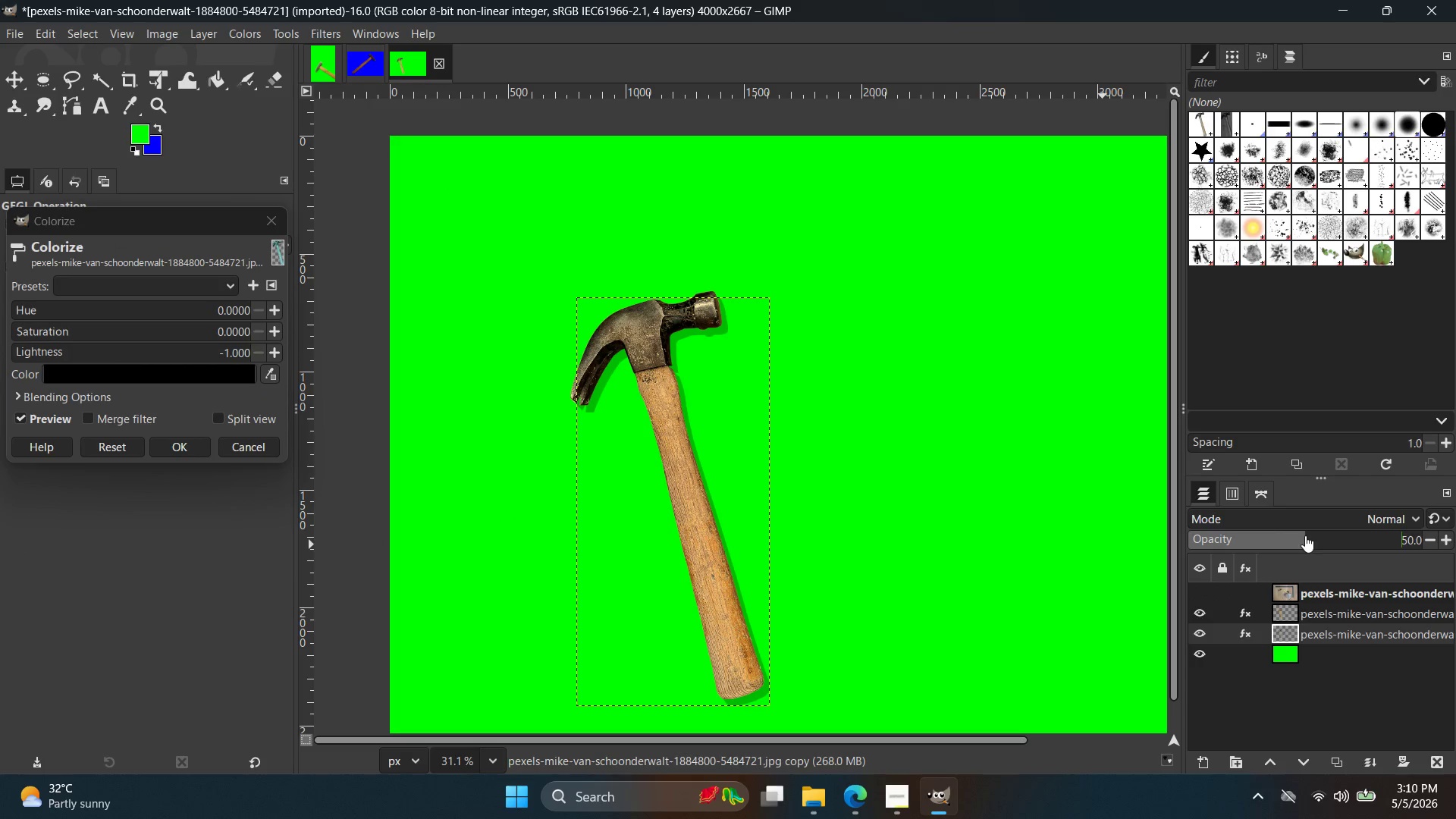 
left_click_drag(start_coordinate=[1305, 535], to_coordinate=[1309, 534])
 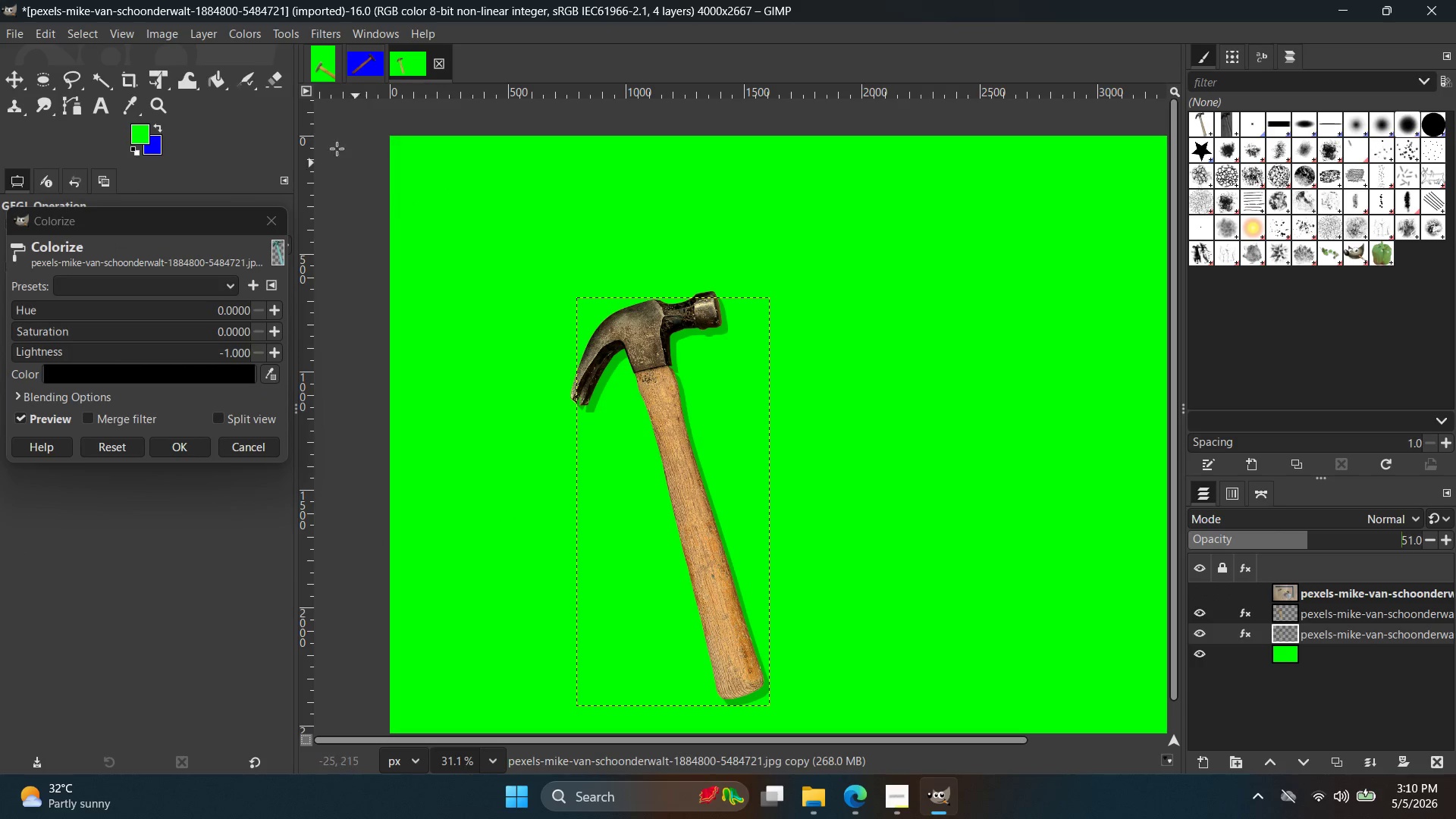 
left_click([318, 36])
 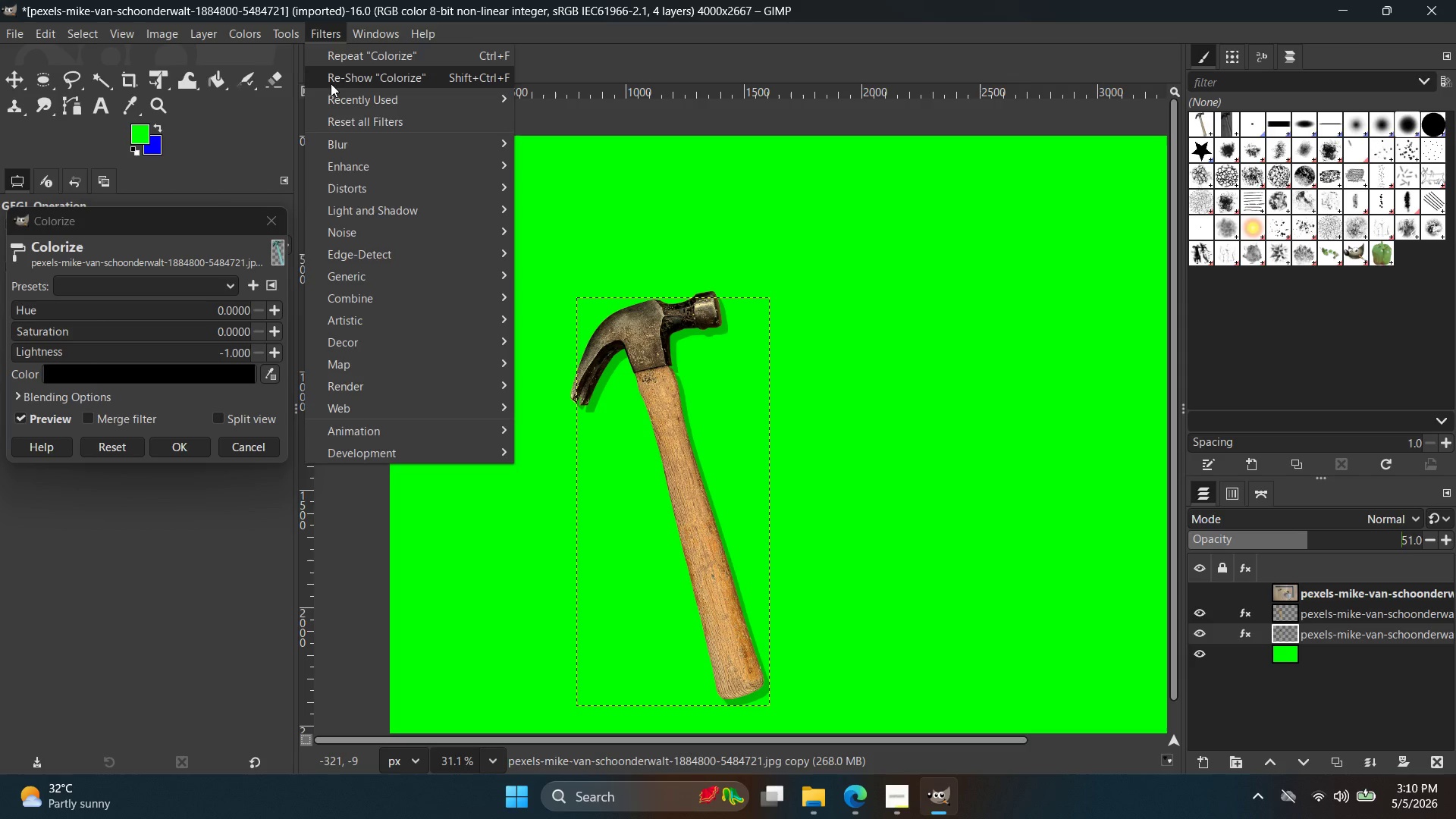 
left_click([347, 153])
 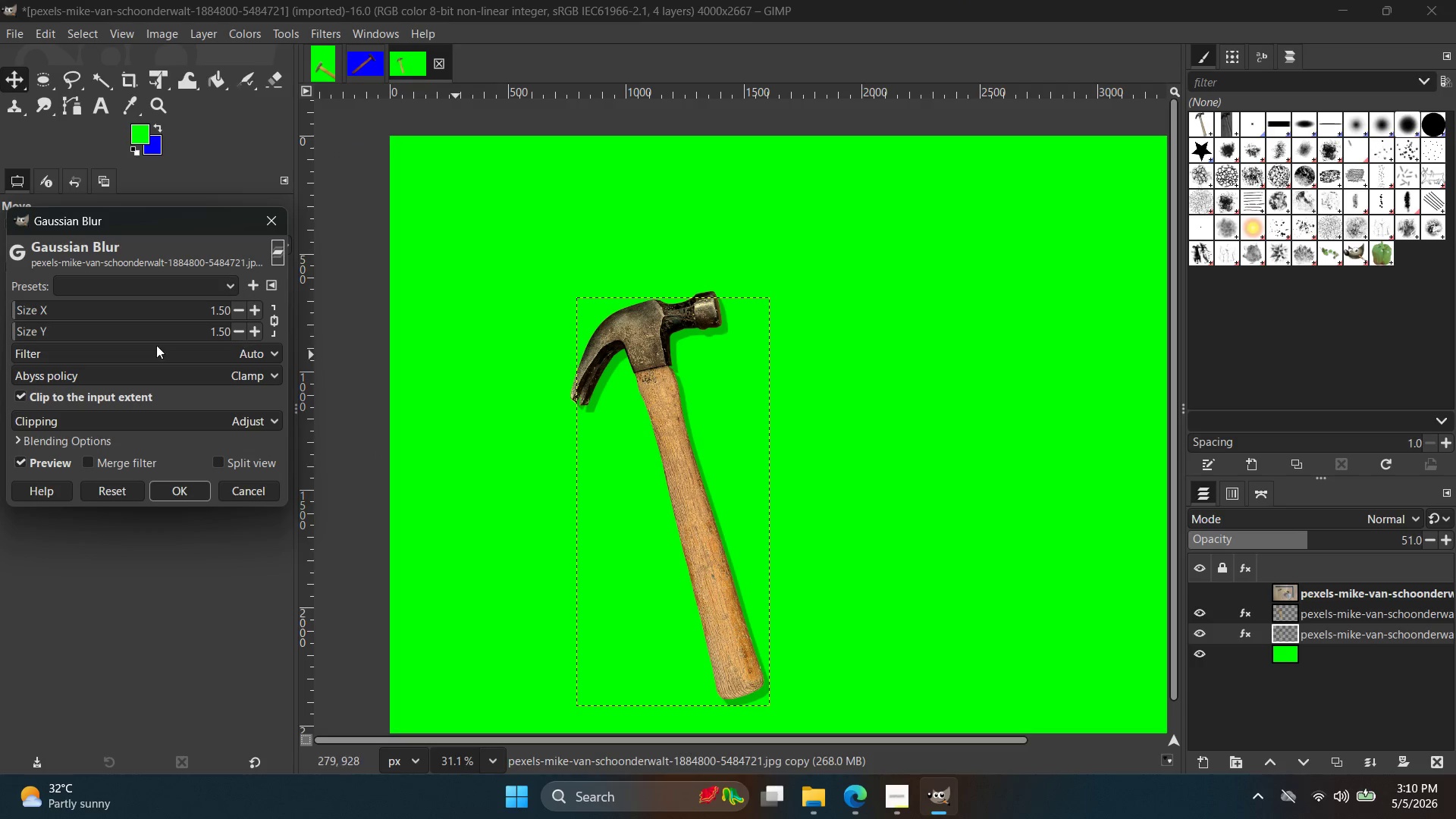 
left_click_drag(start_coordinate=[53, 312], to_coordinate=[68, 312])
 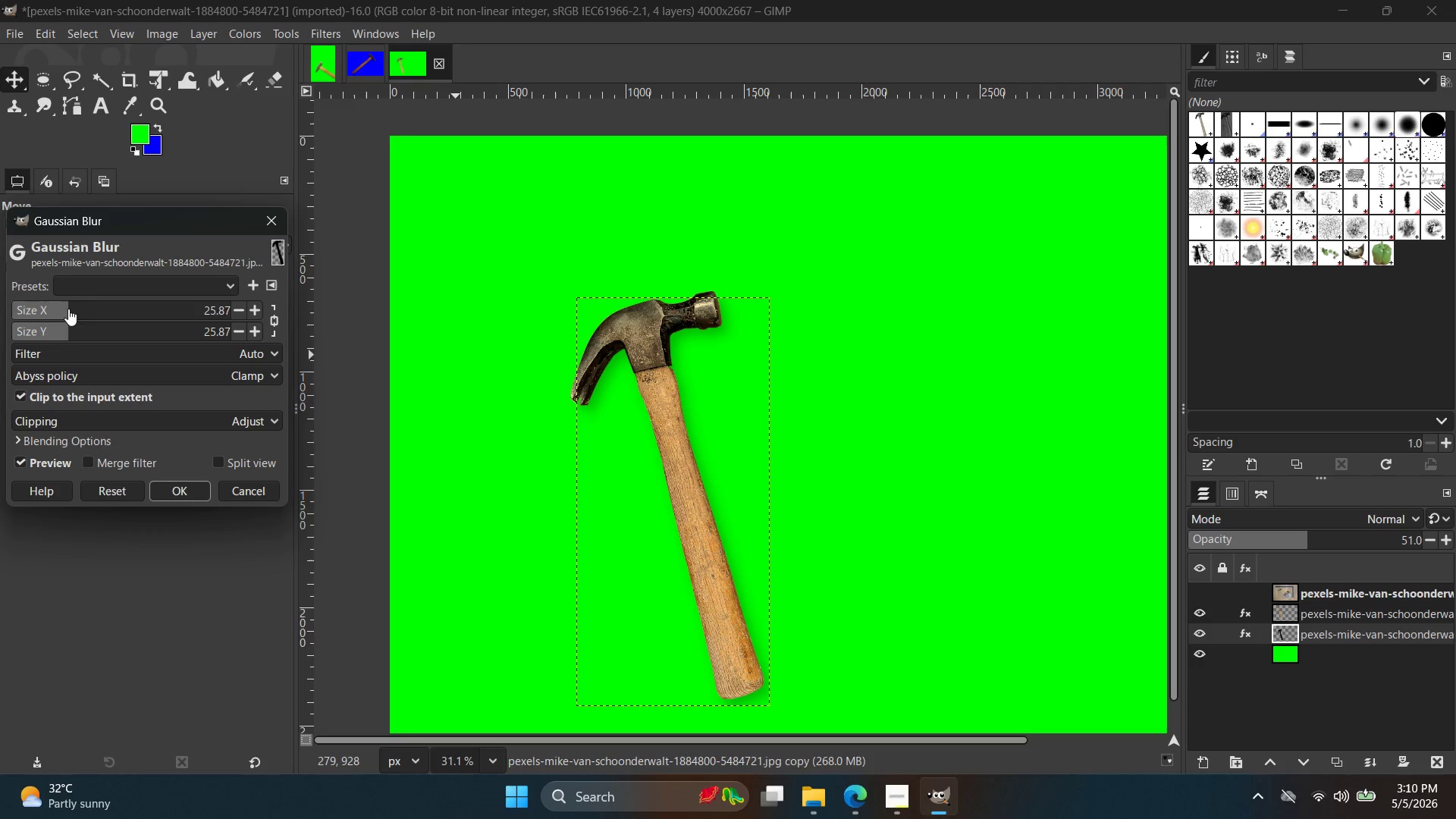 
double_click([69, 308])
 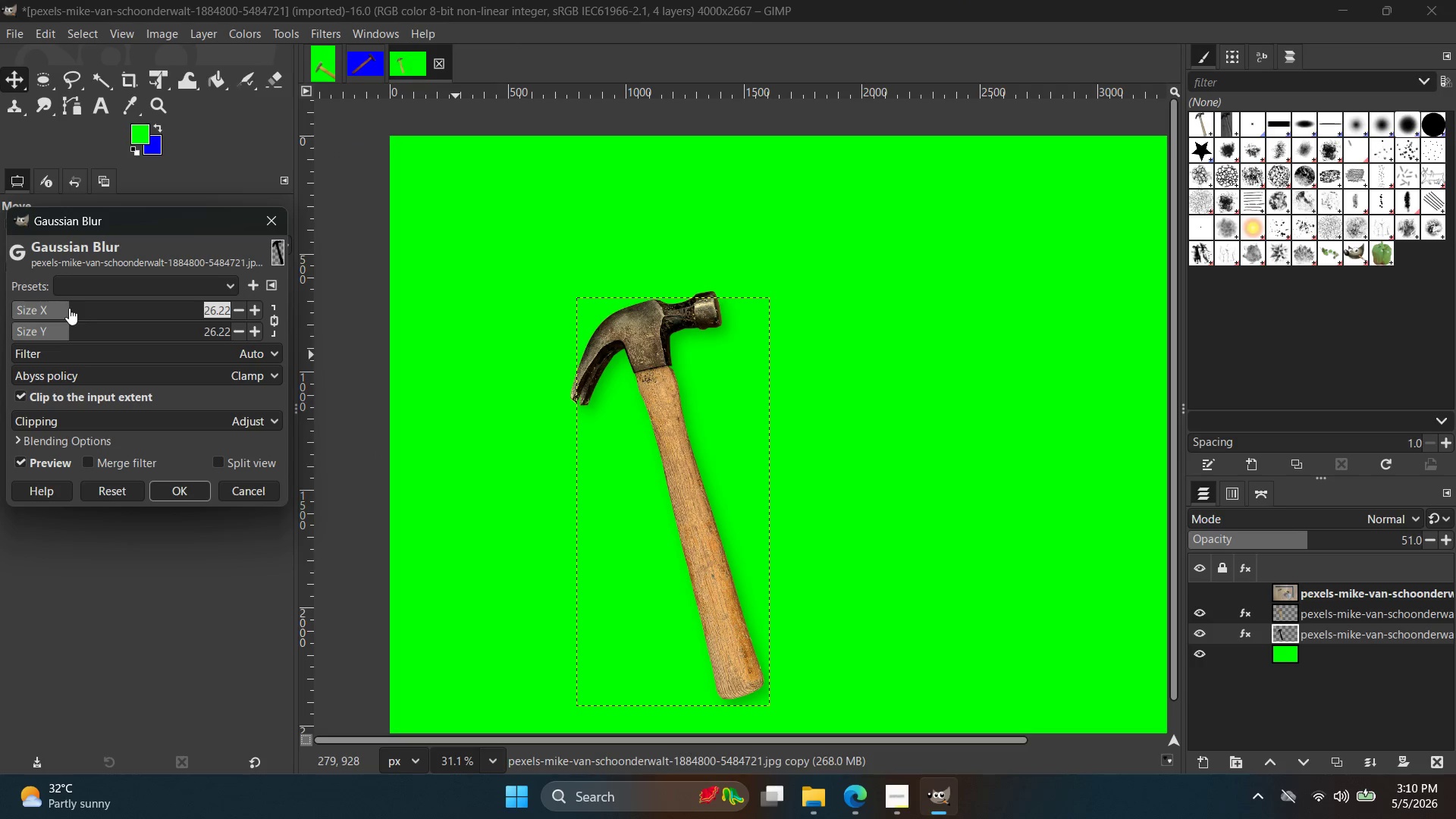 
left_click_drag(start_coordinate=[69, 308], to_coordinate=[77, 307])
 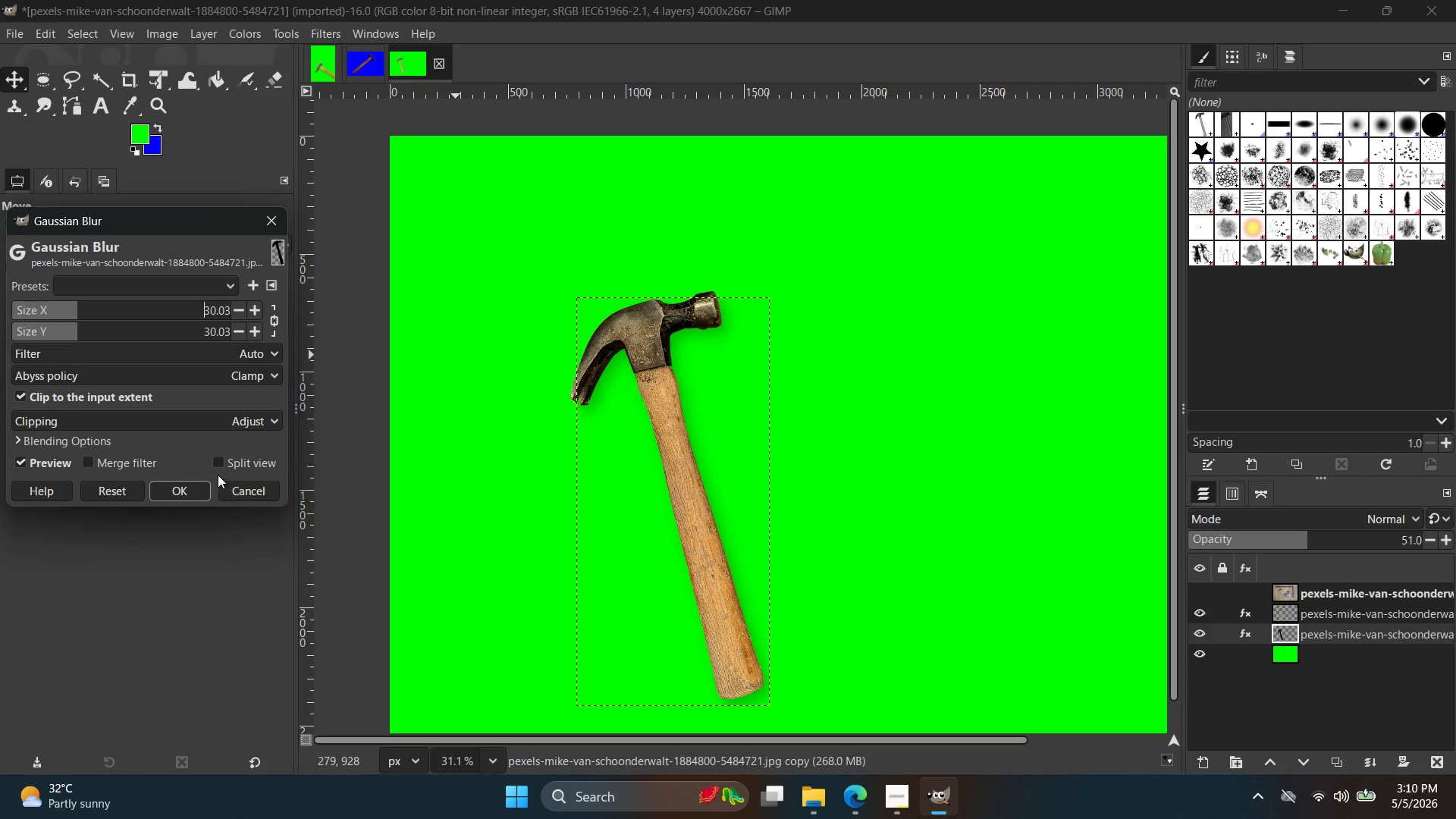 
left_click([185, 487])
 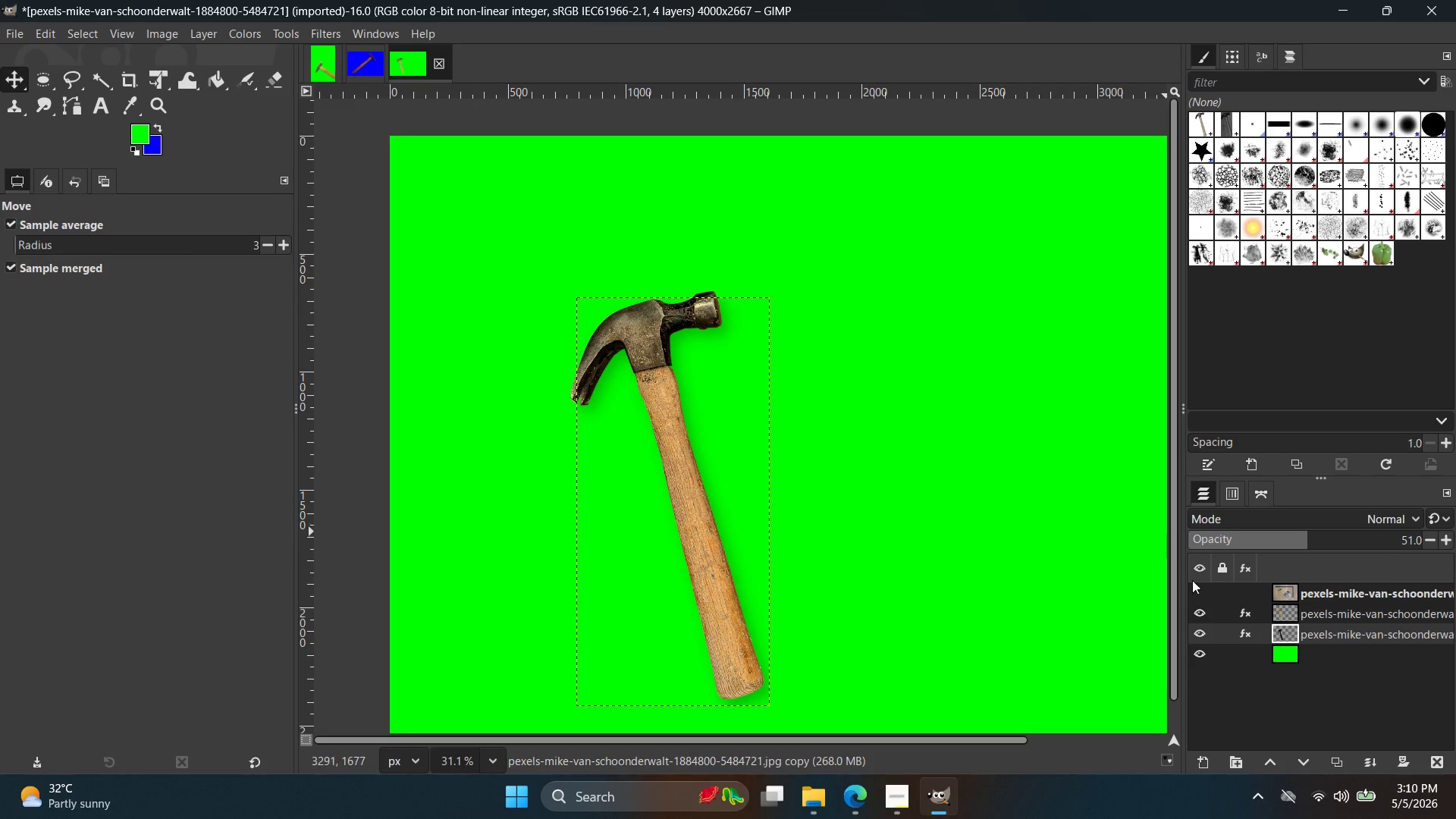 
key(Control+C)
 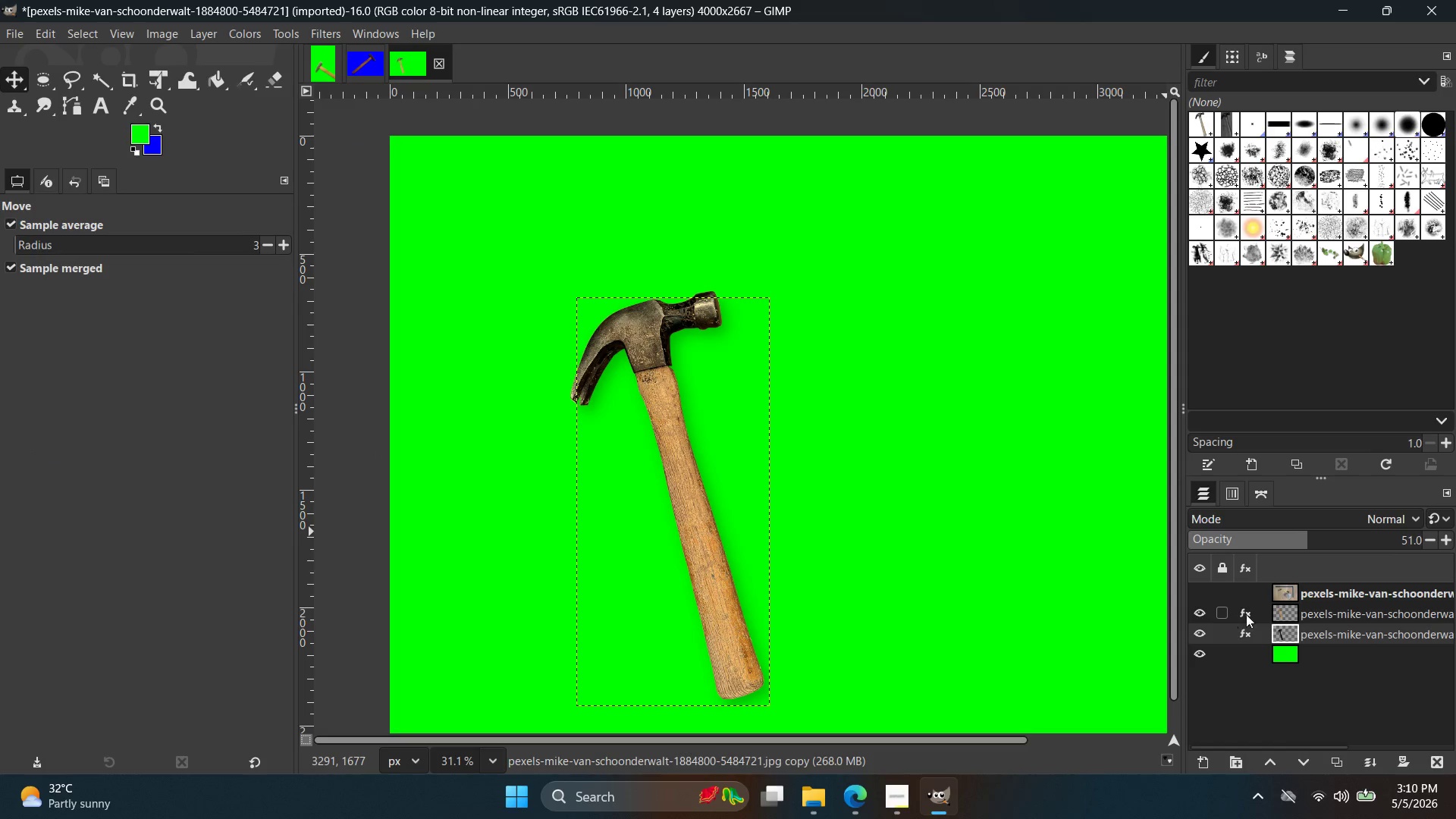 
key(Control+V)
 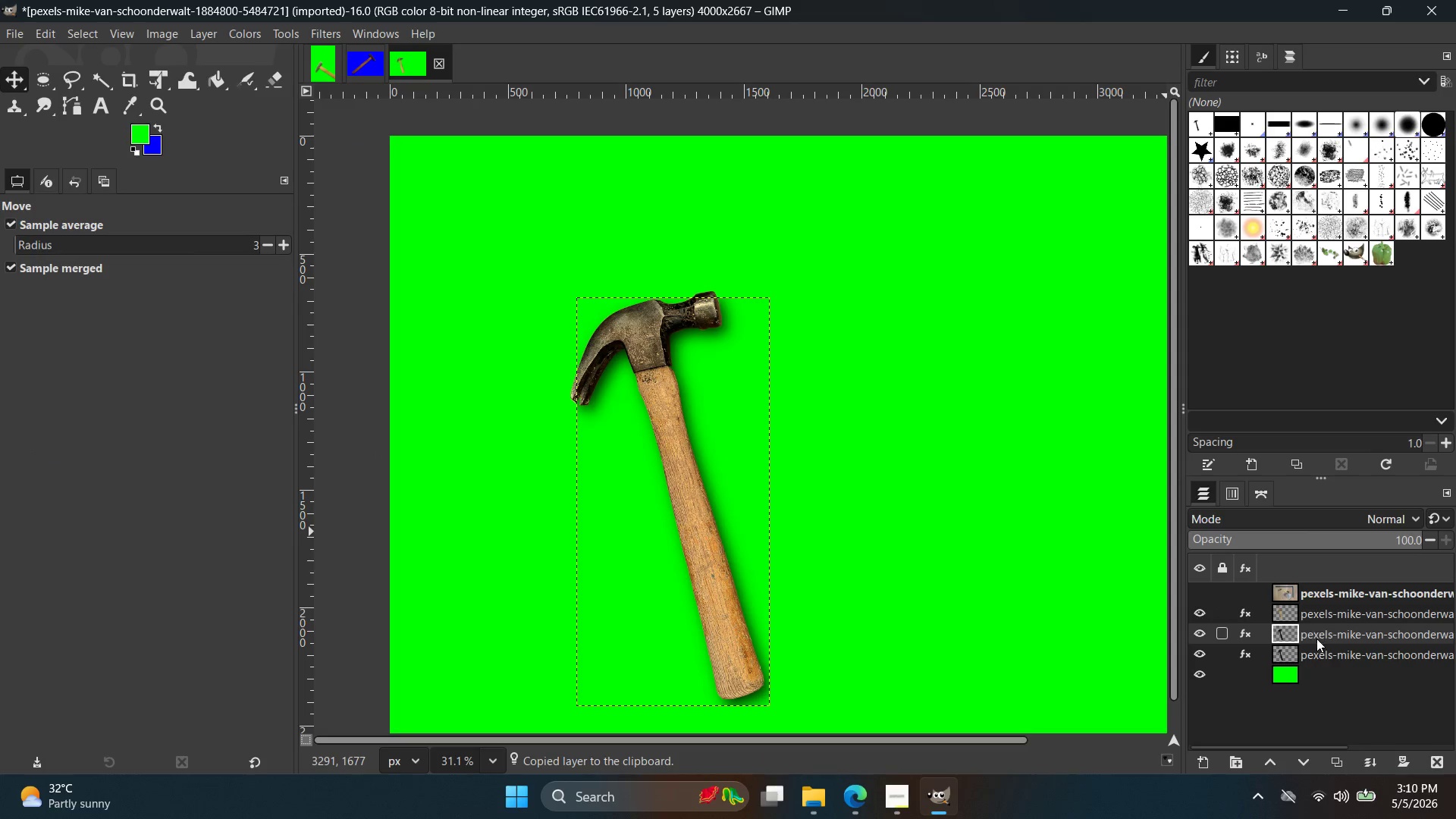 
left_click_drag(start_coordinate=[1314, 635], to_coordinate=[1314, 657])
 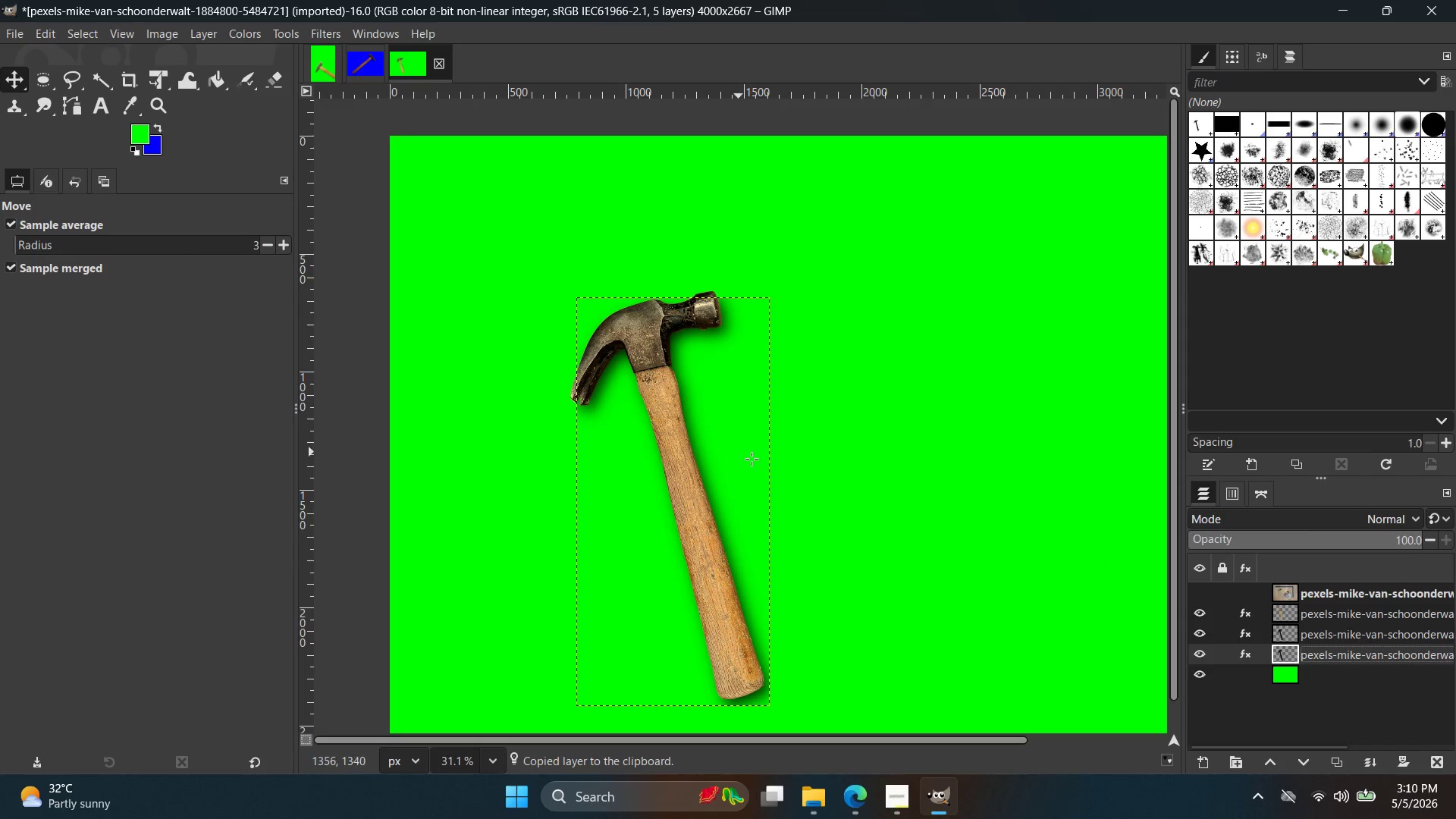 
left_click_drag(start_coordinate=[745, 456], to_coordinate=[746, 469])
 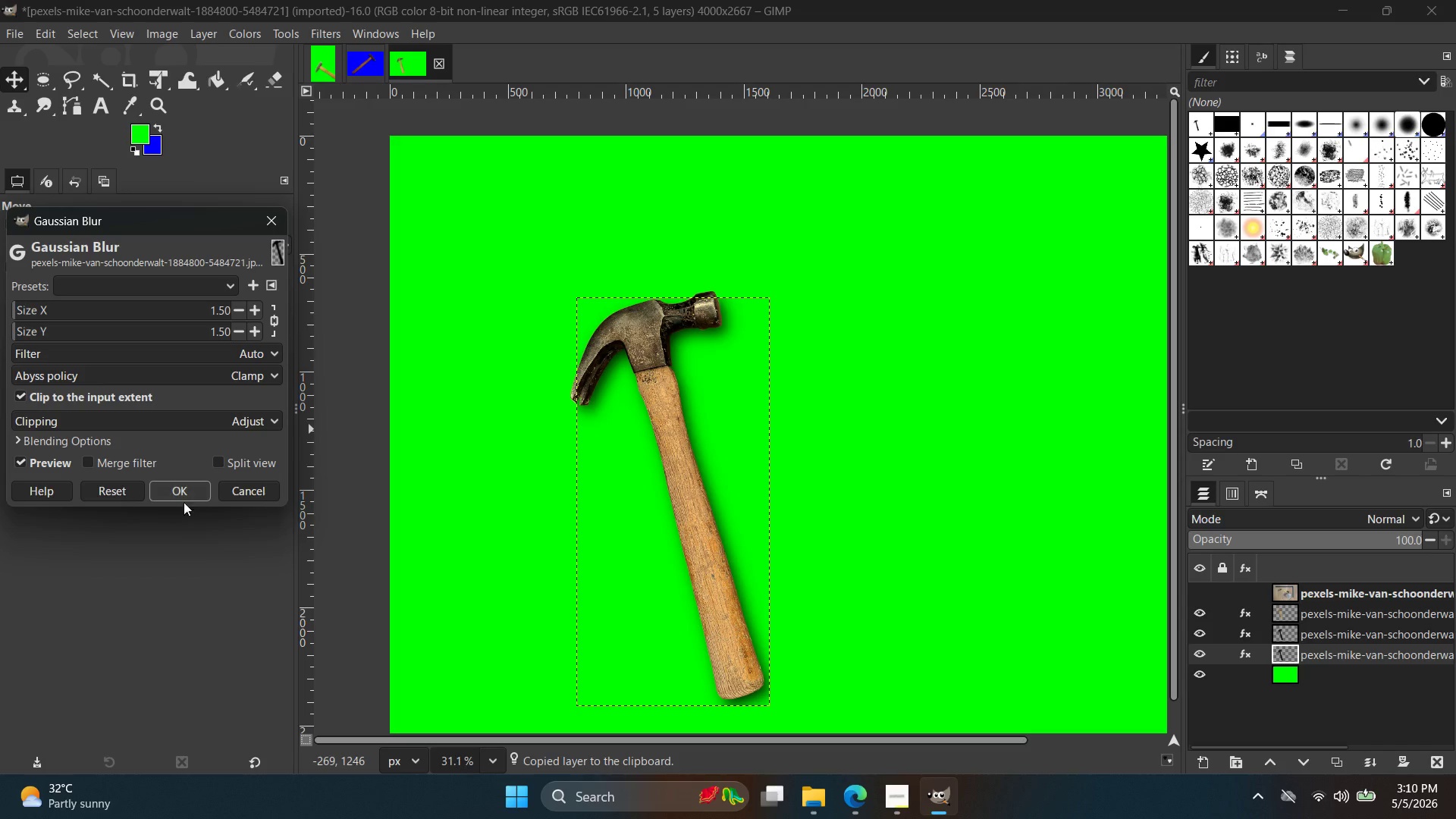 
left_click([184, 483])
 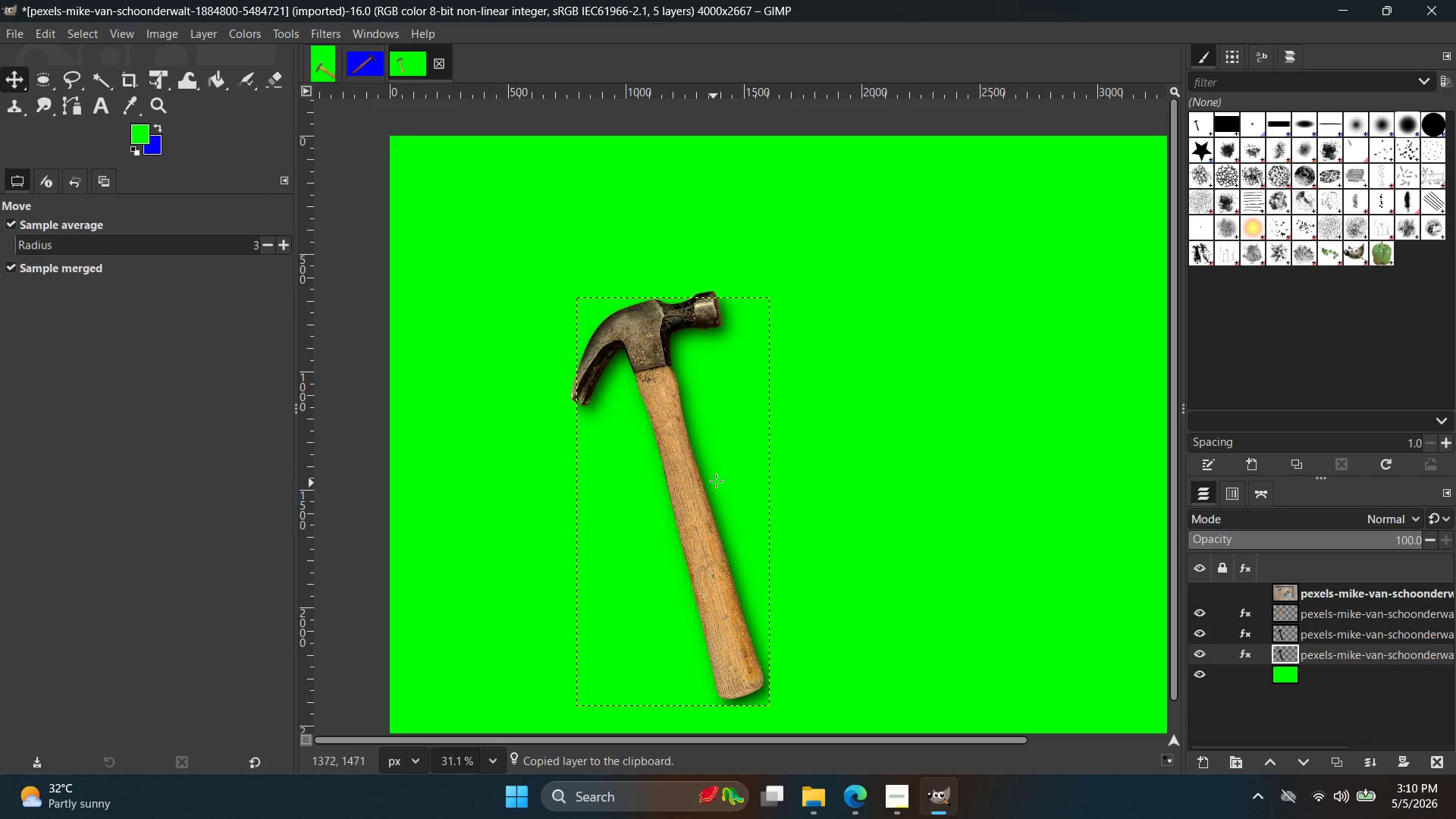 
left_click_drag(start_coordinate=[725, 471], to_coordinate=[742, 486])
 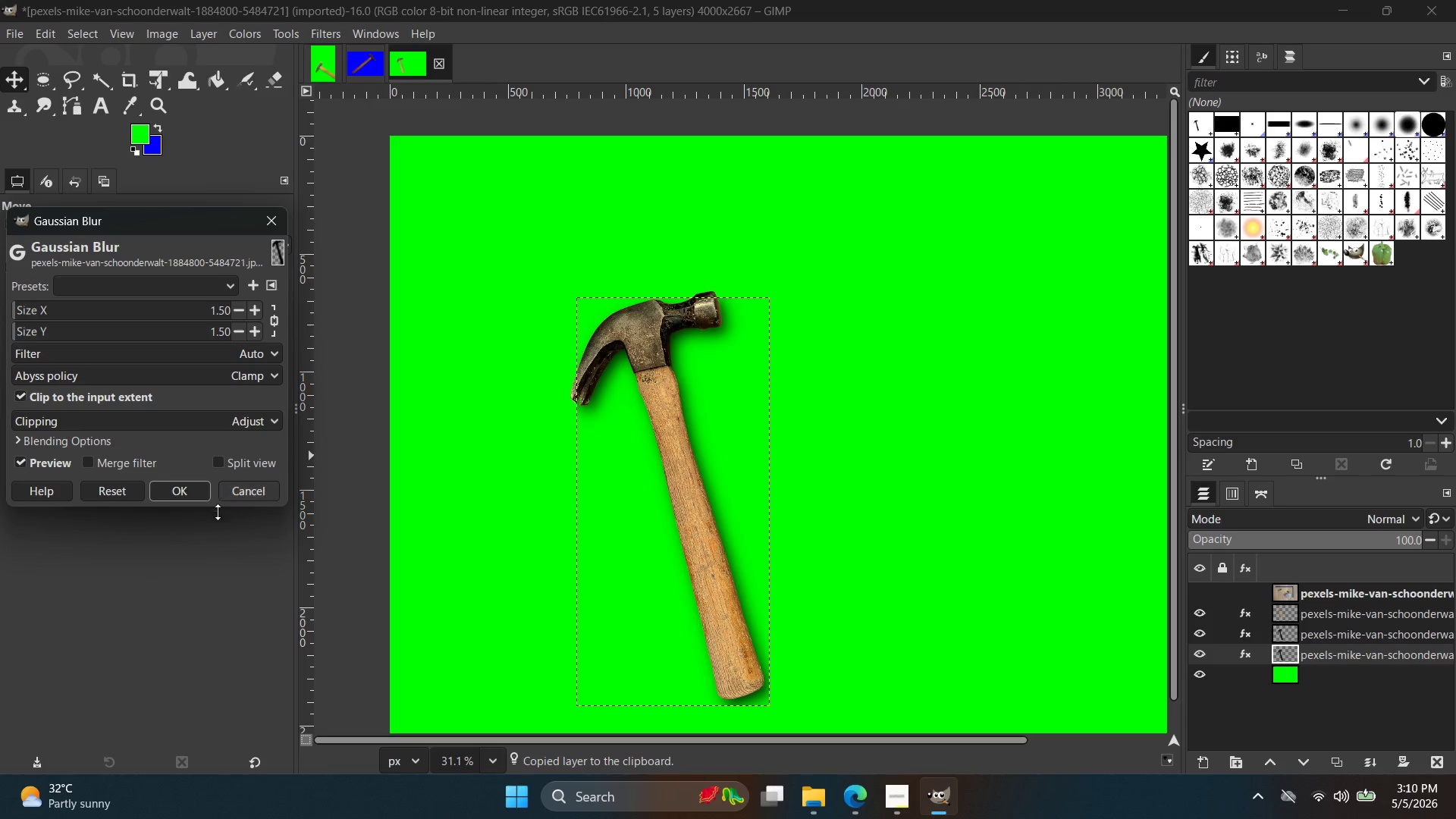 
left_click([193, 494])
 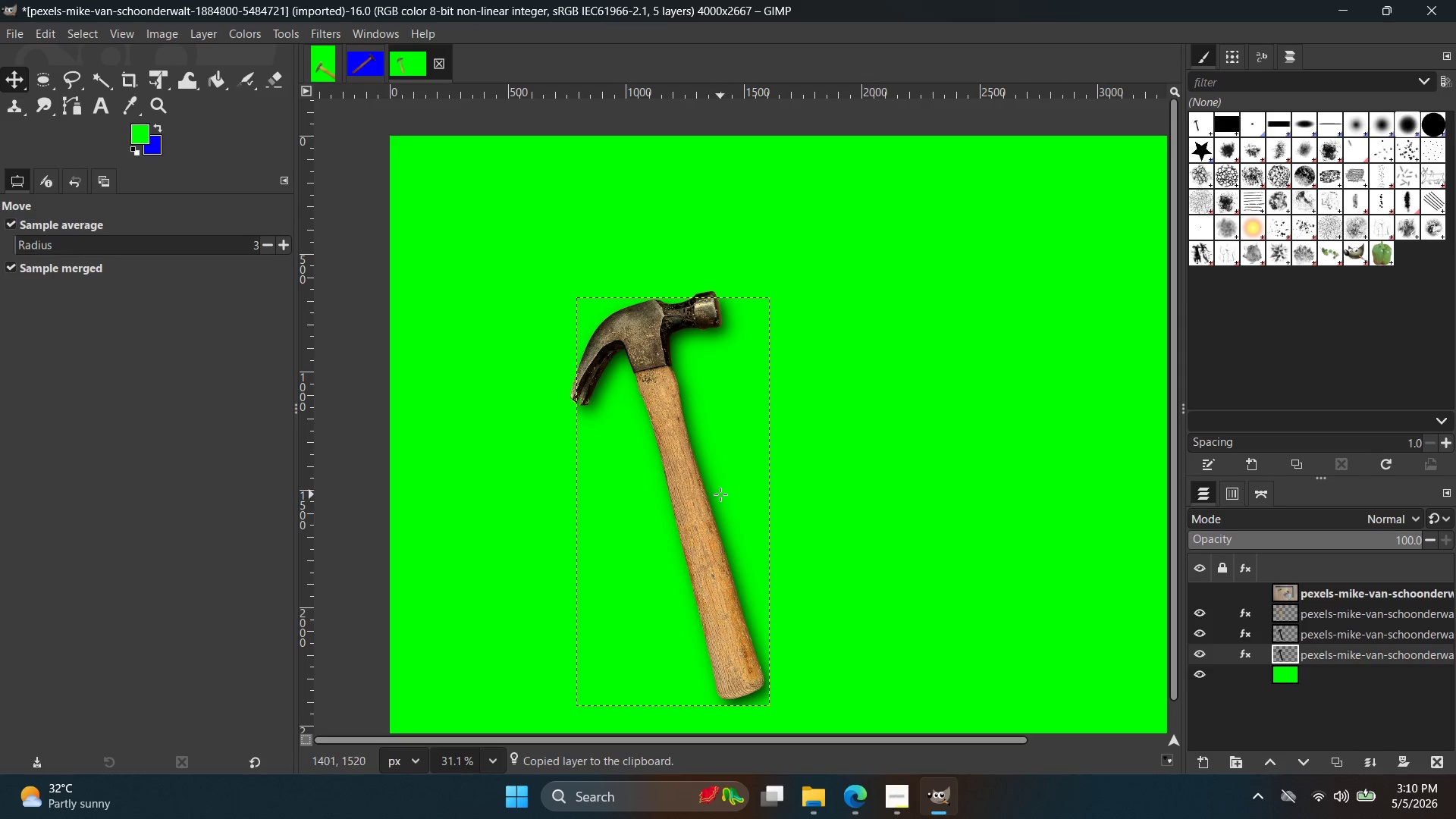 
left_click_drag(start_coordinate=[735, 469], to_coordinate=[737, 485])
 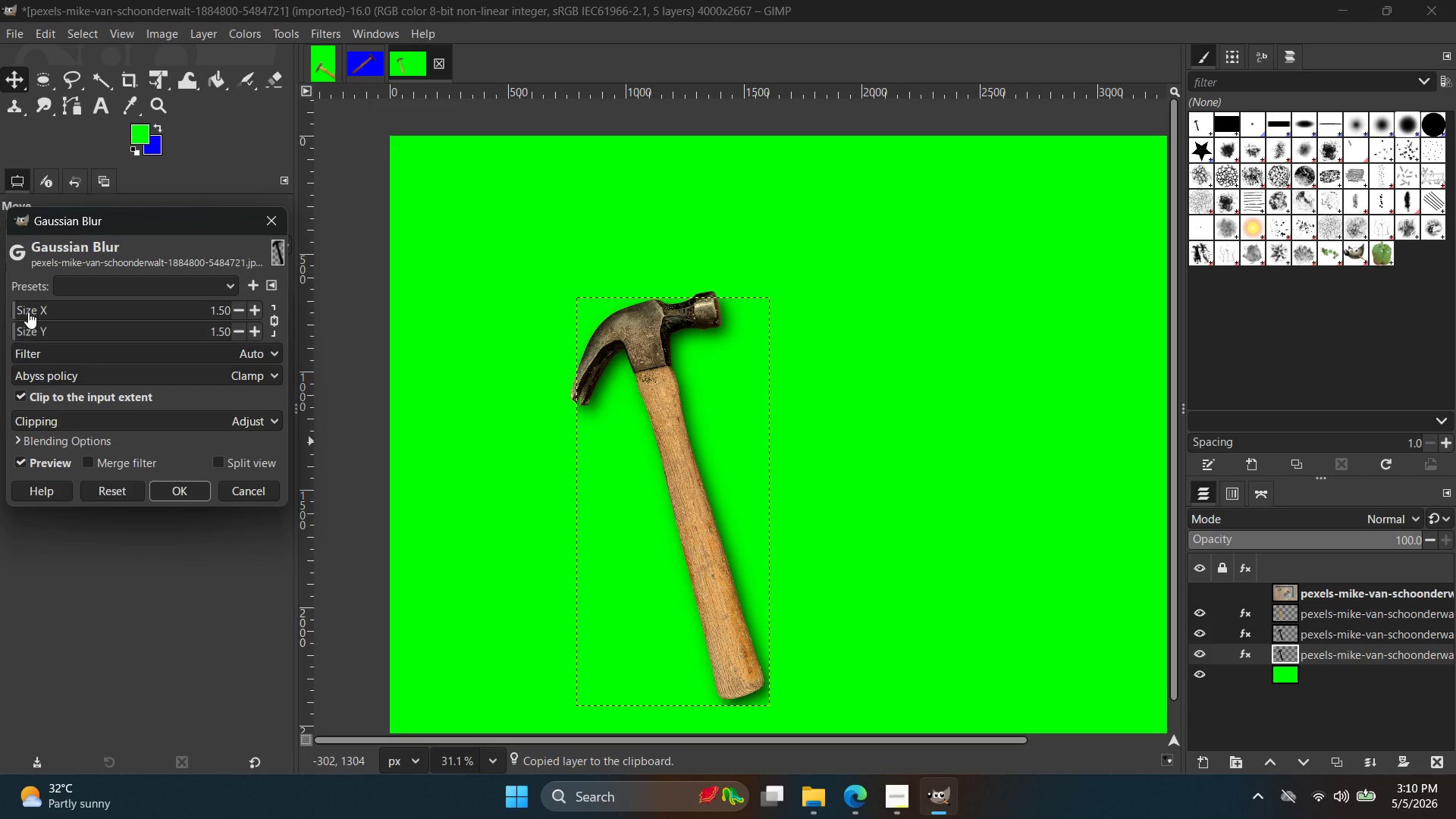 
left_click_drag(start_coordinate=[29, 309], to_coordinate=[71, 309])
 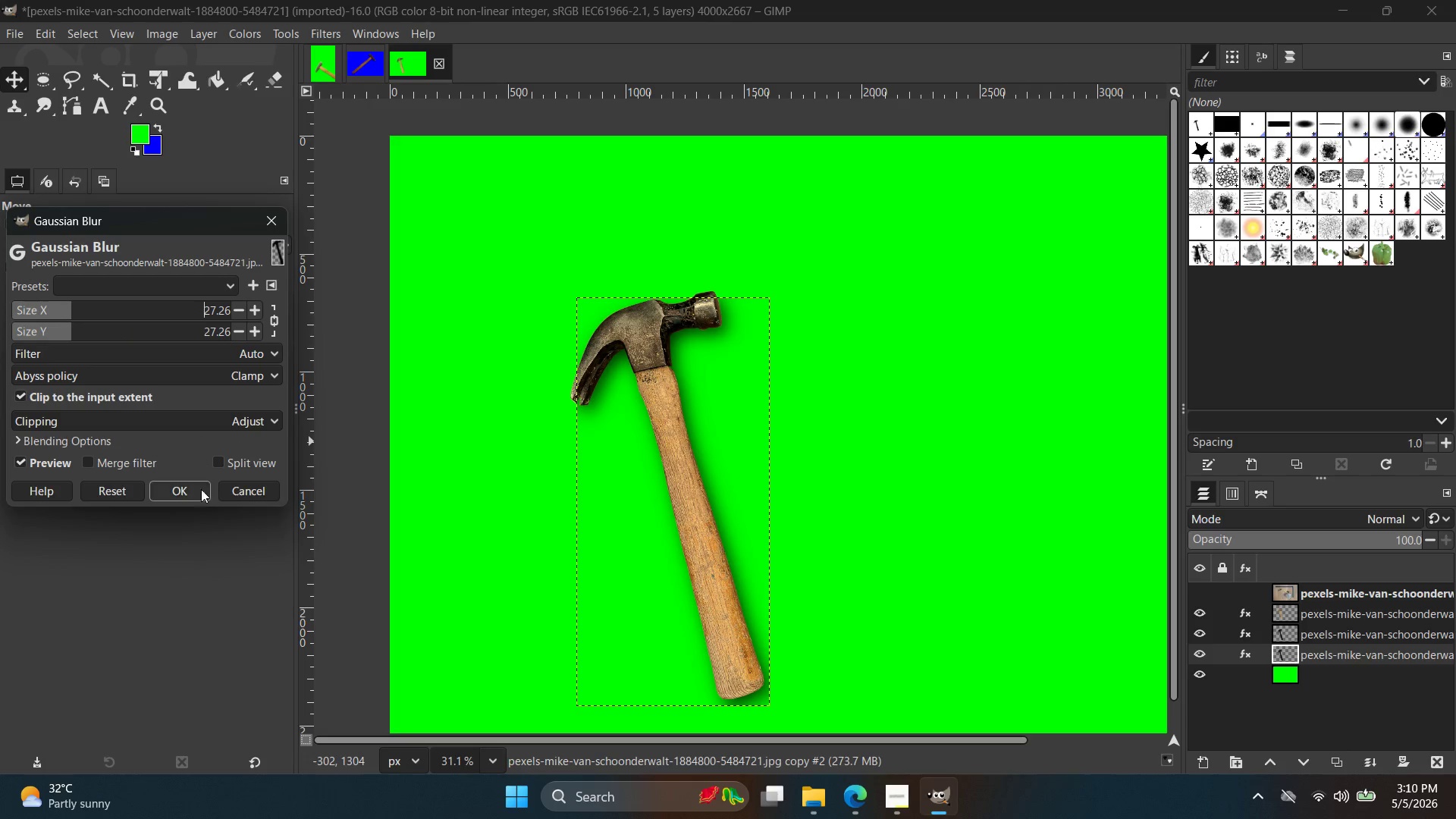 
left_click([201, 495])
 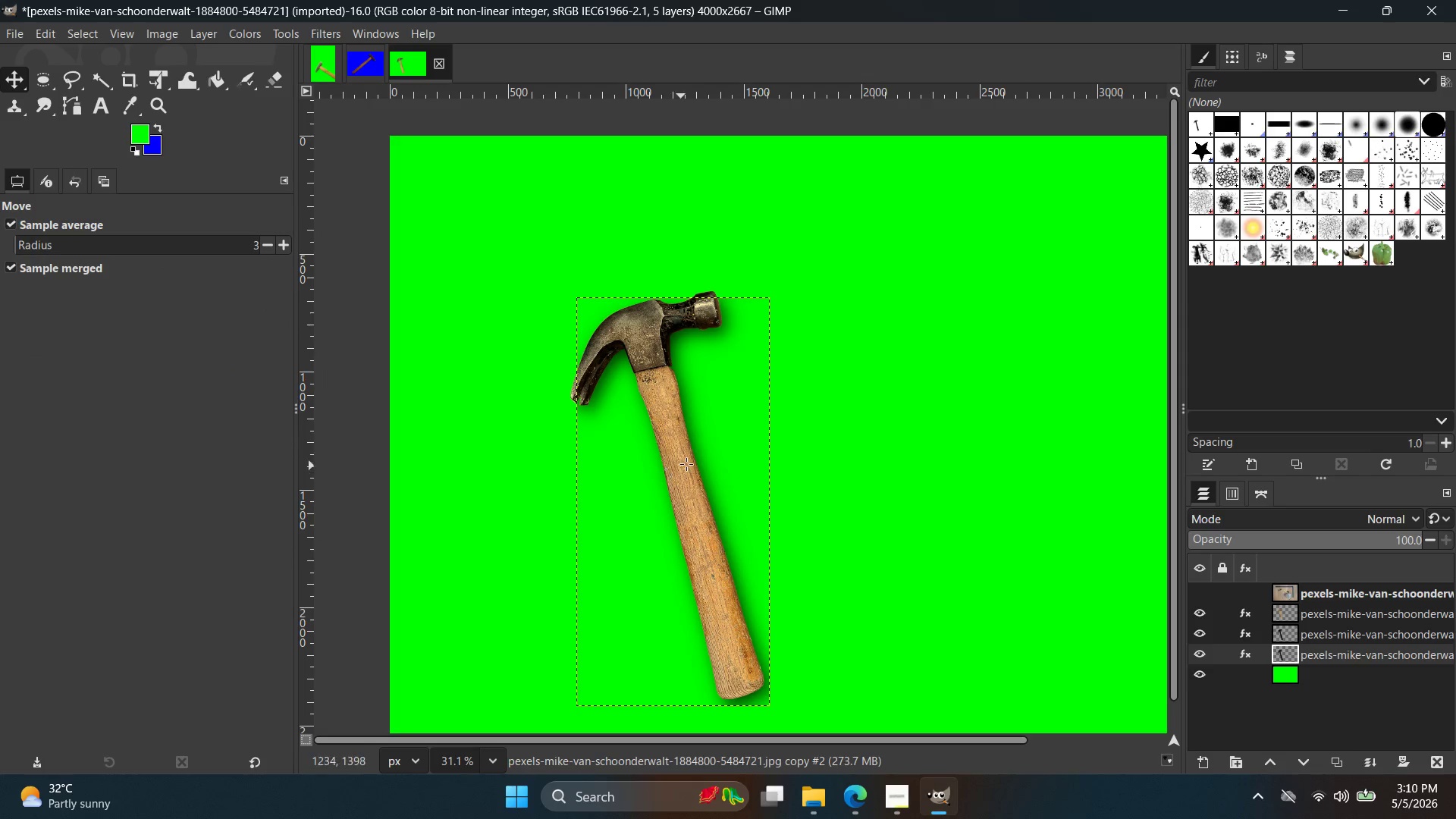 
left_click_drag(start_coordinate=[711, 452], to_coordinate=[721, 468])
 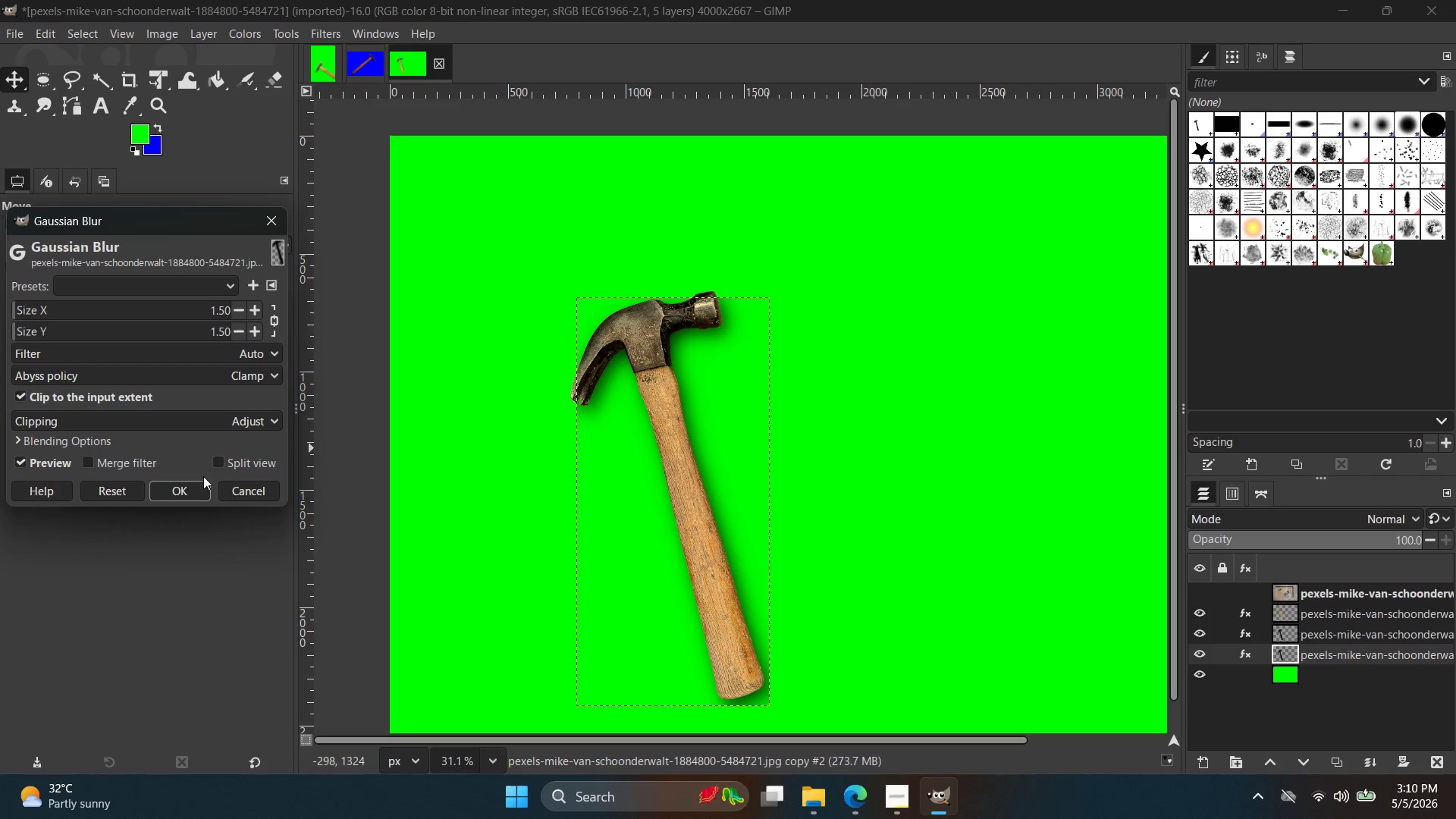 
left_click([204, 479])
 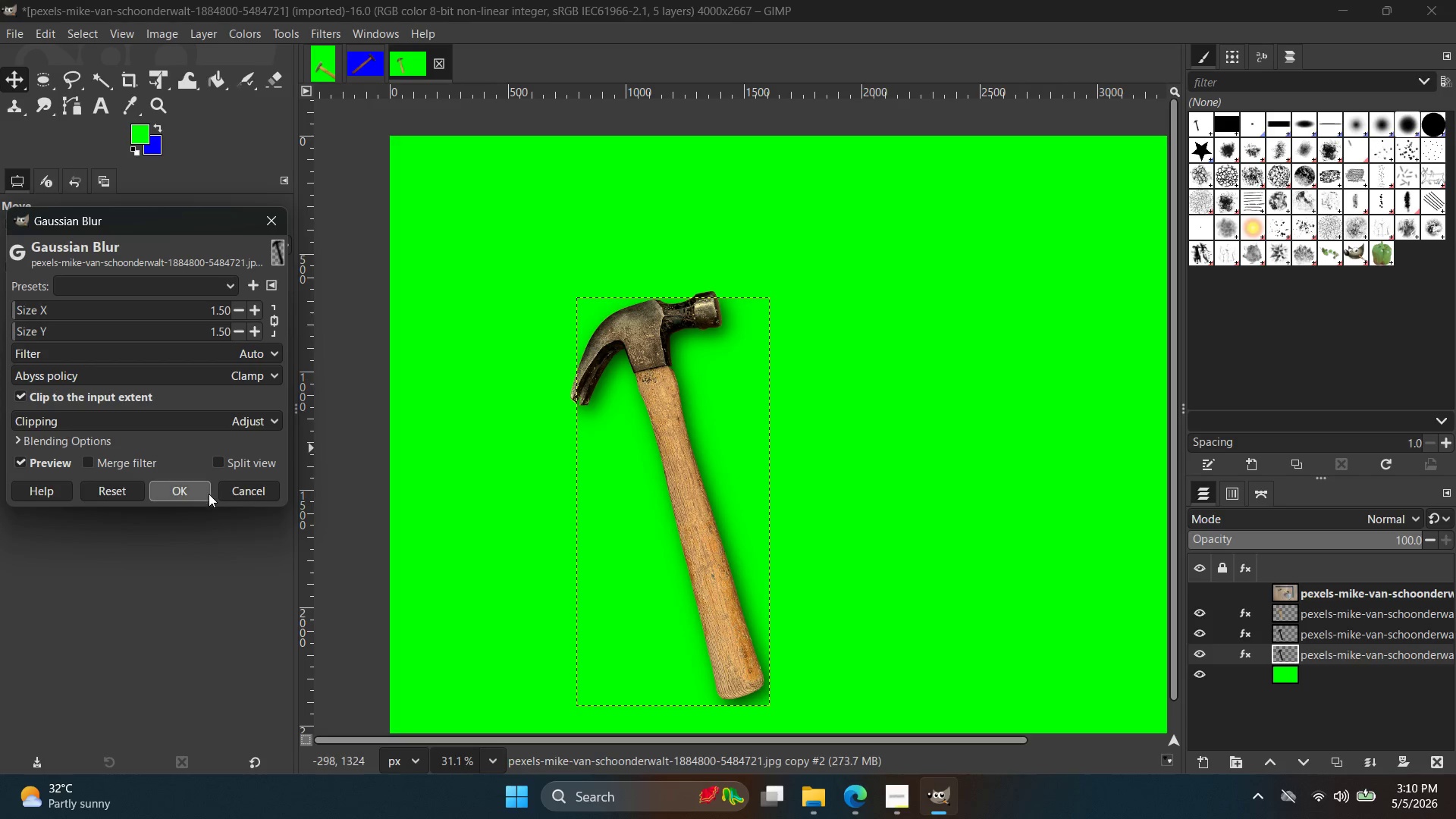 
left_click([209, 494])
 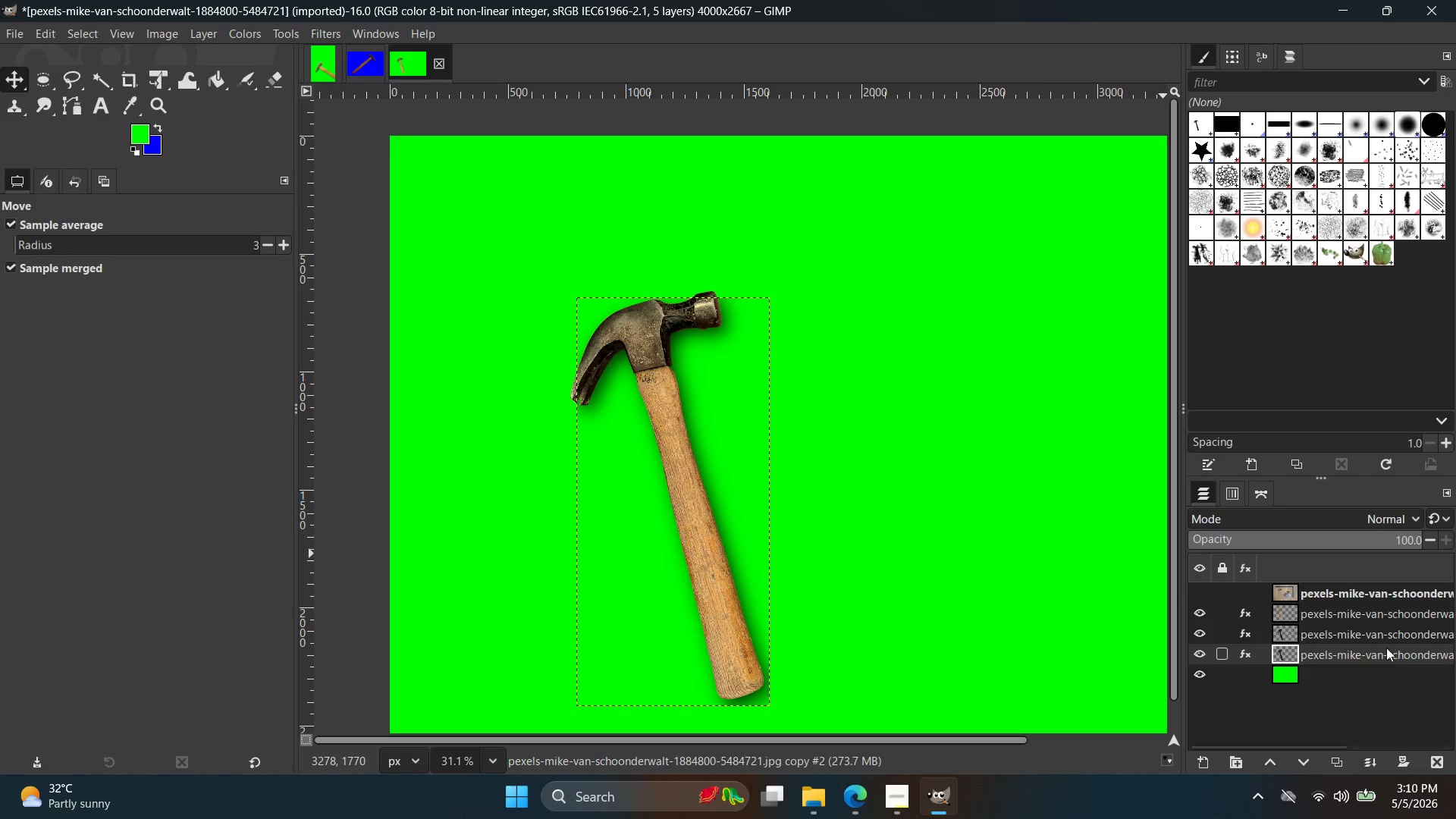 
double_click([1380, 635])
 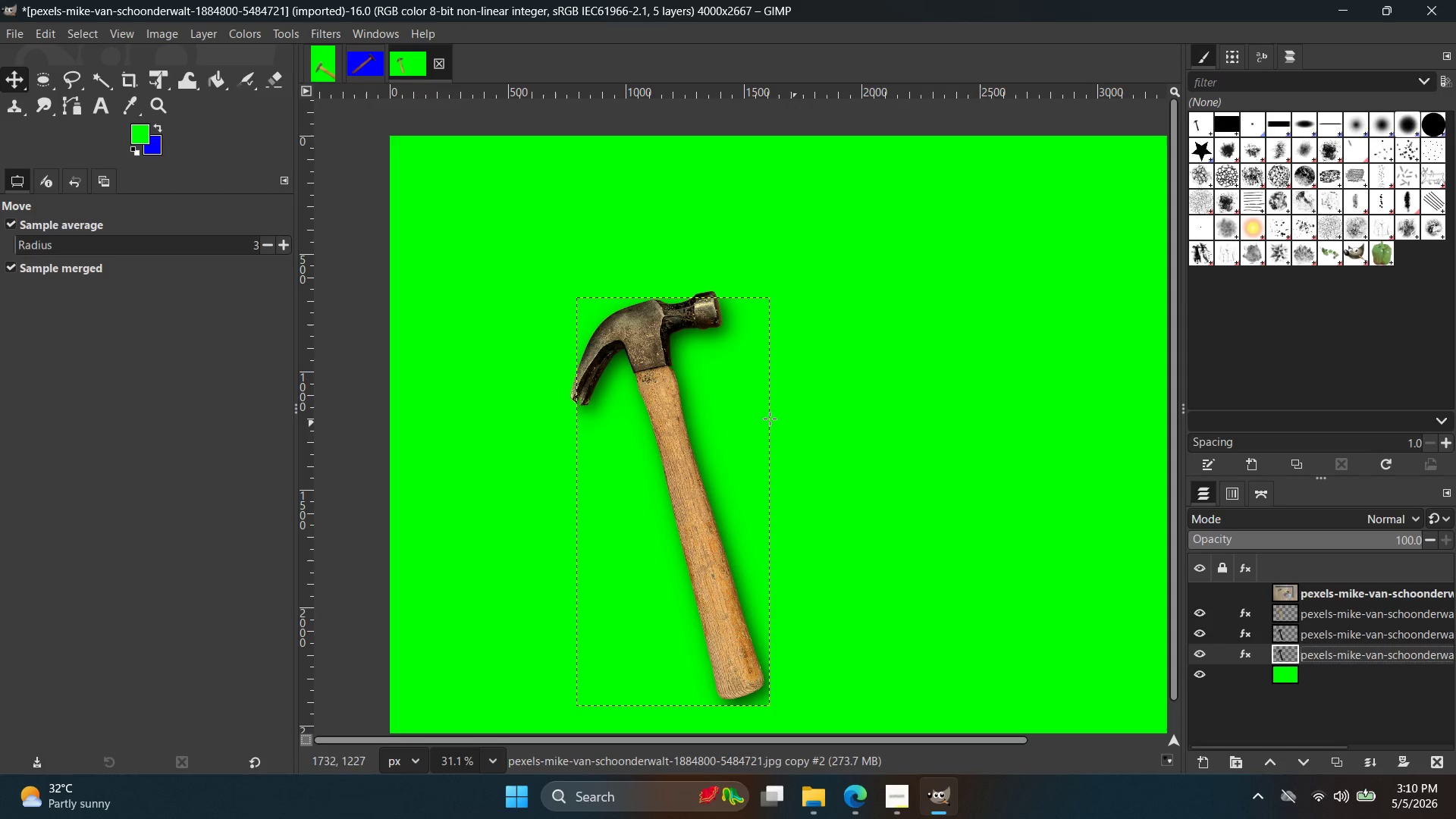 
left_click_drag(start_coordinate=[744, 424], to_coordinate=[757, 444])
 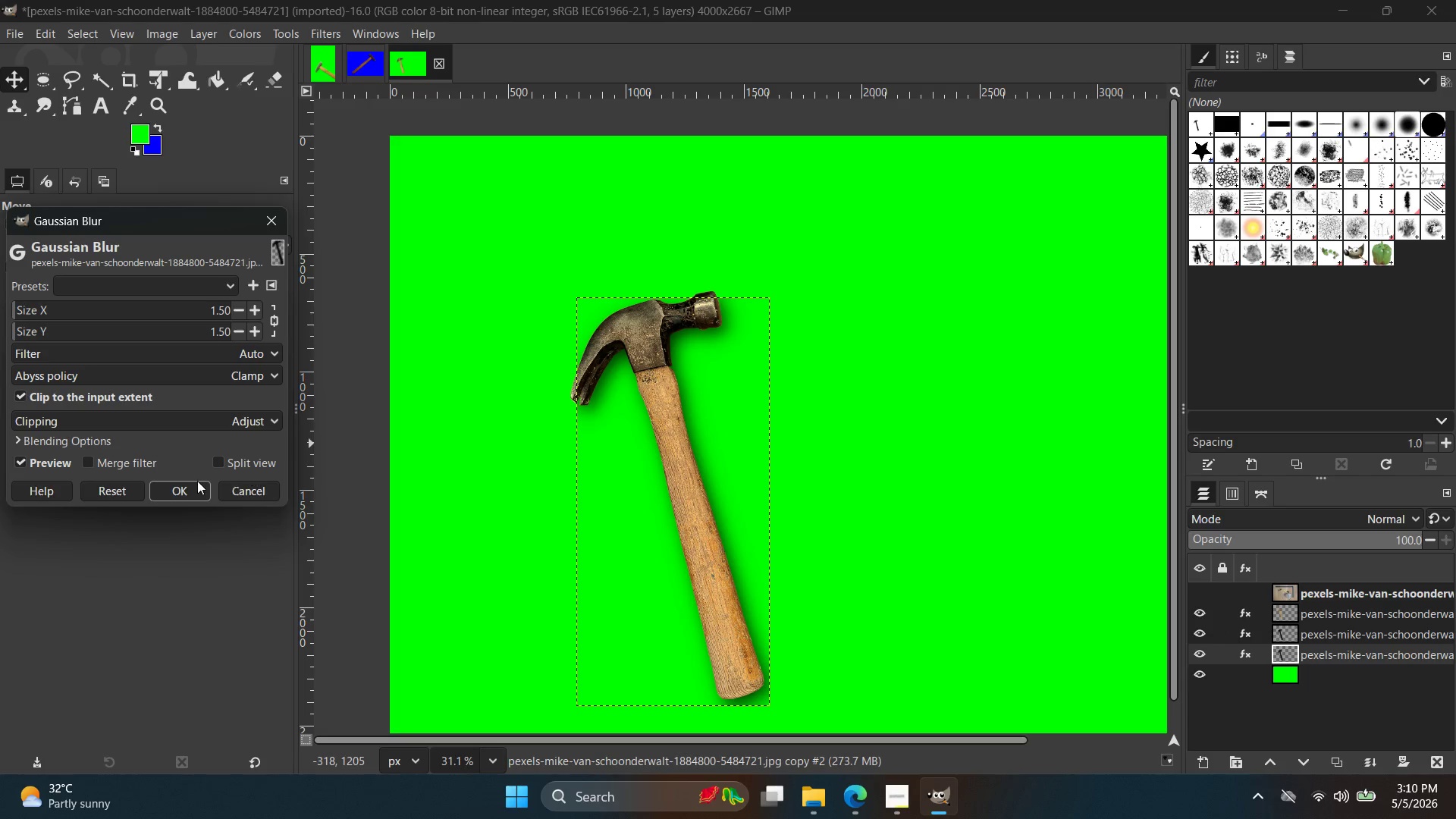 
left_click([184, 488])
 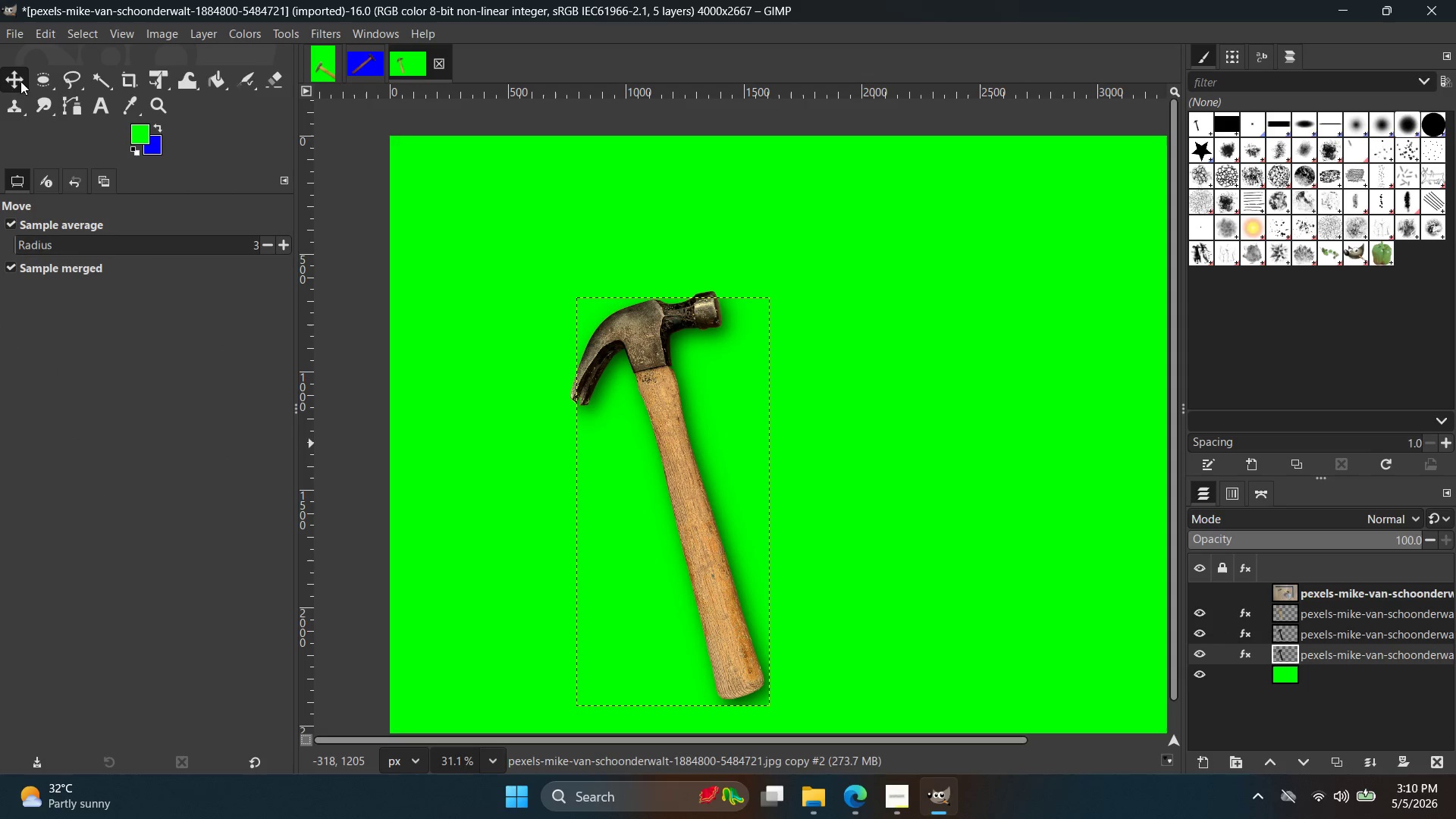 
left_click([6, 72])
 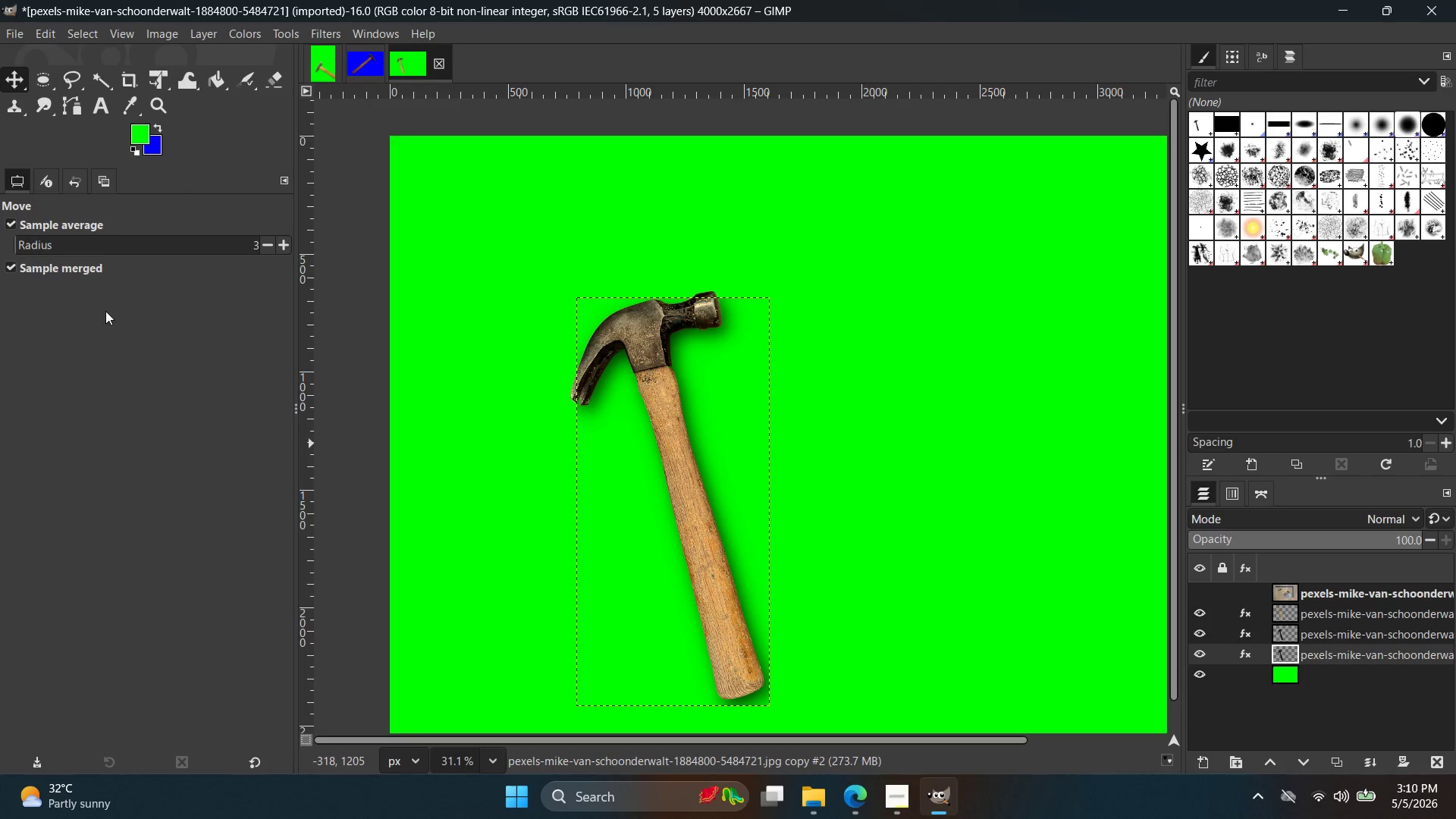 
right_click([11, 80])
 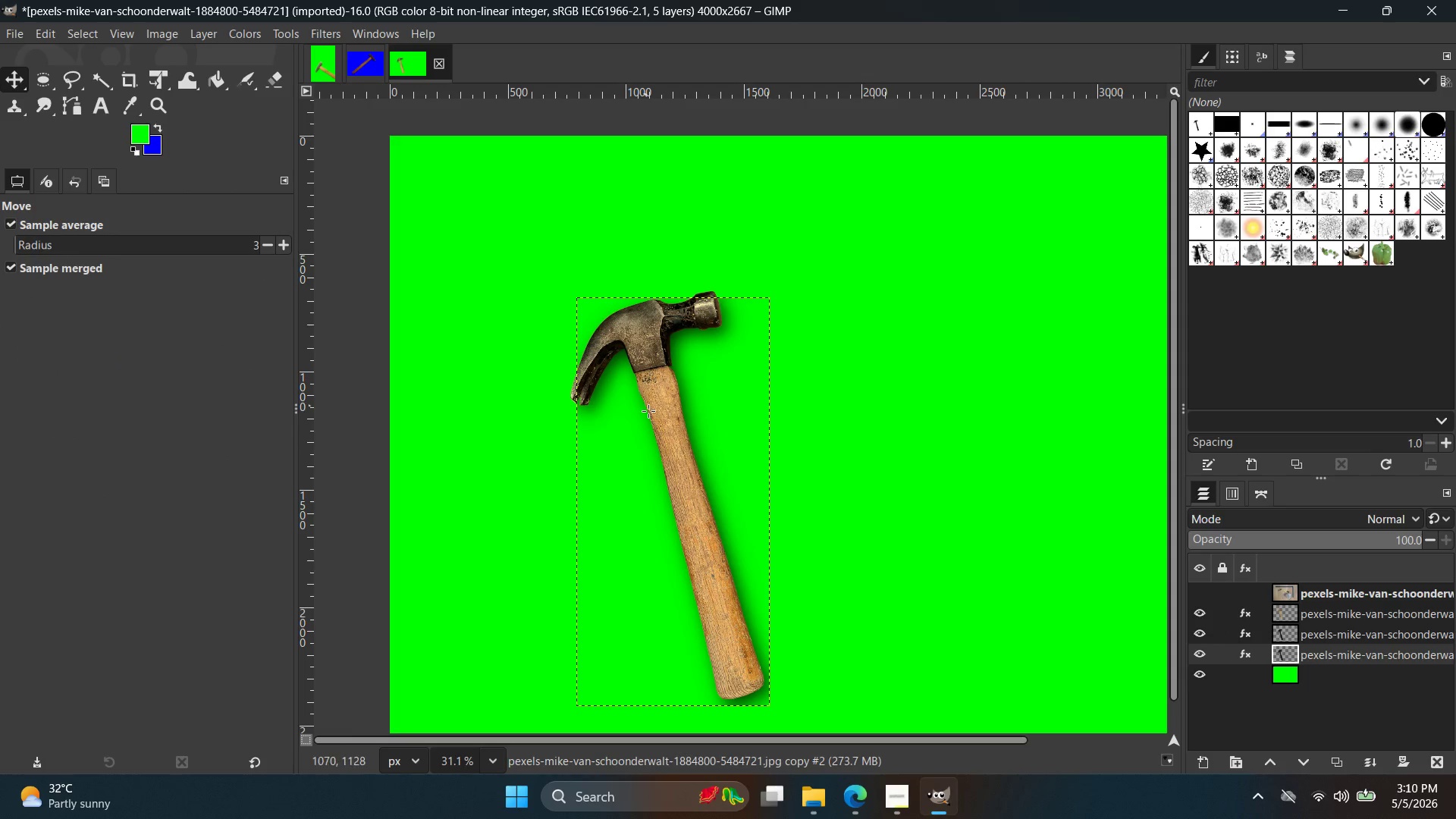 
left_click_drag(start_coordinate=[673, 416], to_coordinate=[691, 443])
 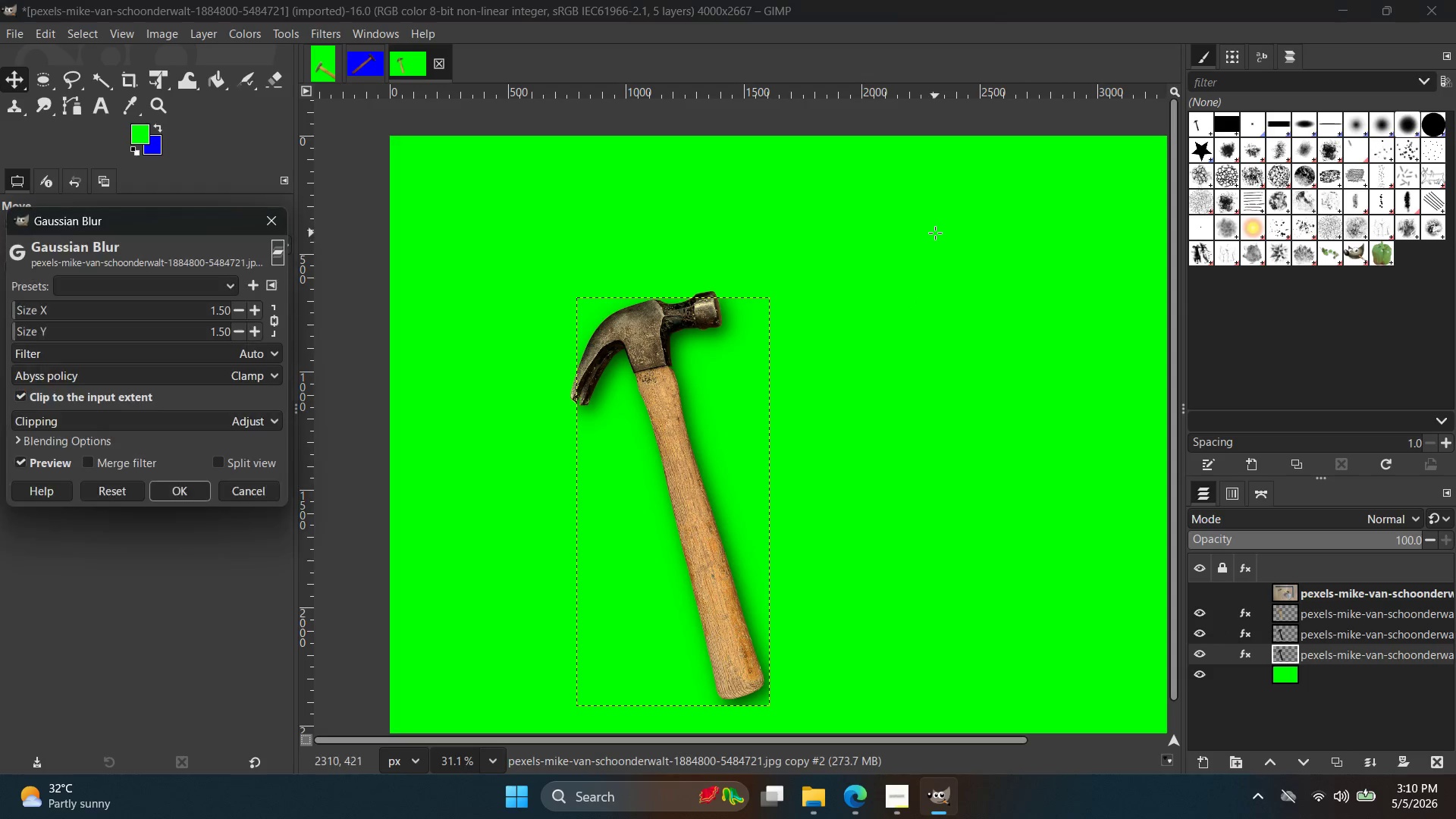 
left_click([171, 473])
 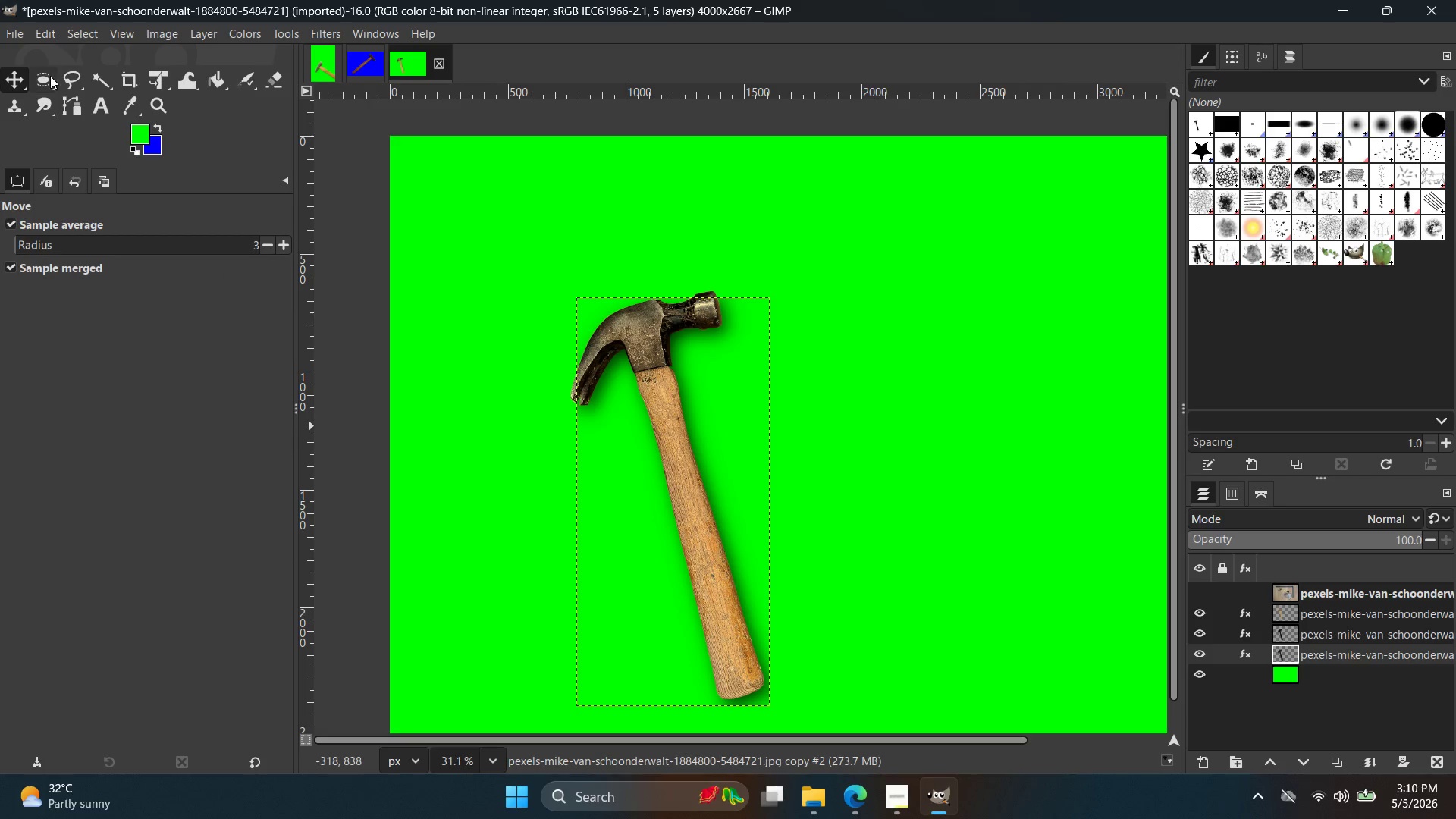 
double_click([27, 80])
 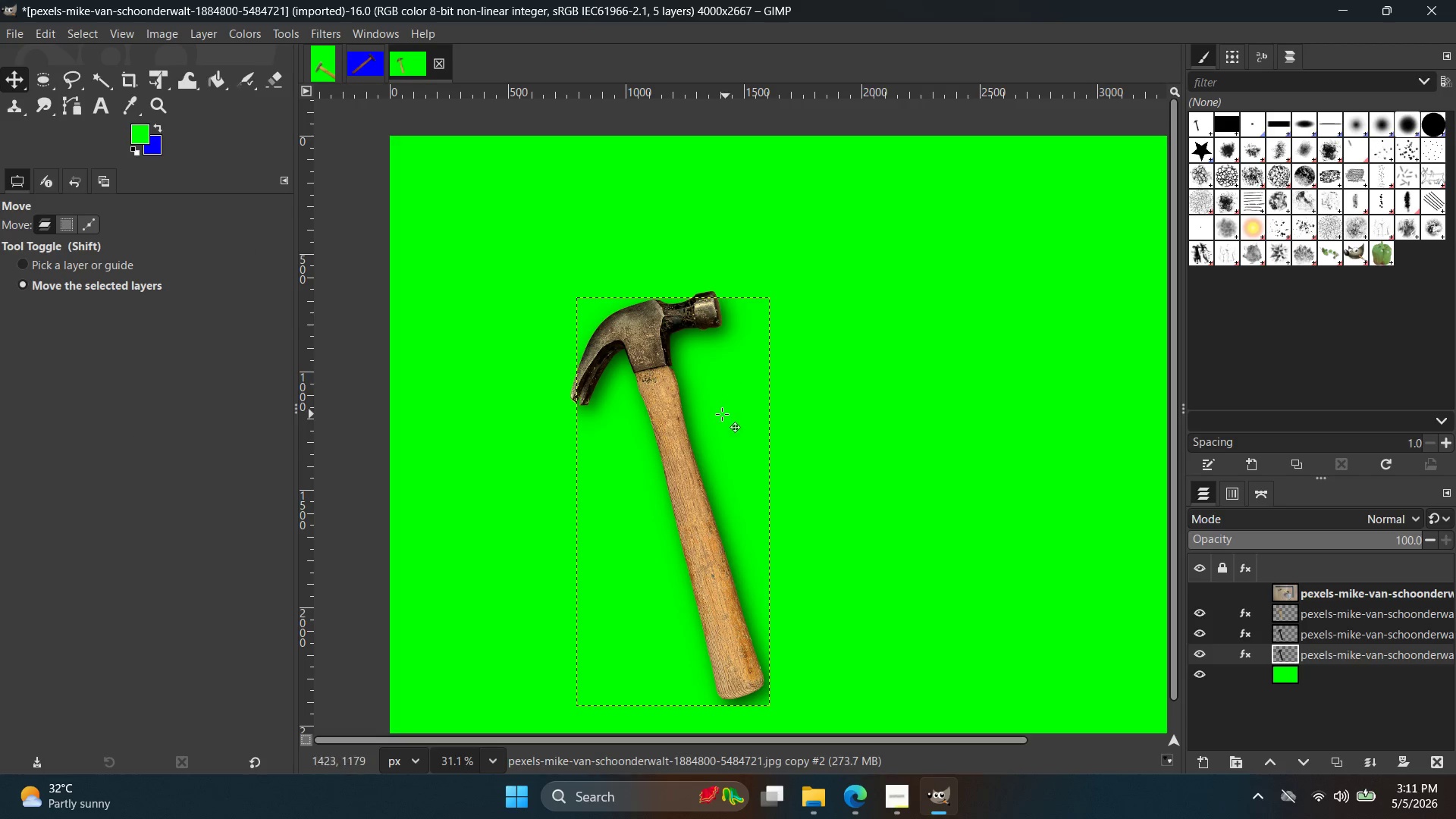 
left_click_drag(start_coordinate=[718, 416], to_coordinate=[739, 451])
 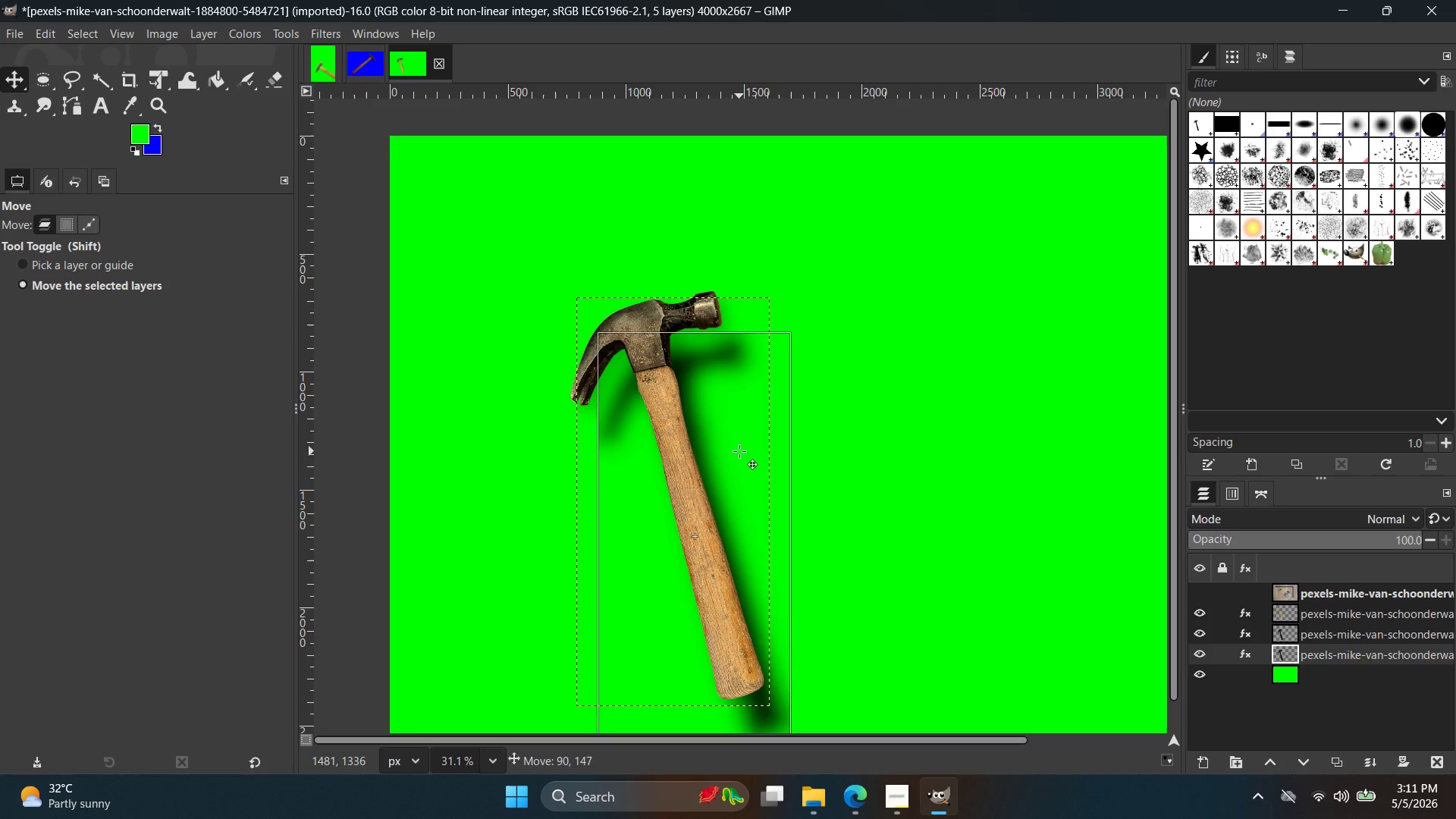 
left_click_drag(start_coordinate=[739, 450], to_coordinate=[724, 413])
 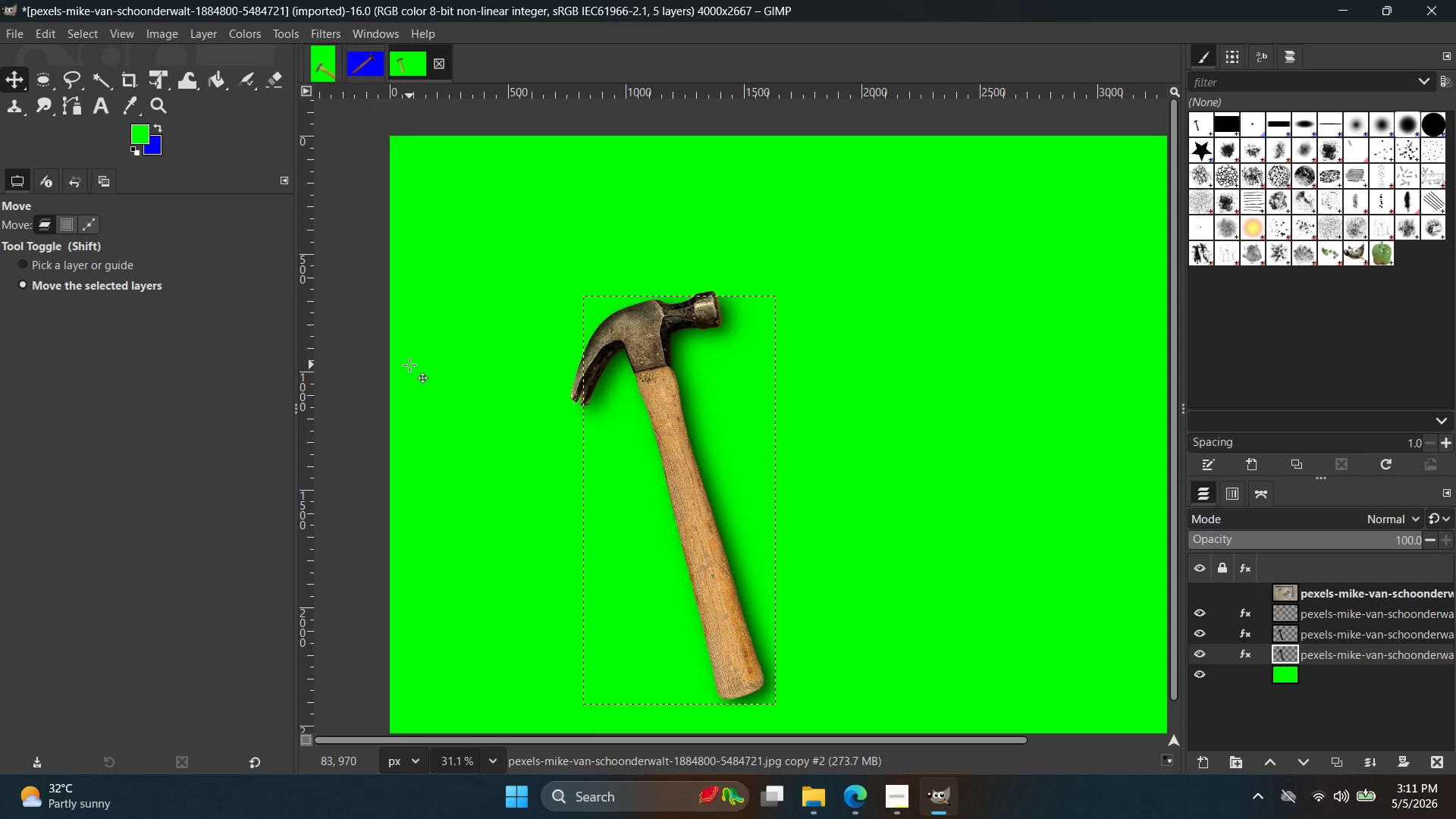 
hold_key(key=ControlLeft, duration=0.34)
scroll: coordinate [479, 332], scroll_direction: none, amount: 0.0
 